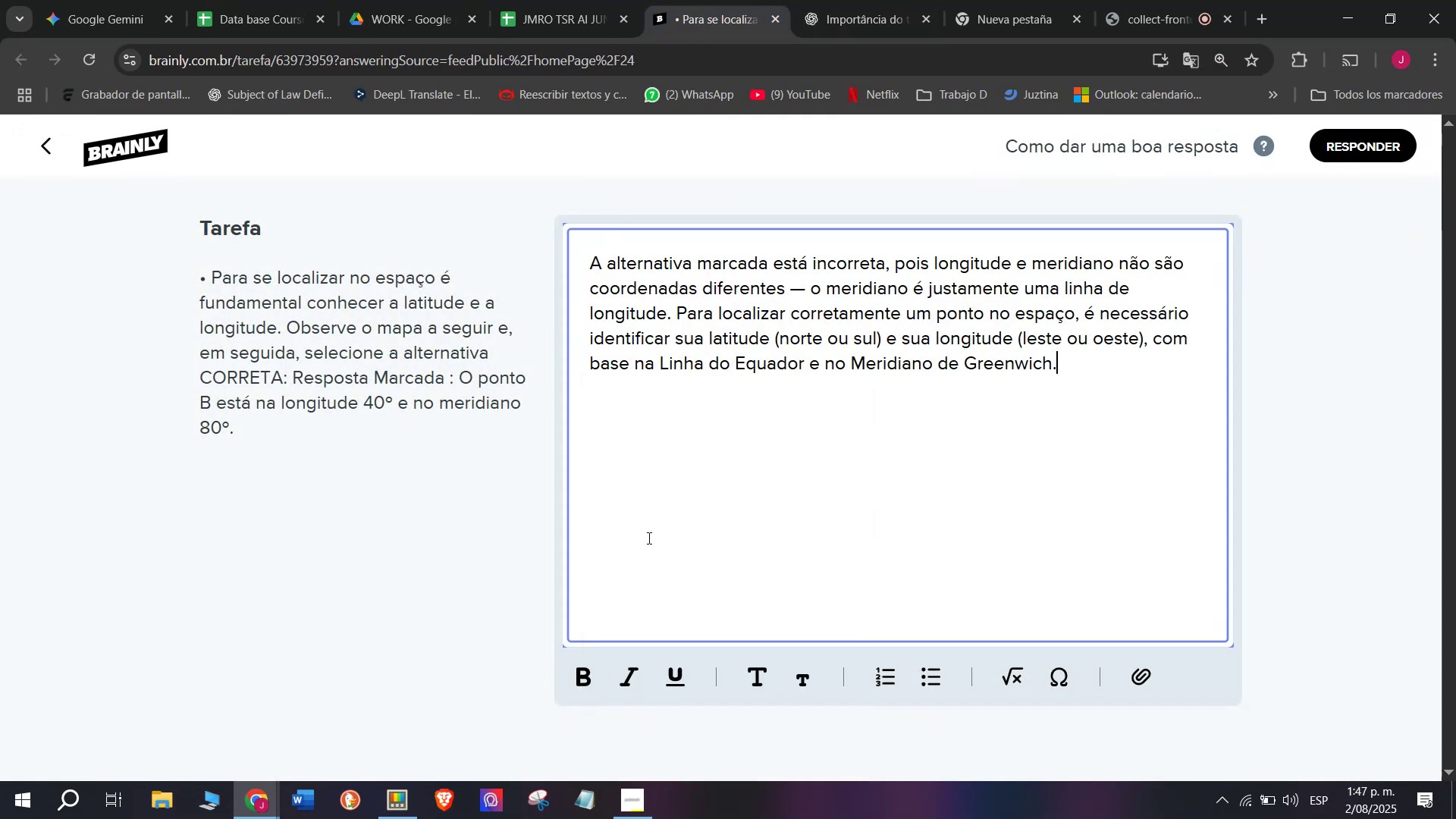 
key(Enter)
 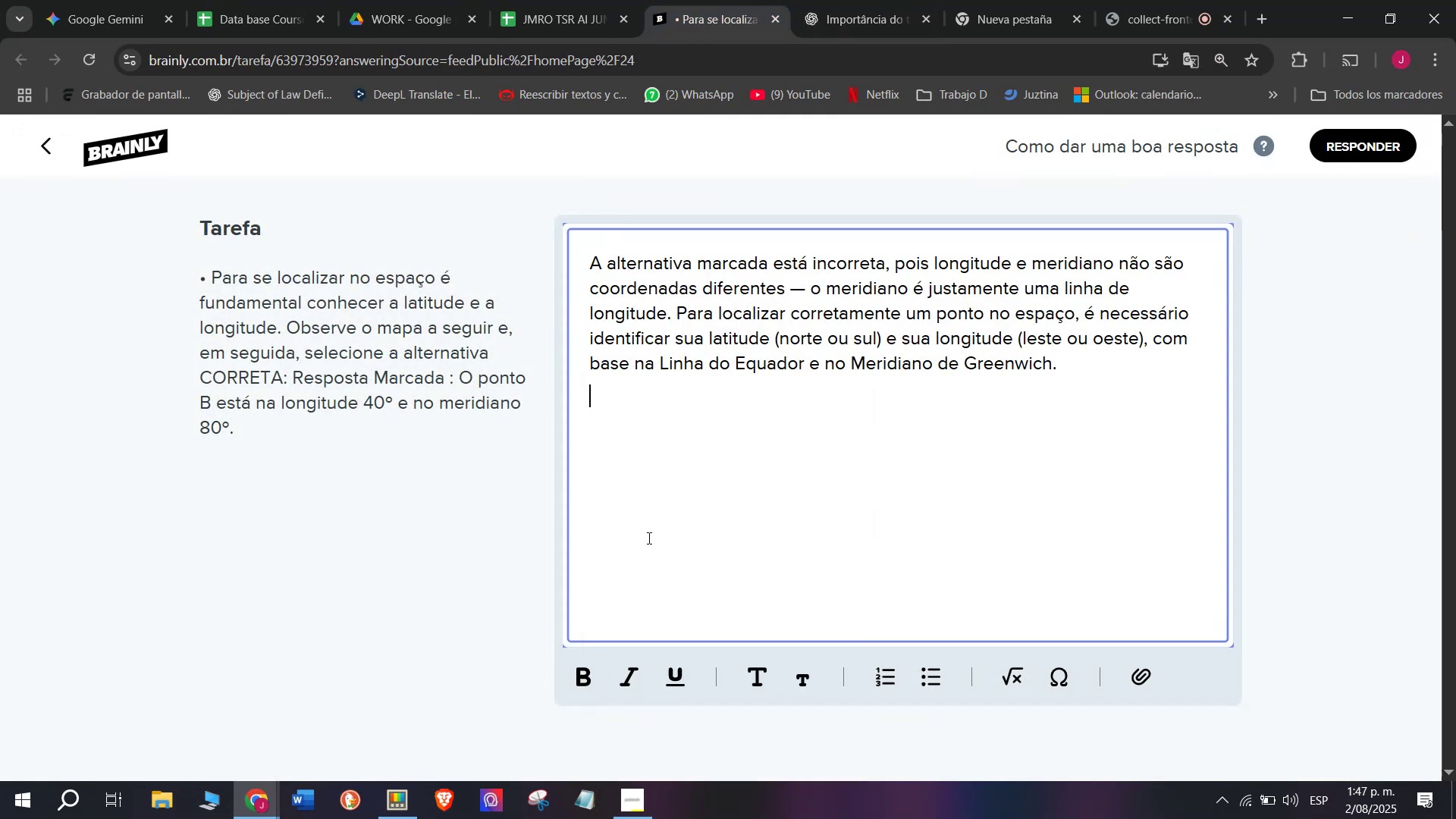 
key(Enter)
 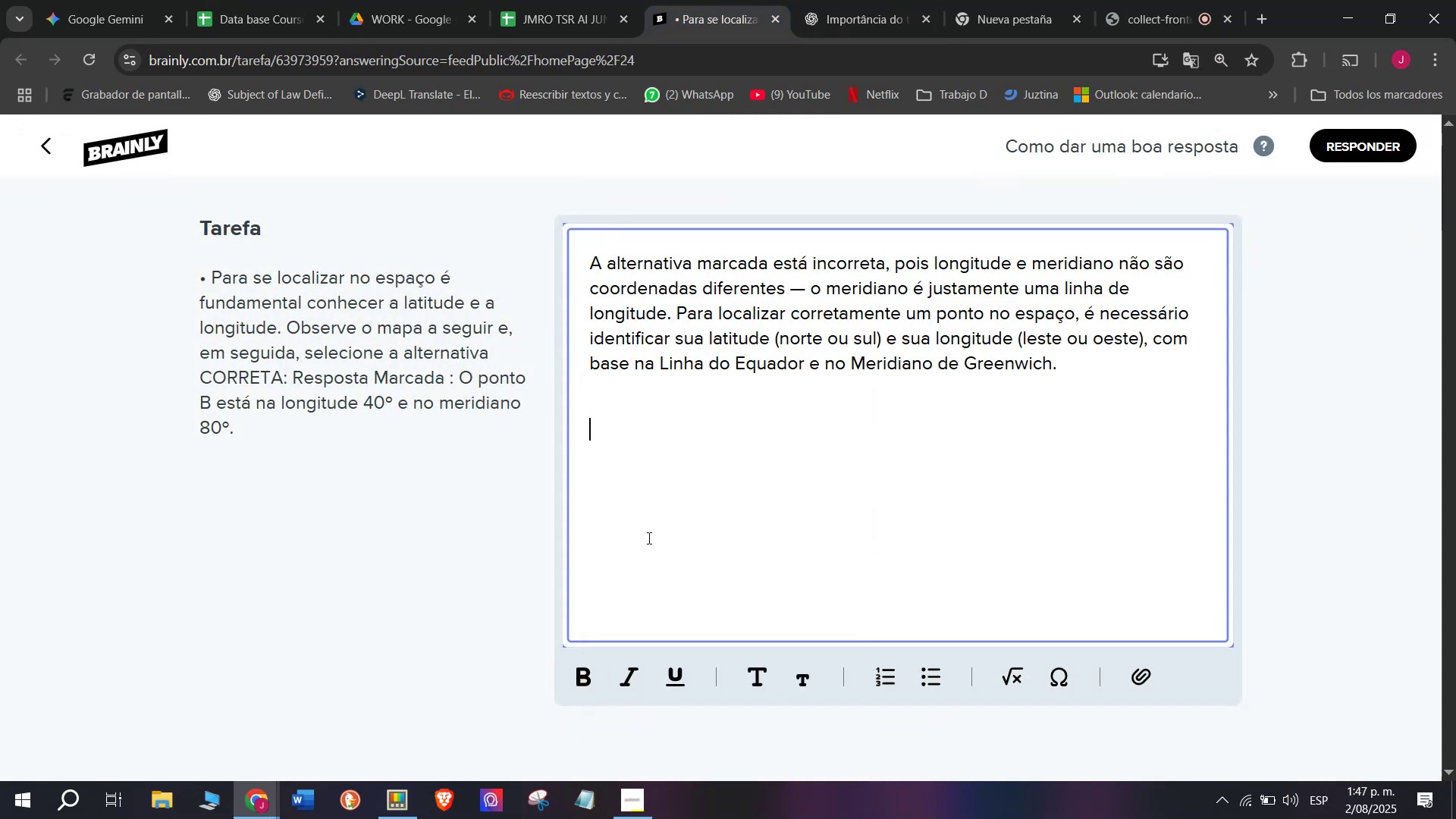 
key(Meta+MetaLeft)
 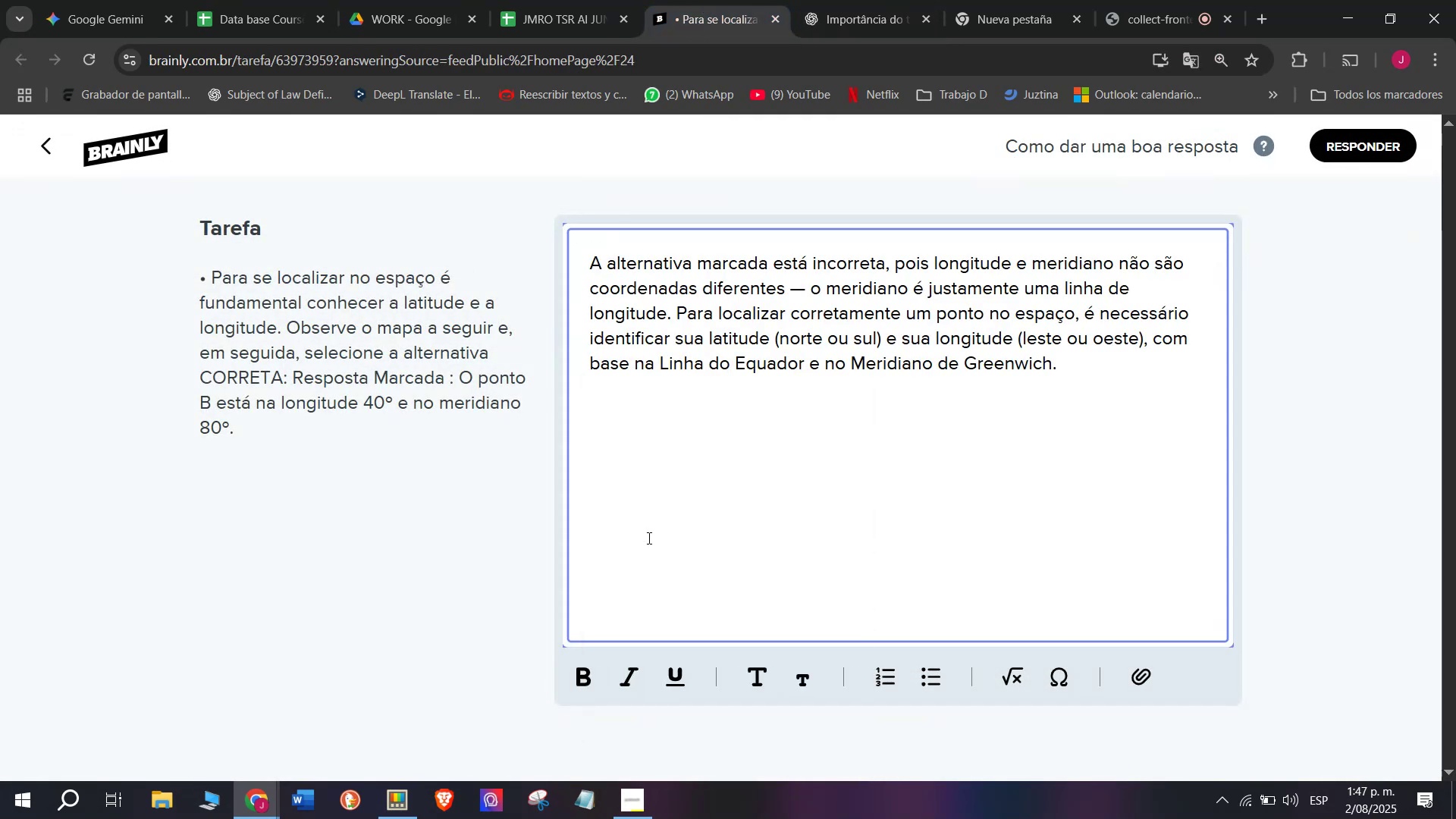 
key(Meta+V)
 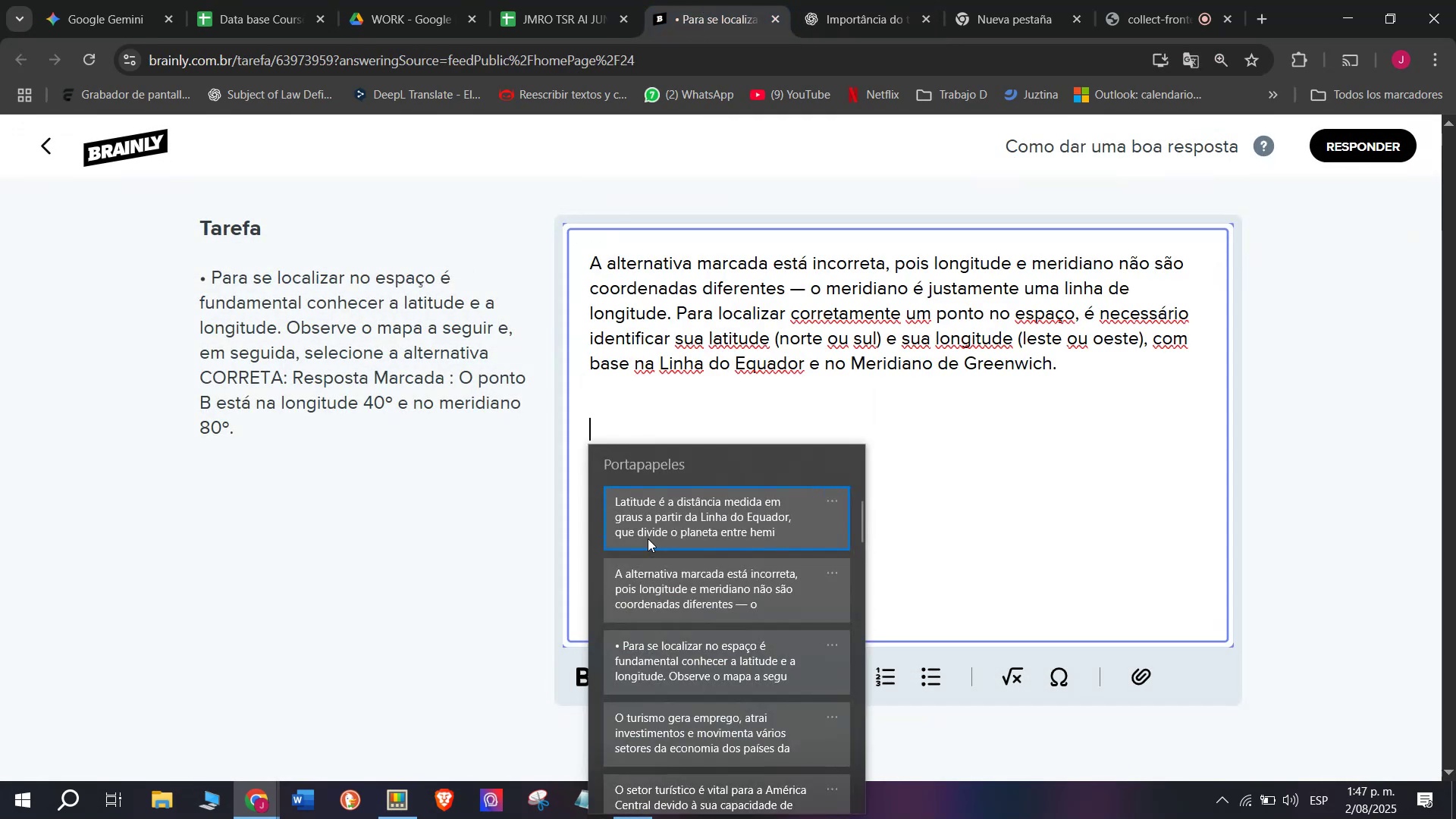 
left_click([648, 538])
 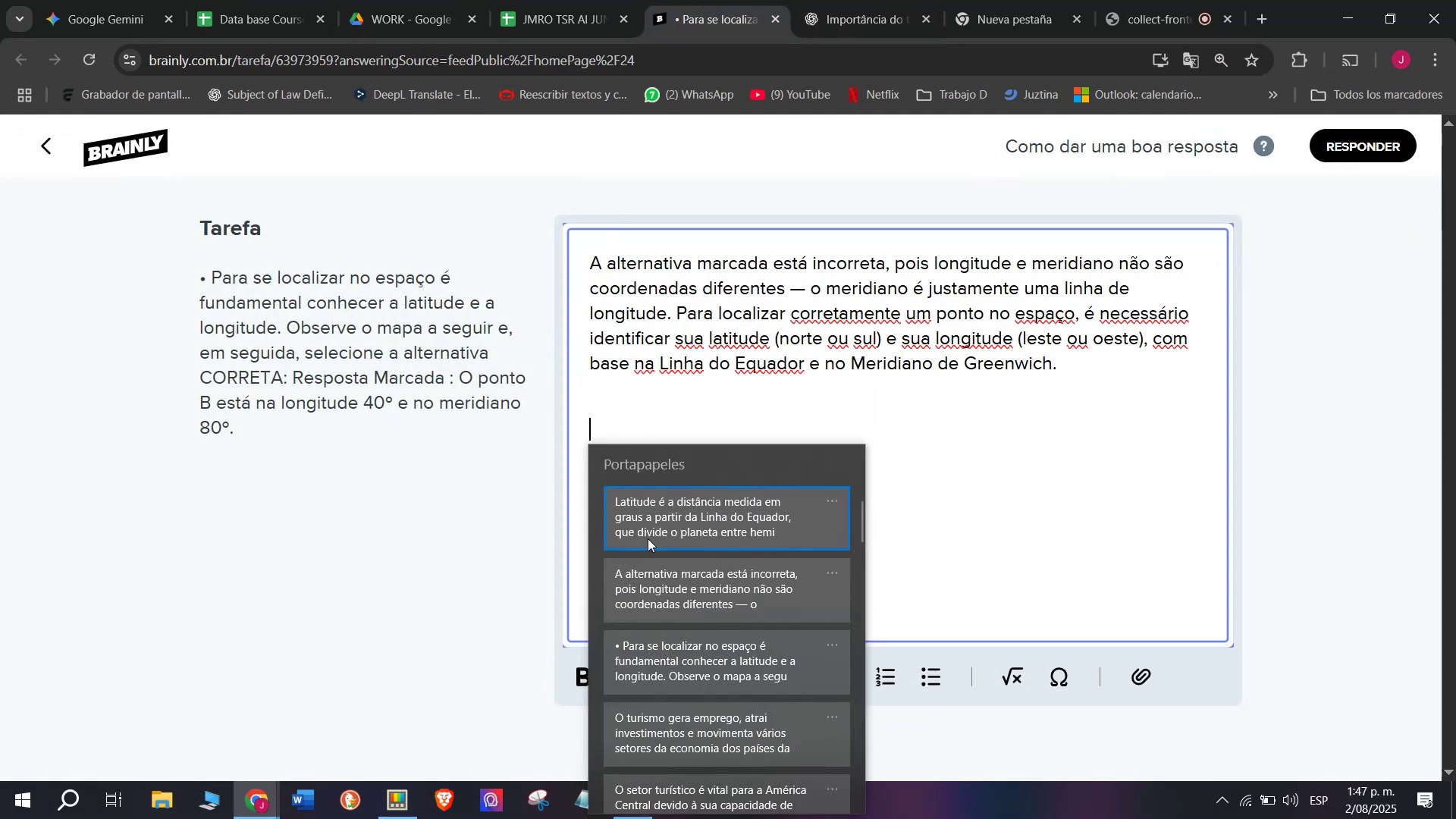 
key(Control+ControlLeft)
 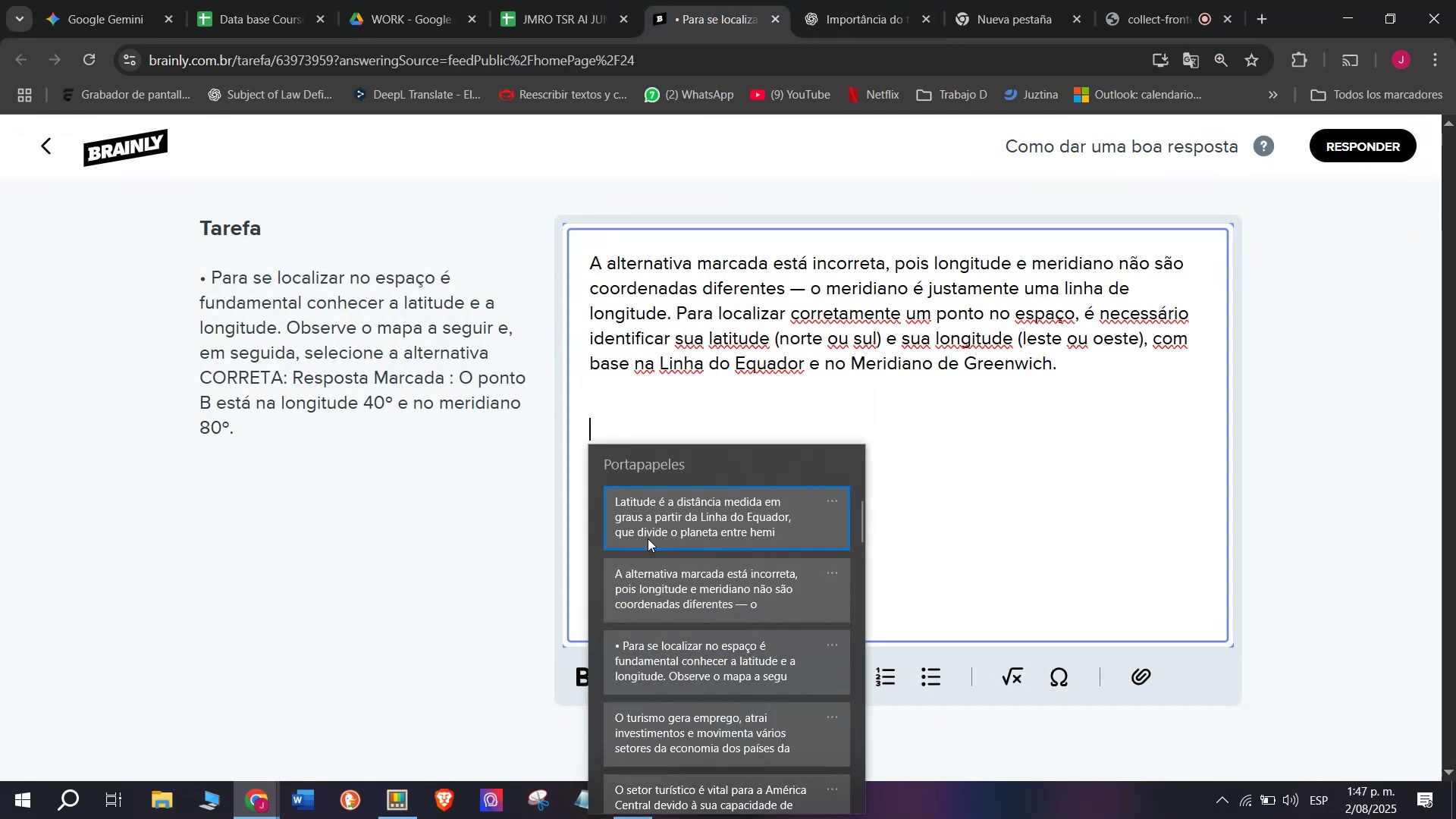 
key(Control+V)
 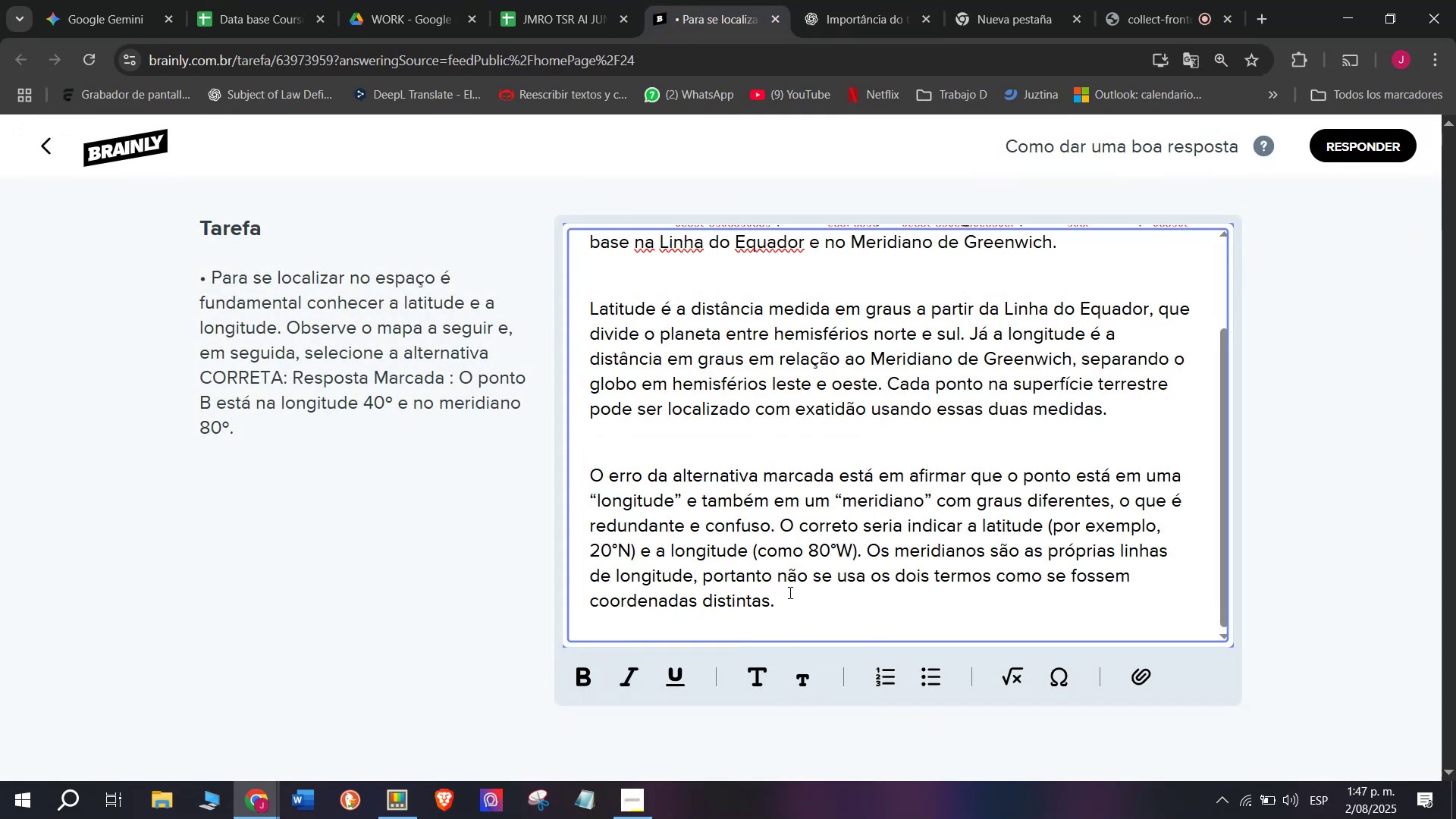 
left_click_drag(start_coordinate=[789, 592], to_coordinate=[462, 115])
 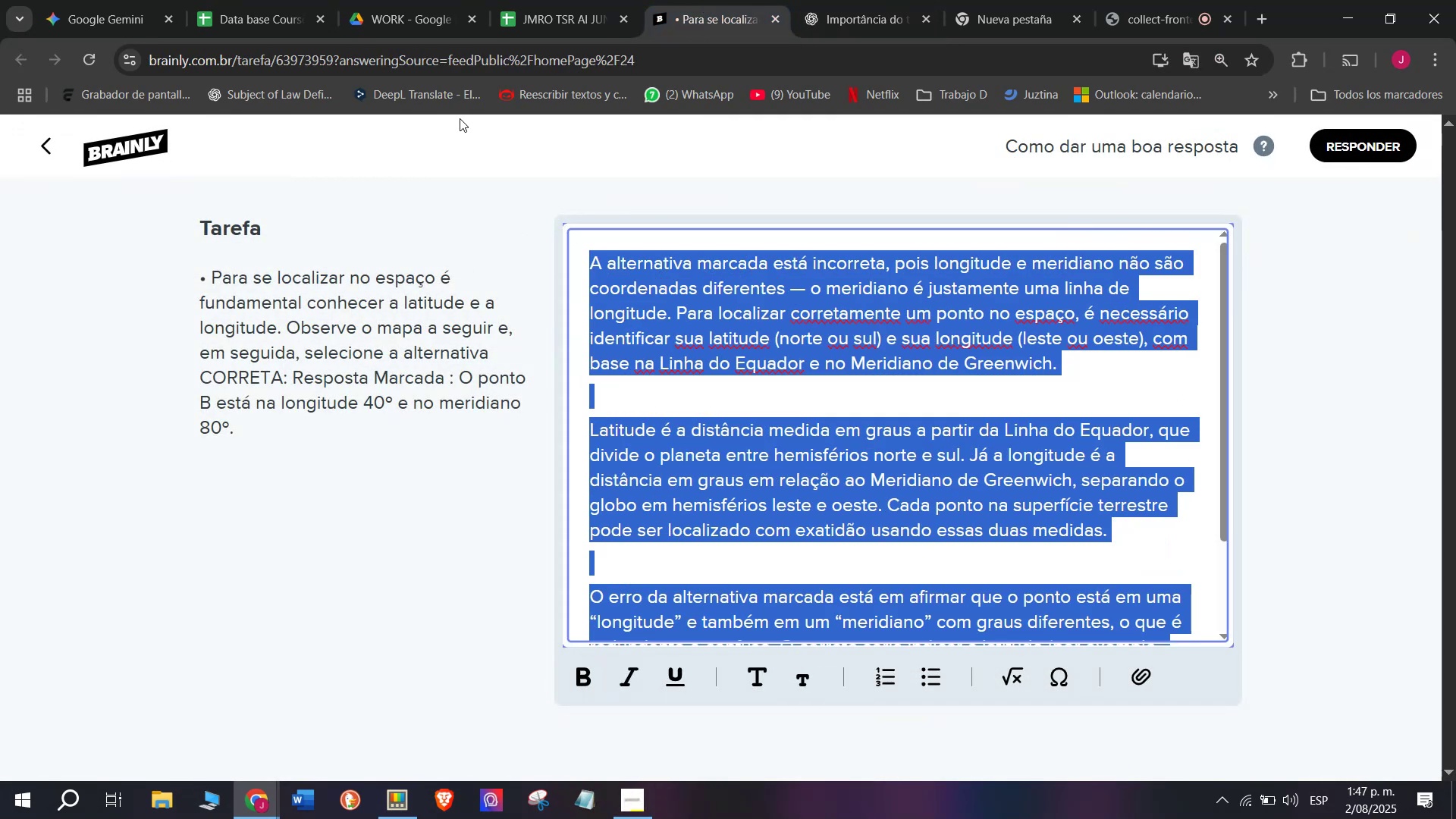 
key(Control+ControlLeft)
 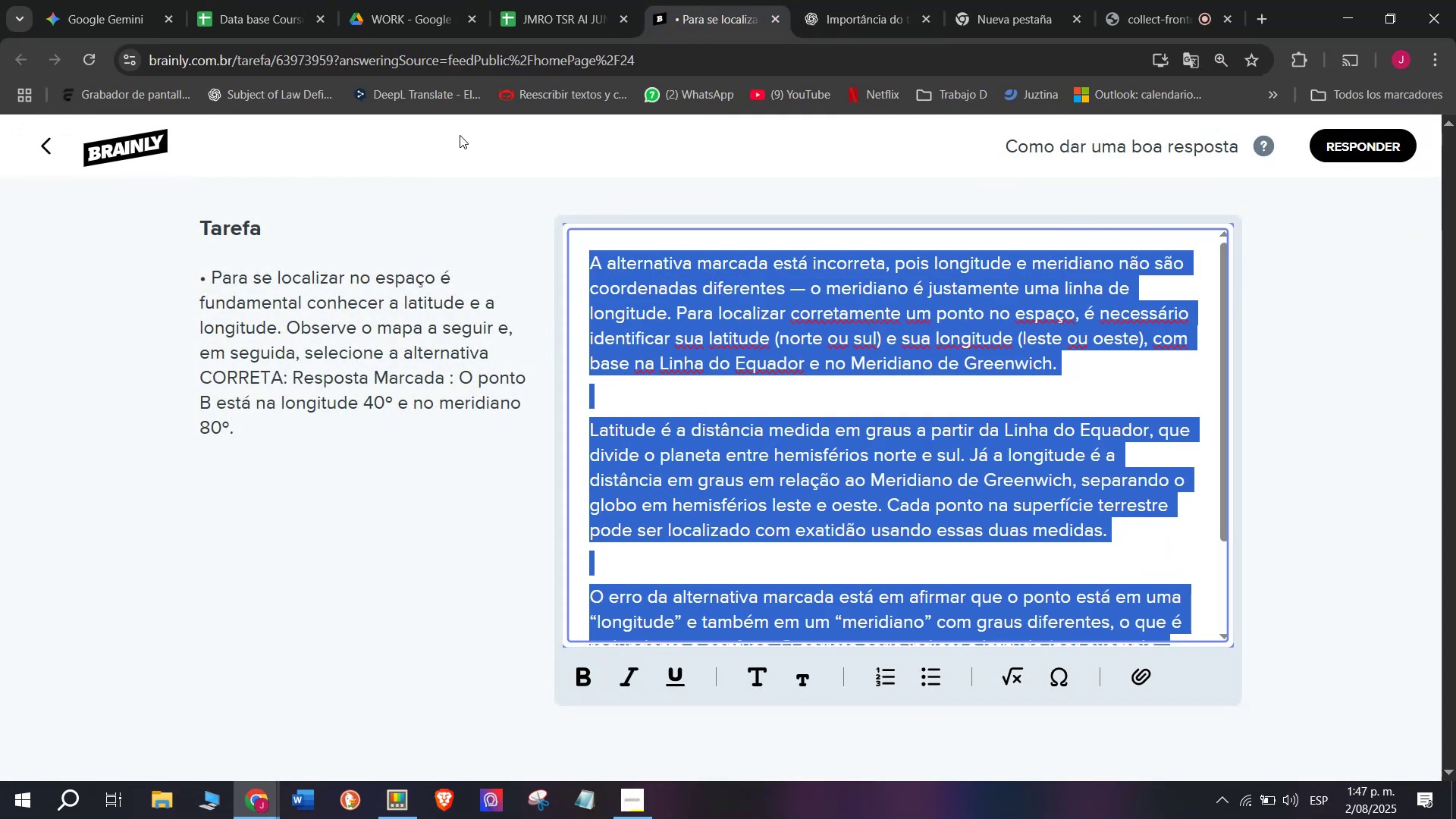 
key(Control+C)
 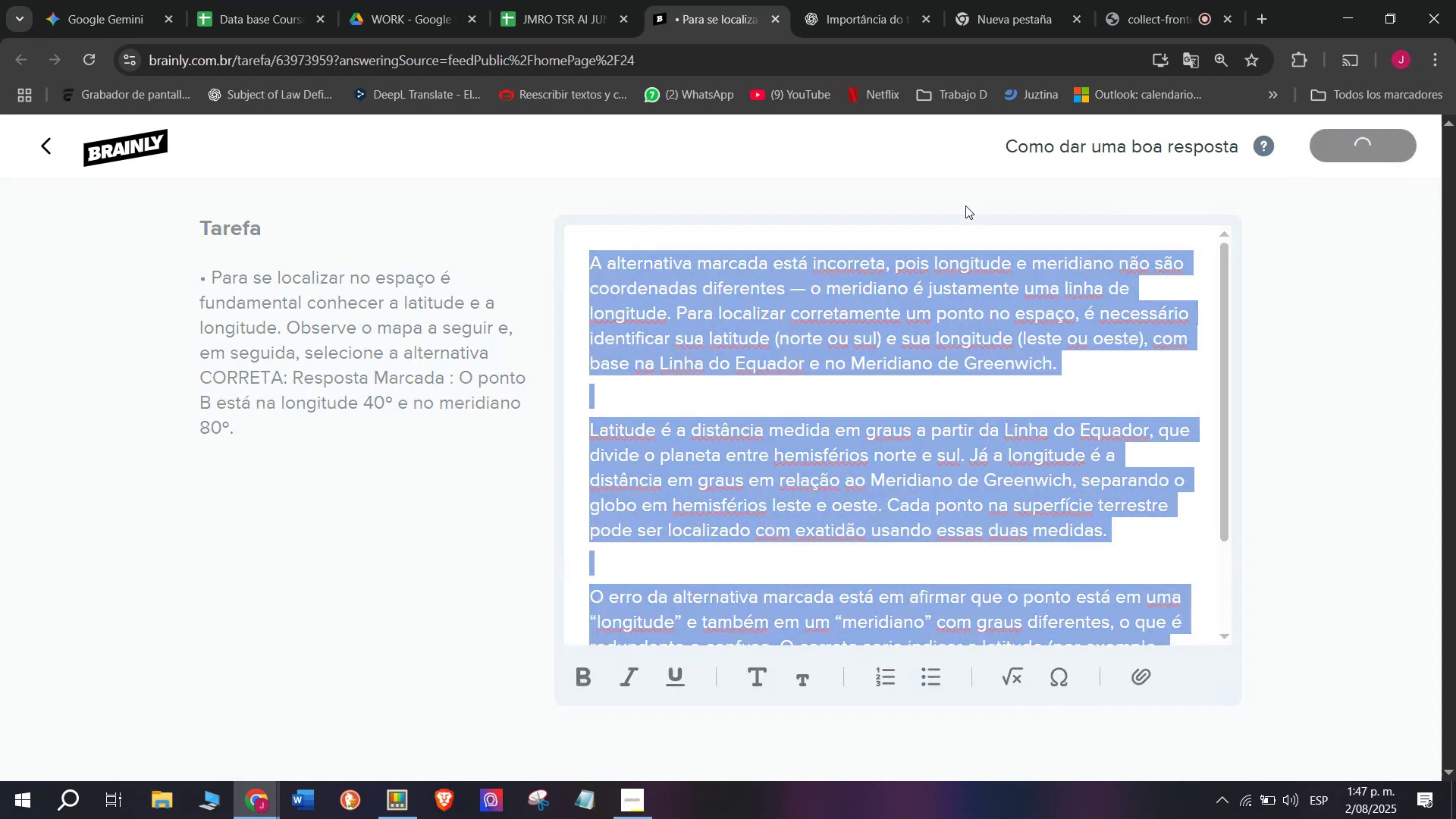 
left_click([548, 0])
 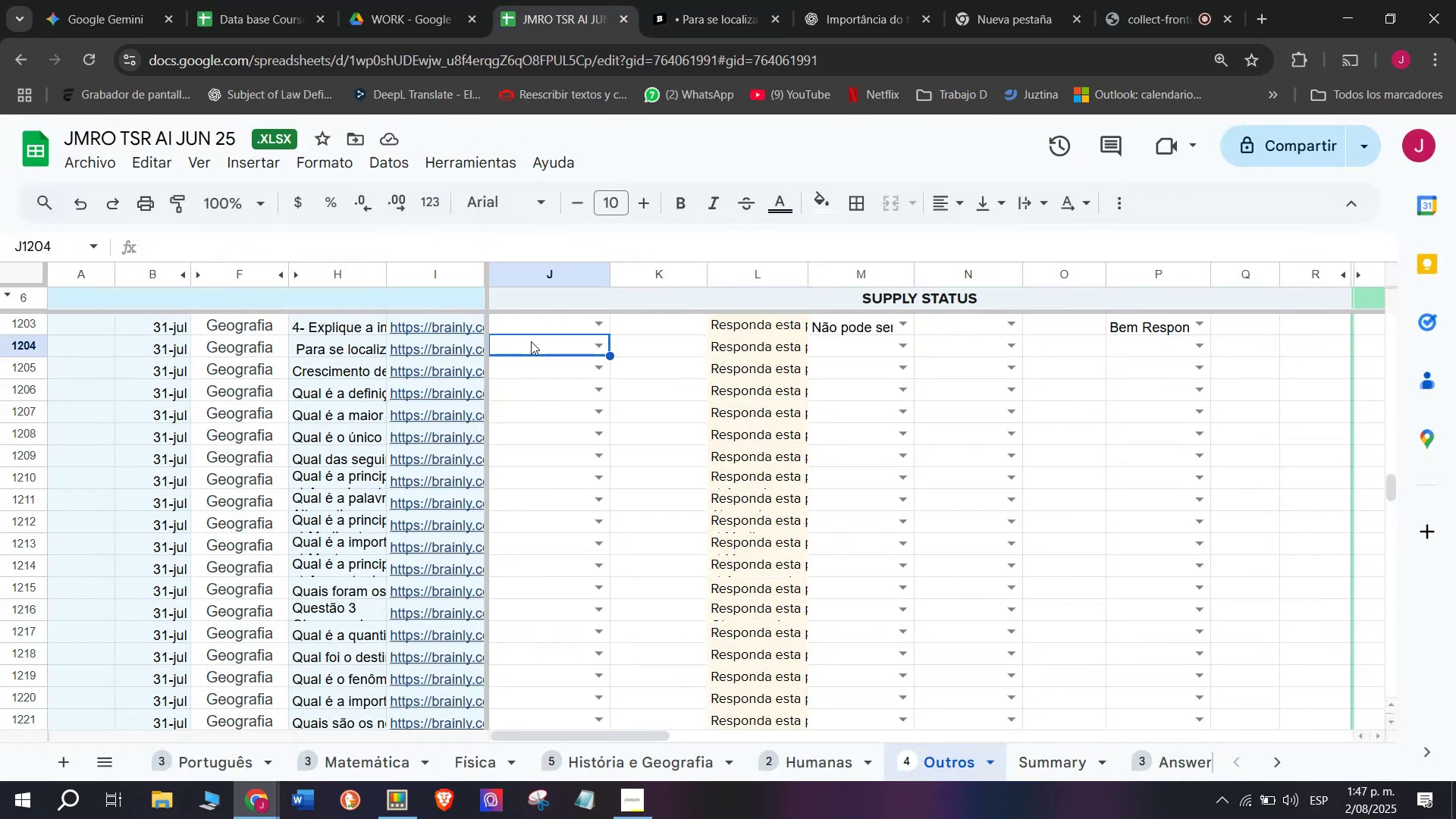 
key(J)
 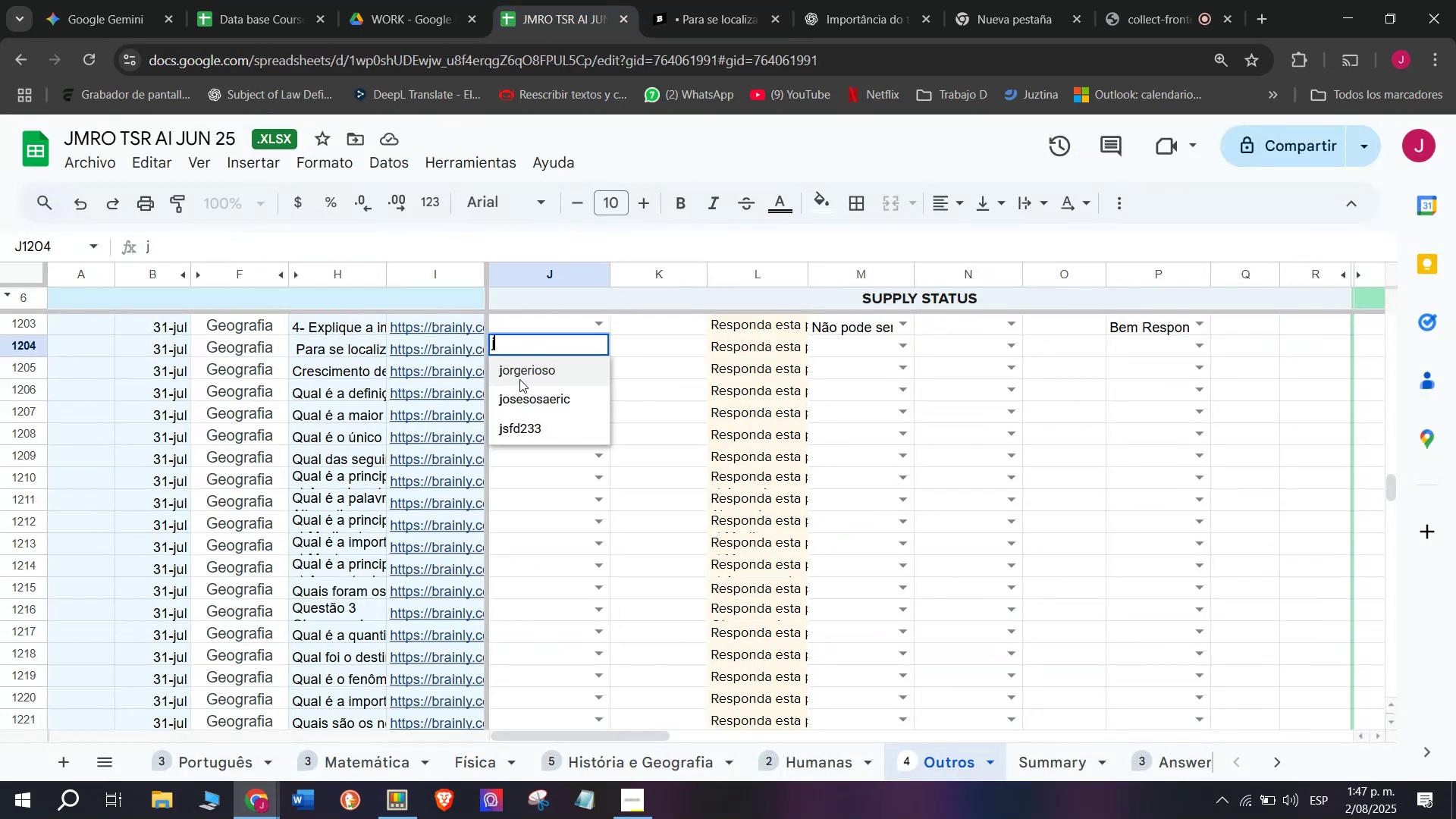 
double_click([667, 347])
 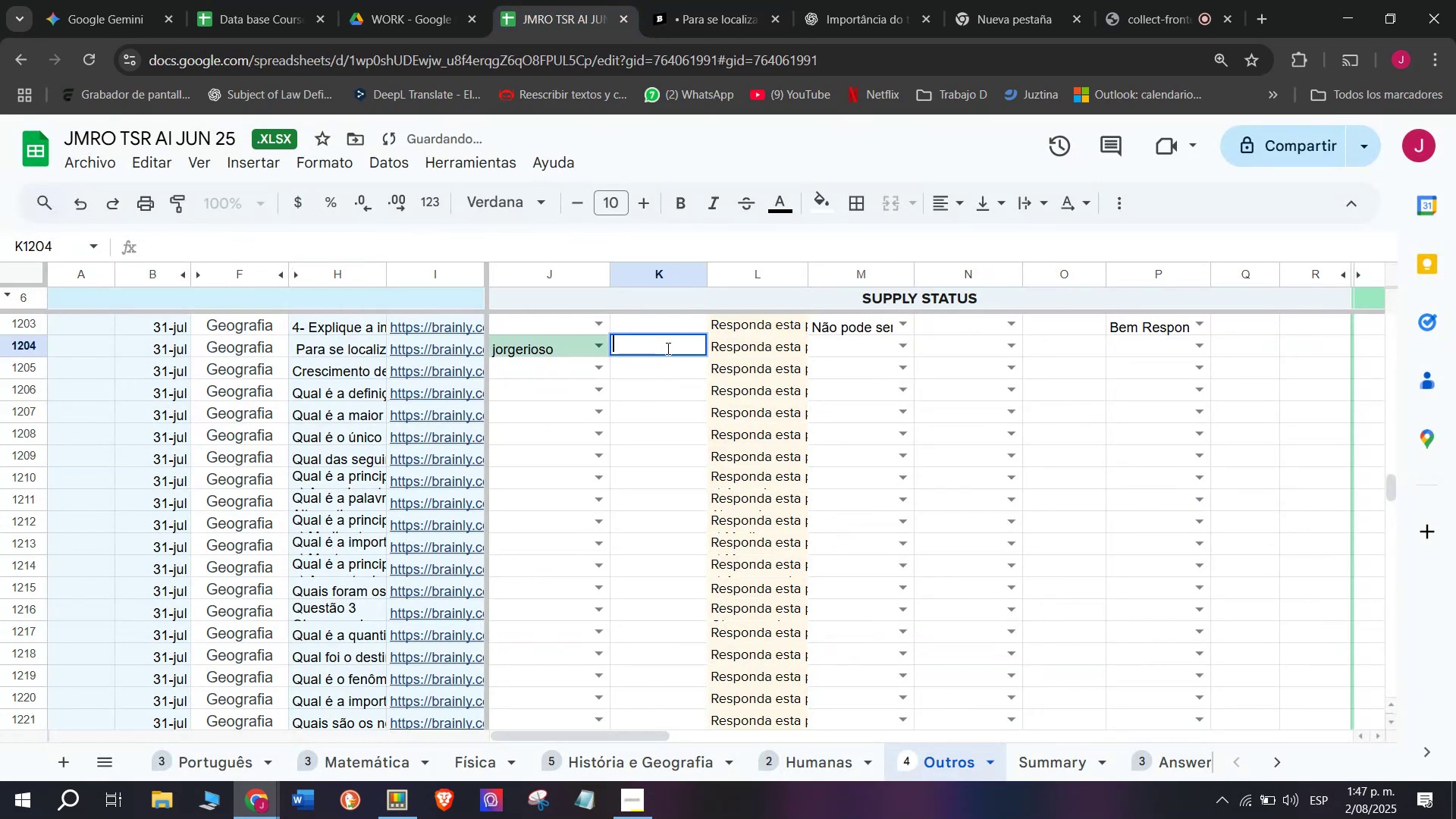 
key(Control+V)
 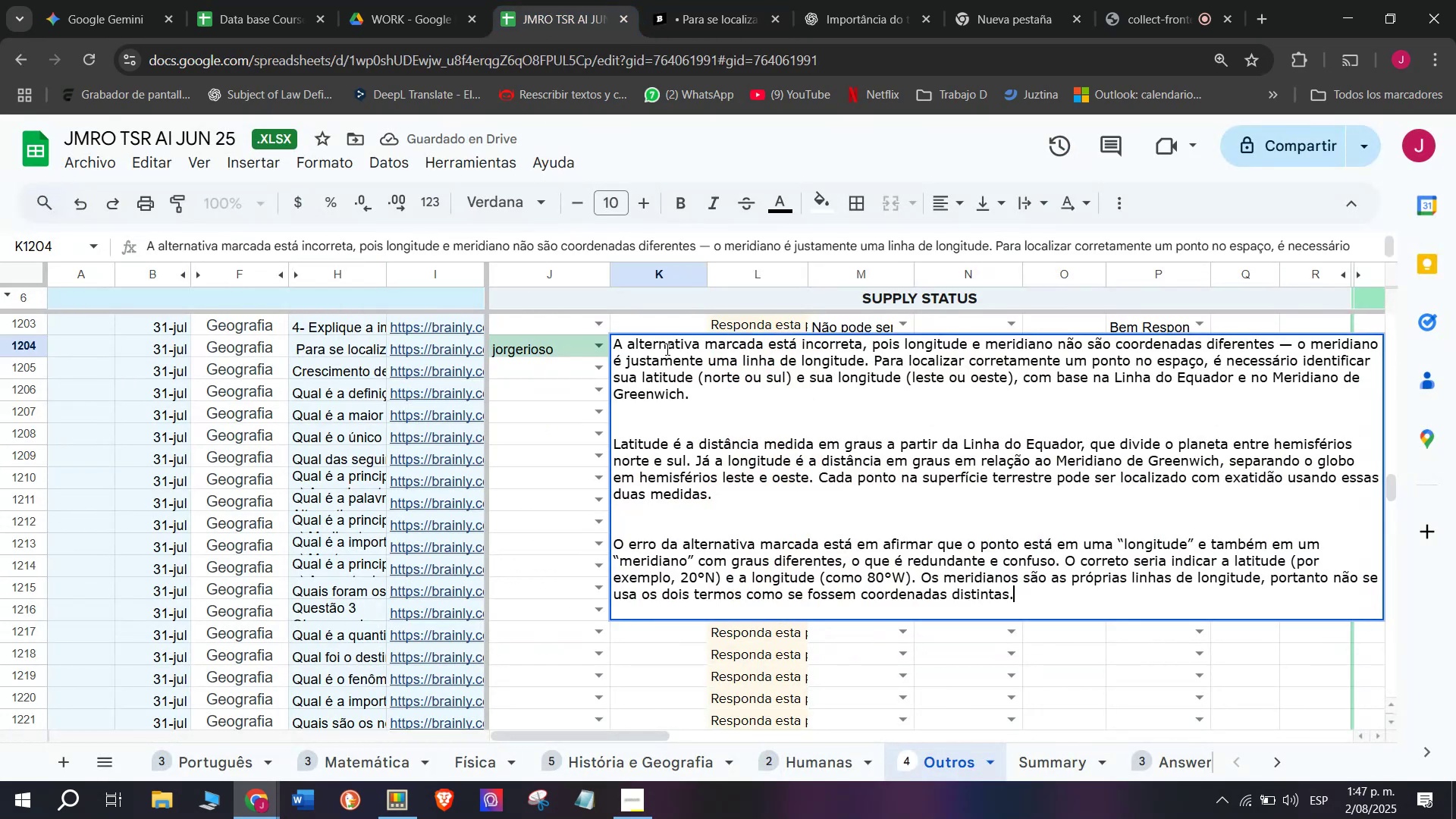 
key(Enter)
 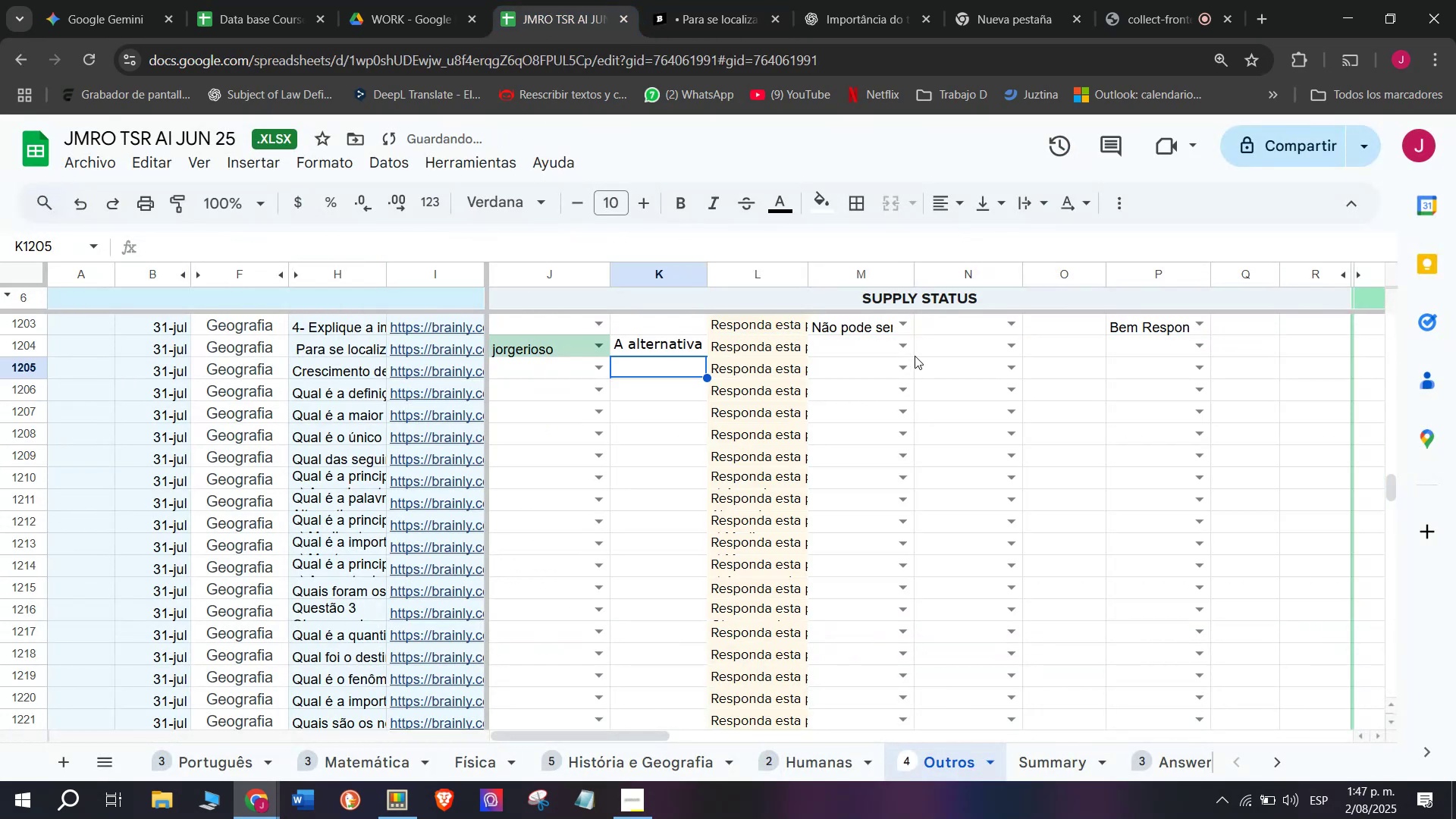 
left_click([910, 345])
 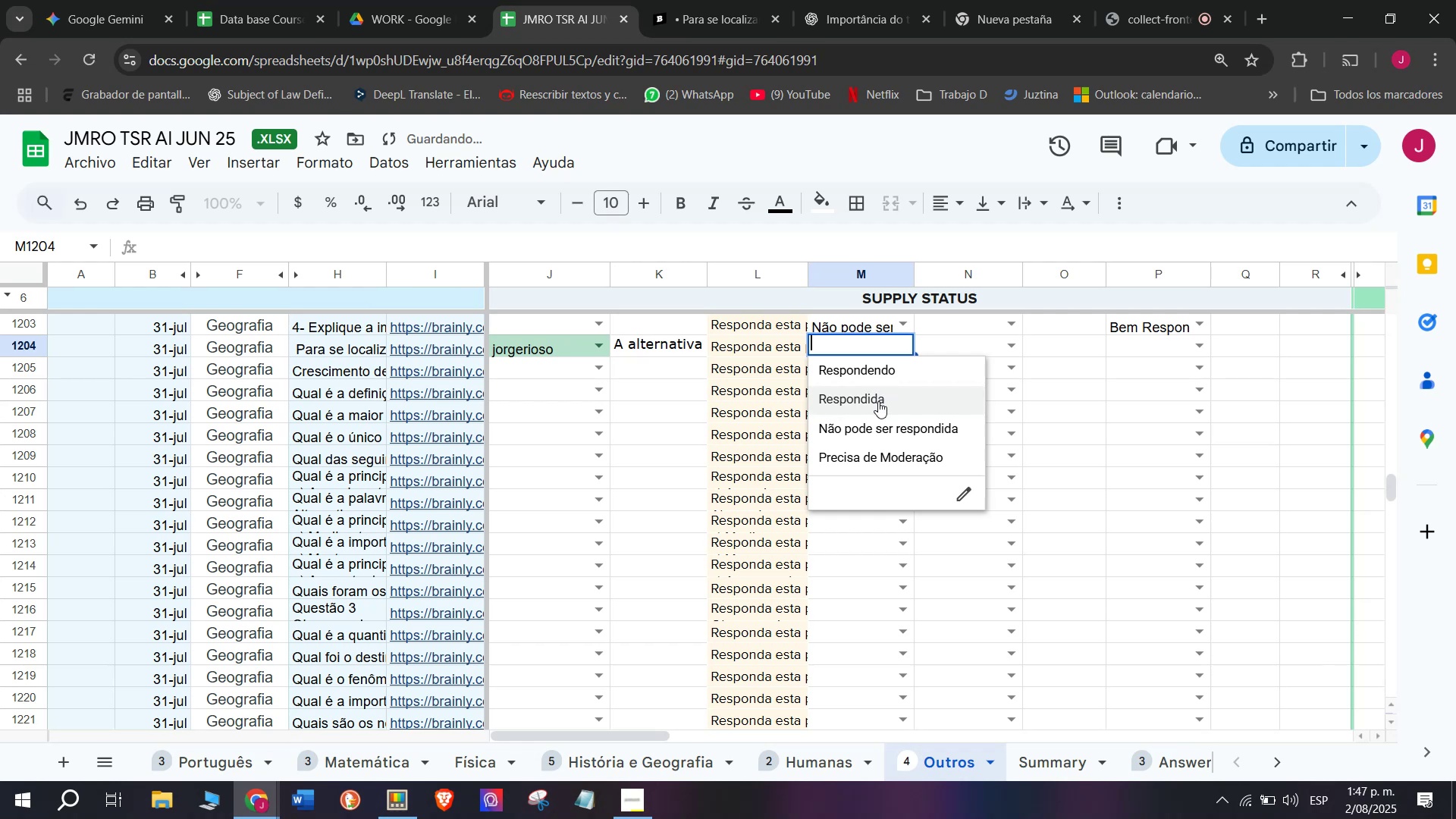 
left_click([877, 410])
 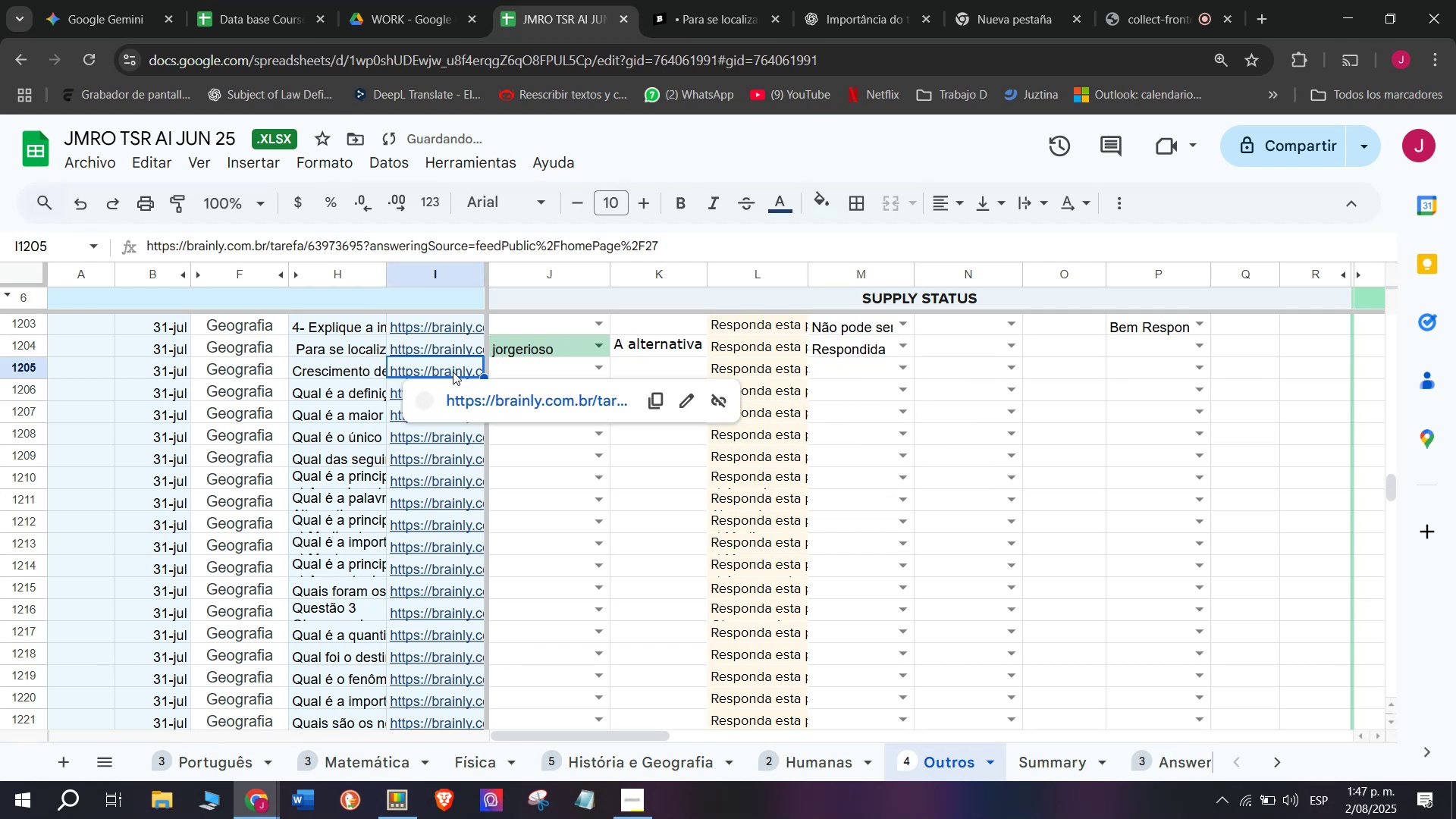 
left_click([466, 399])
 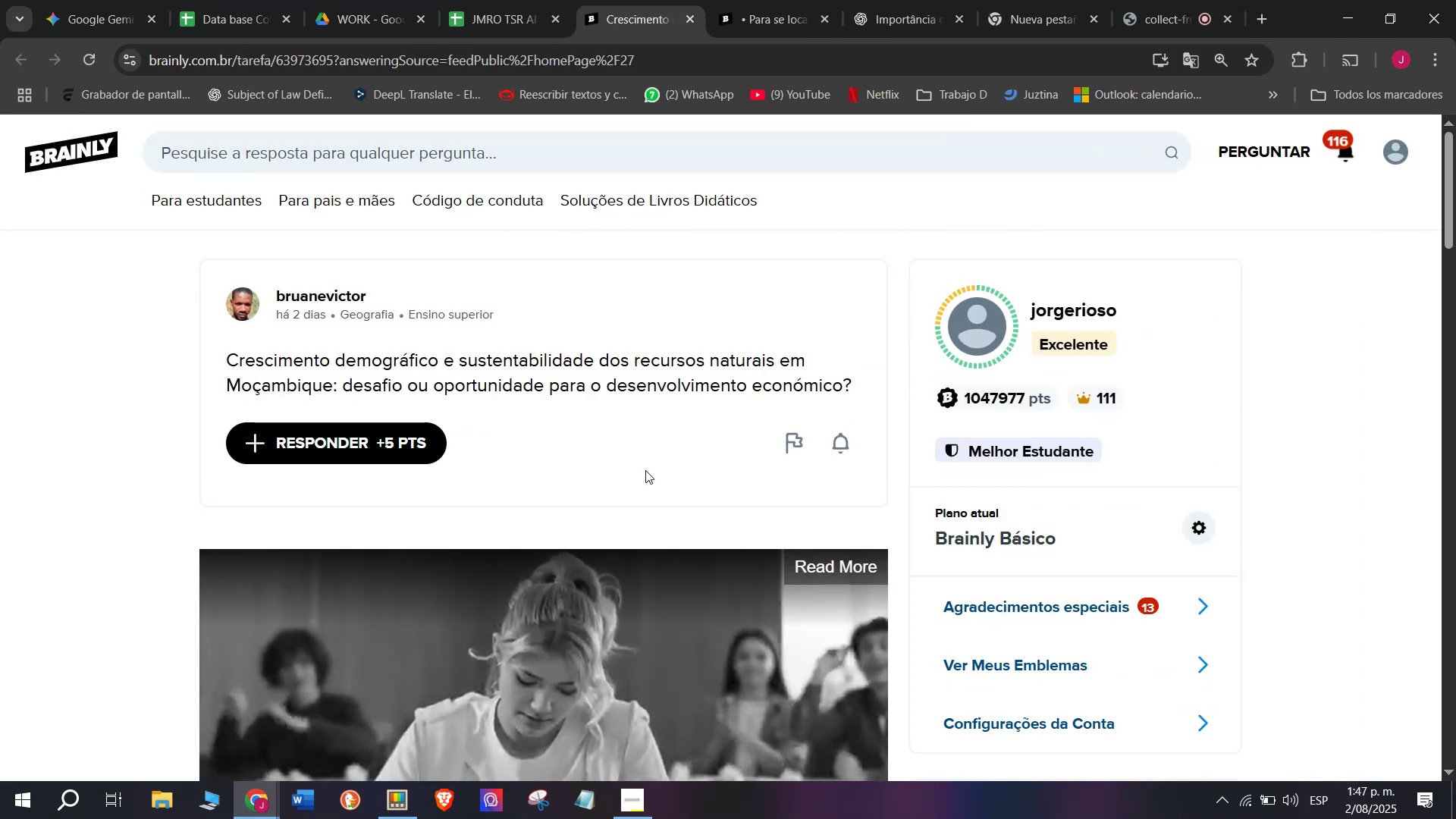 
wait(12.84)
 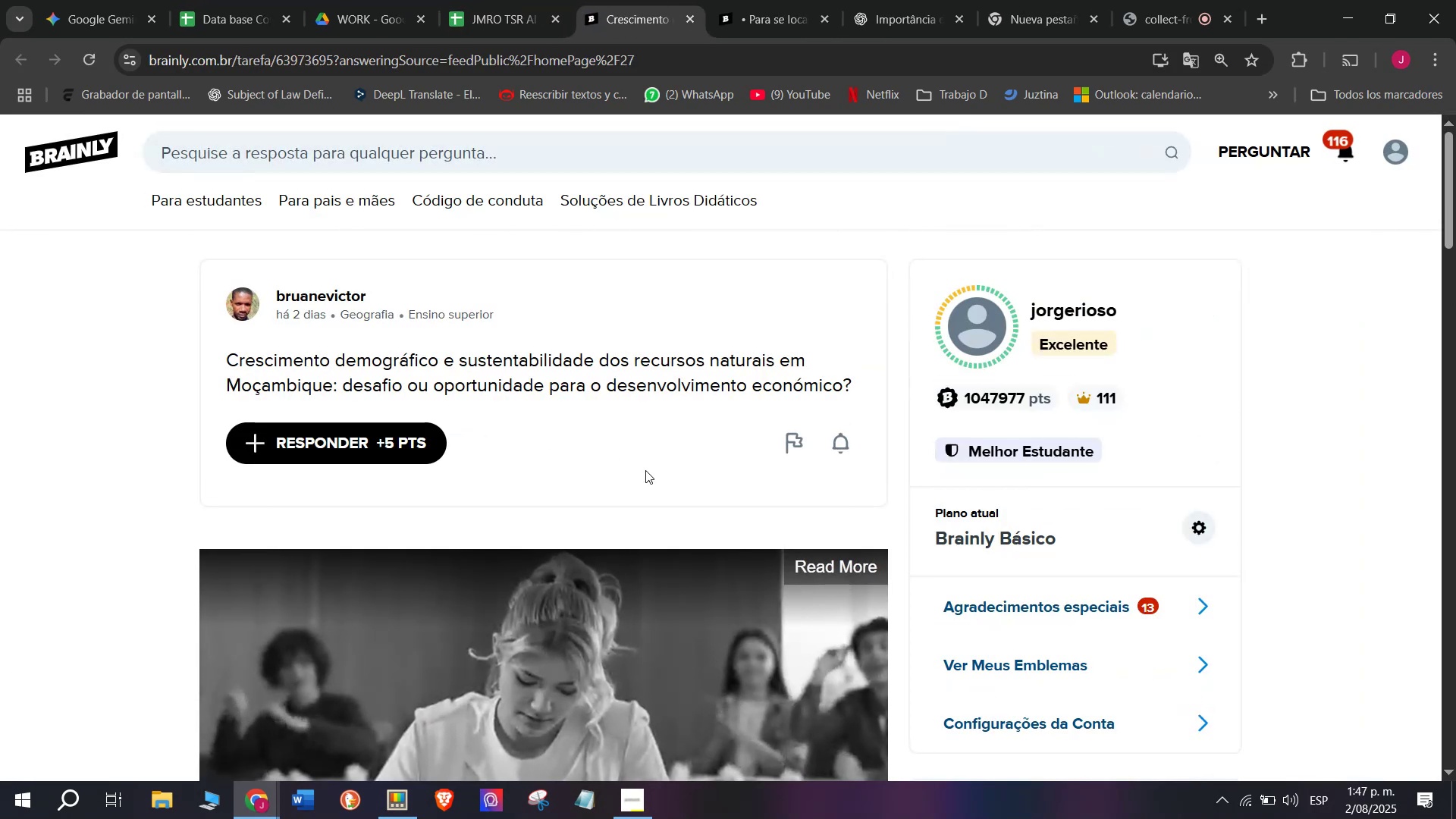 
left_click_drag(start_coordinate=[861, 388], to_coordinate=[232, 350])
 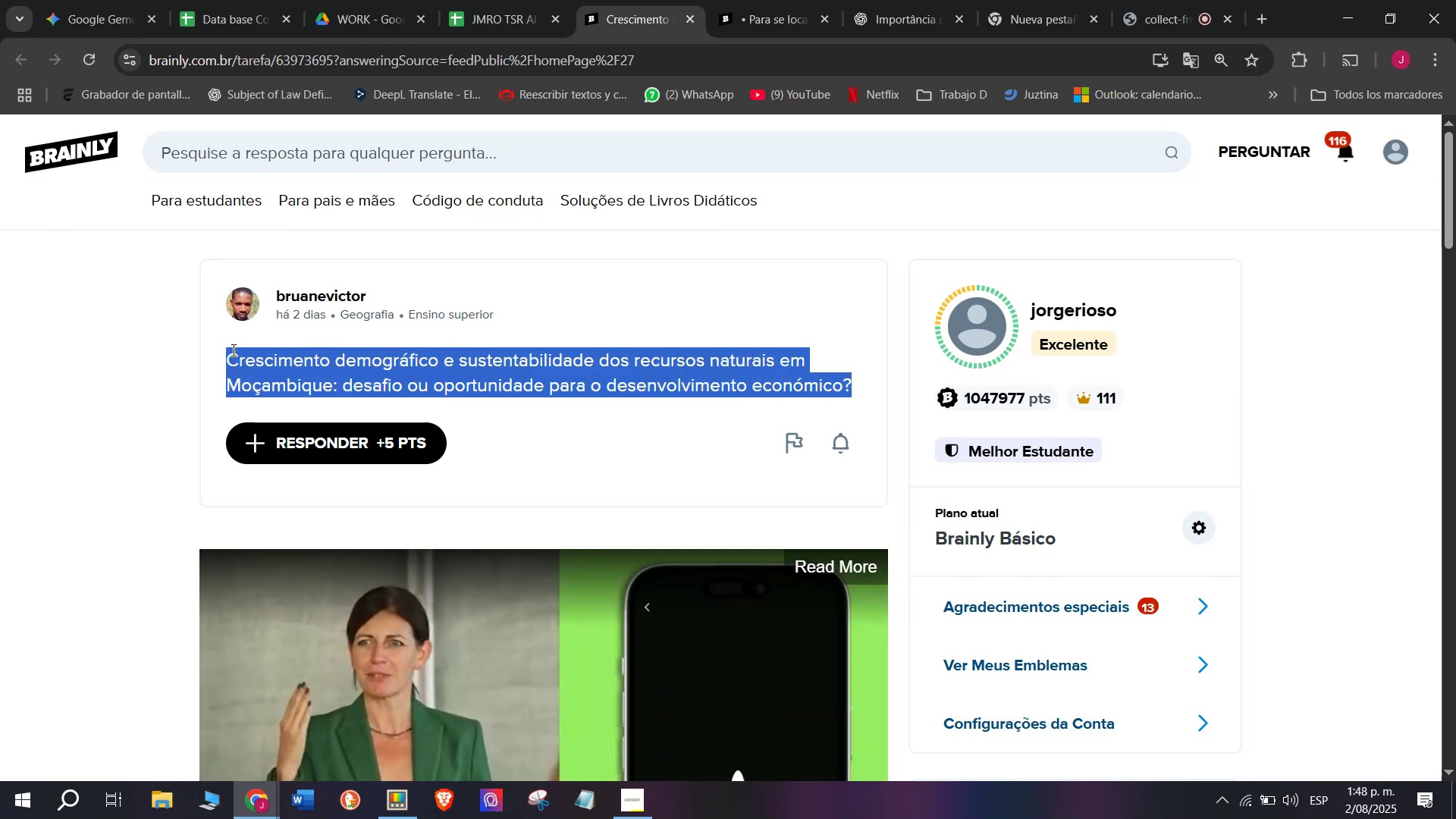 
key(Control+C)
 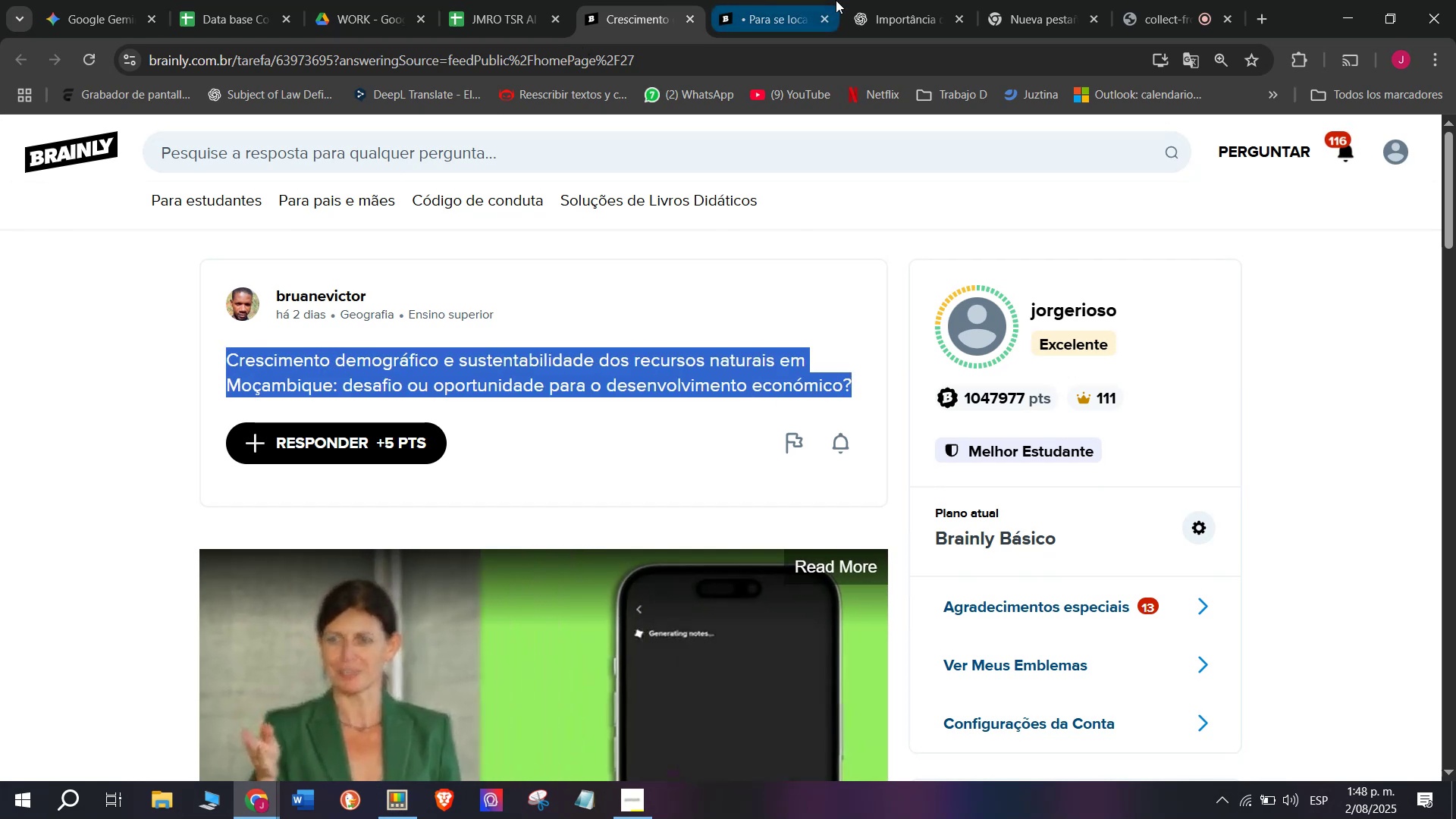 
left_click([794, 0])
 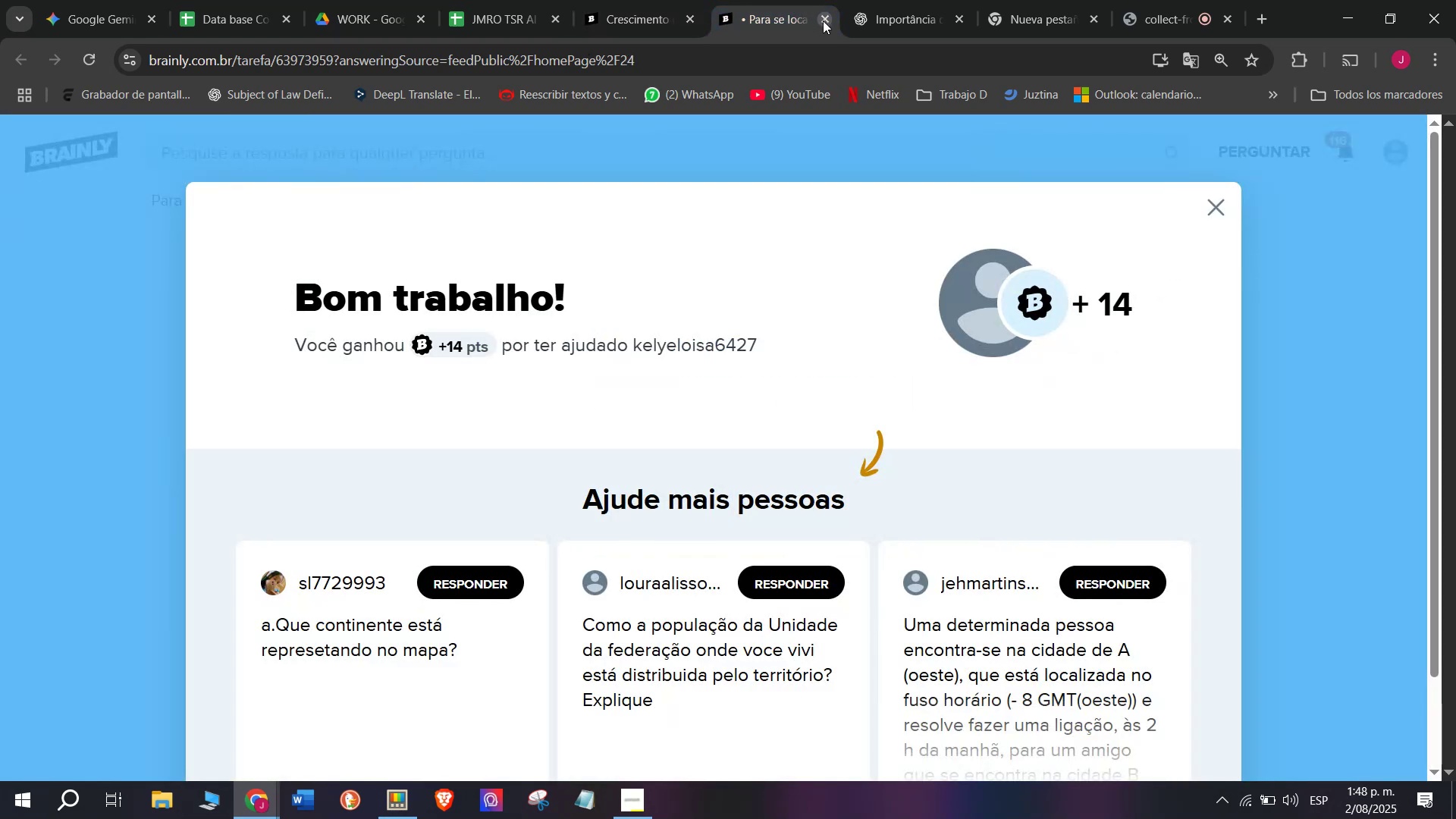 
left_click([829, 19])
 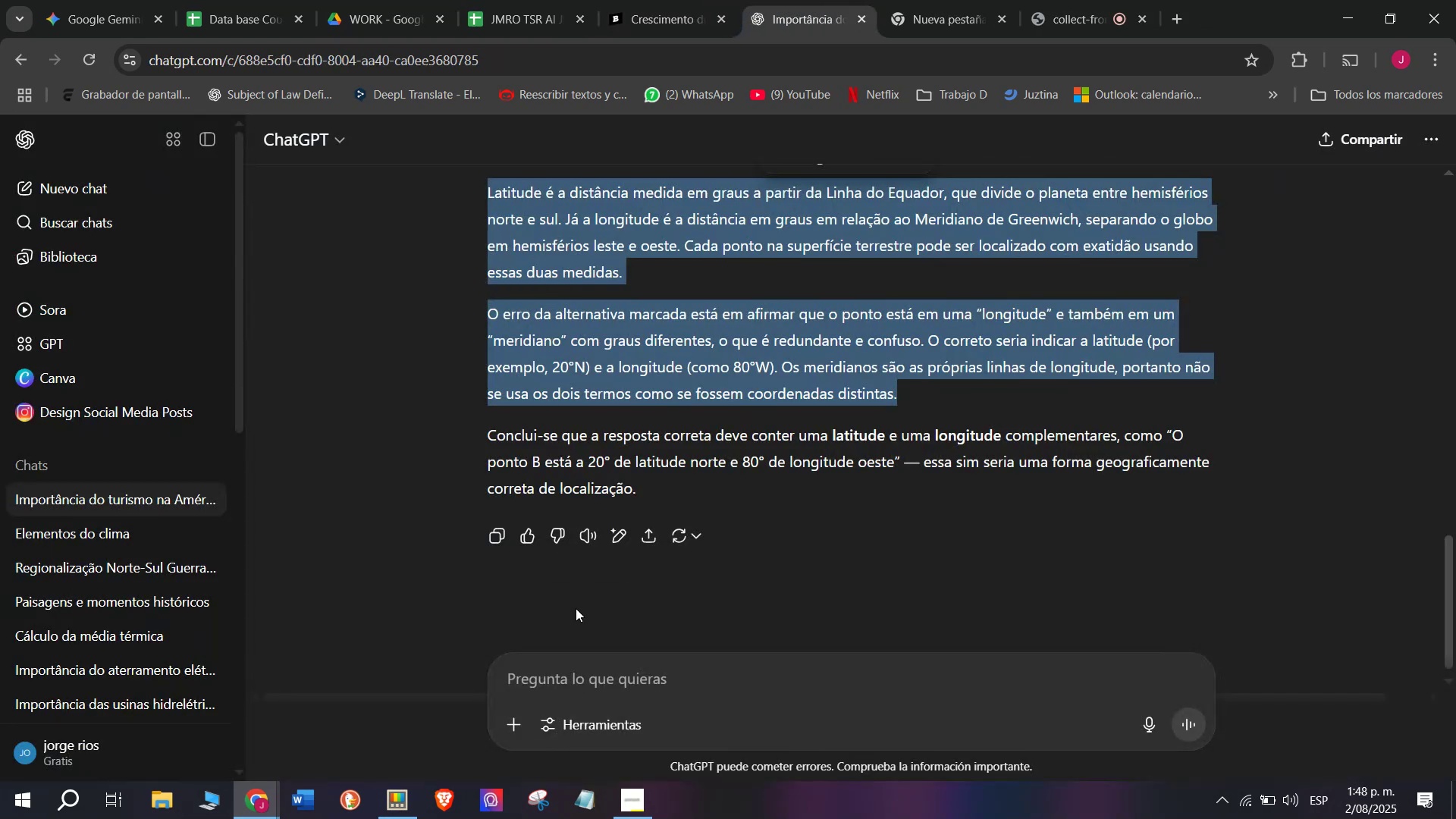 
left_click([576, 679])
 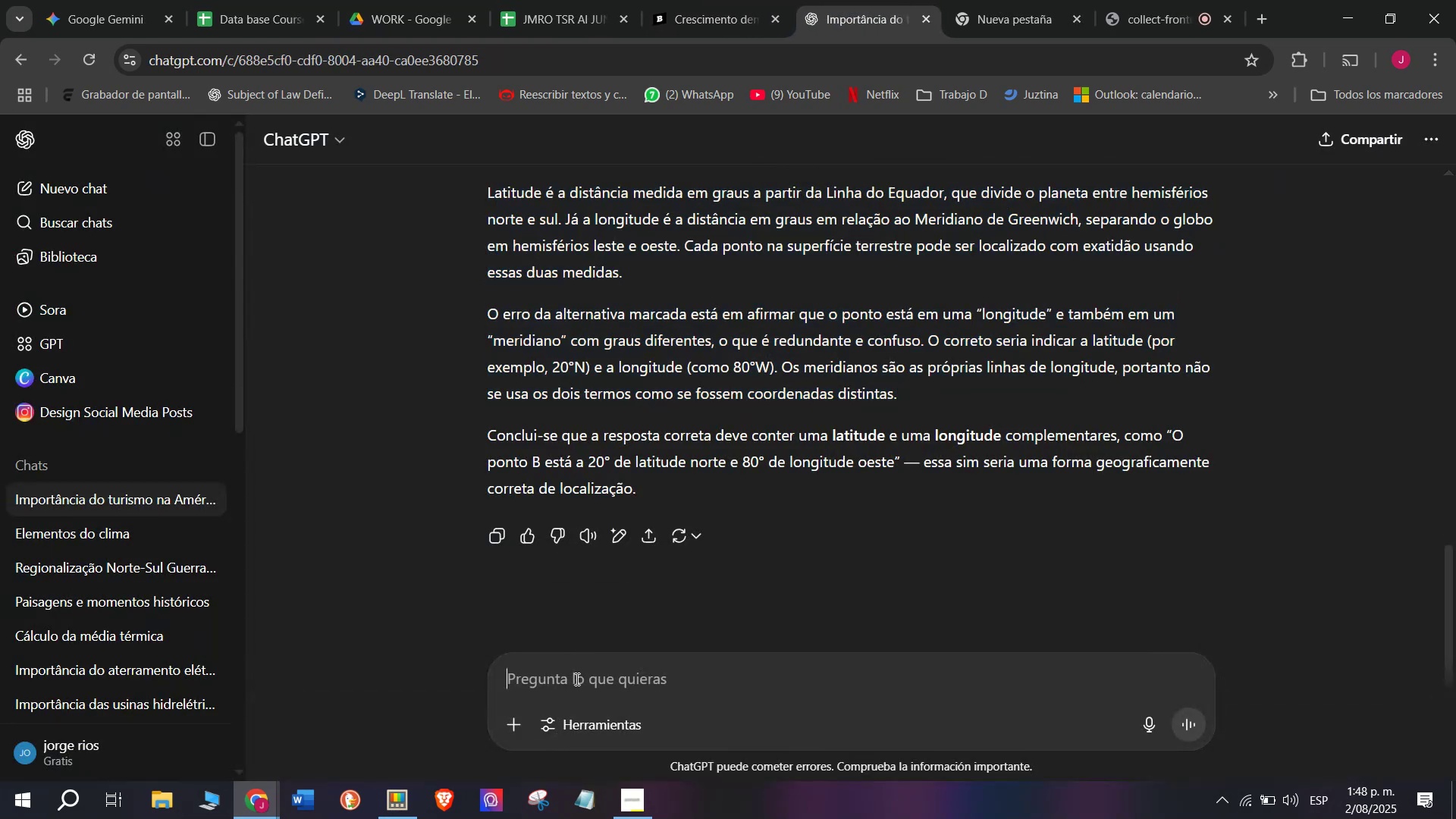 
key(Meta+MetaLeft)
 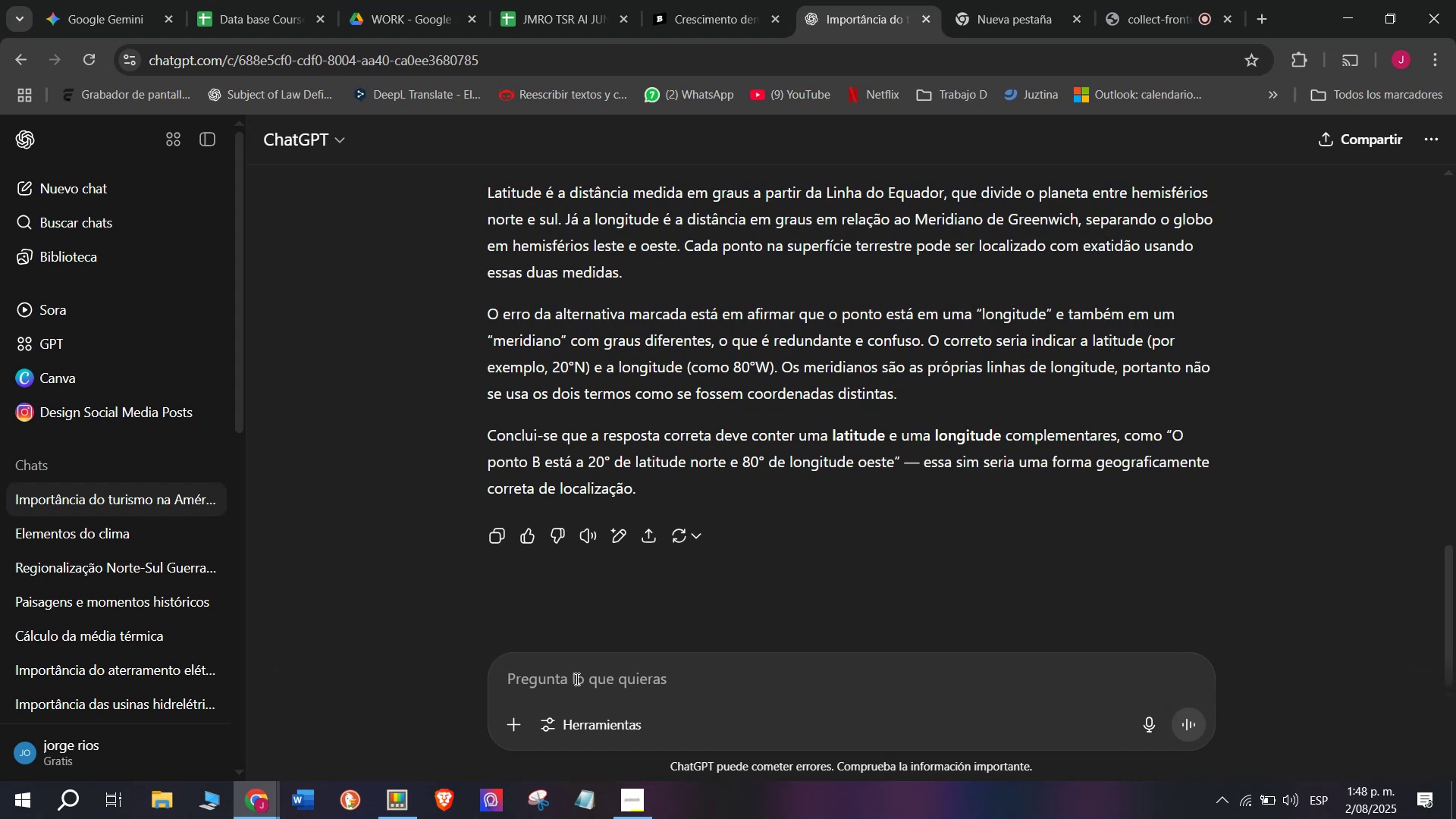 
key(Meta+V)
 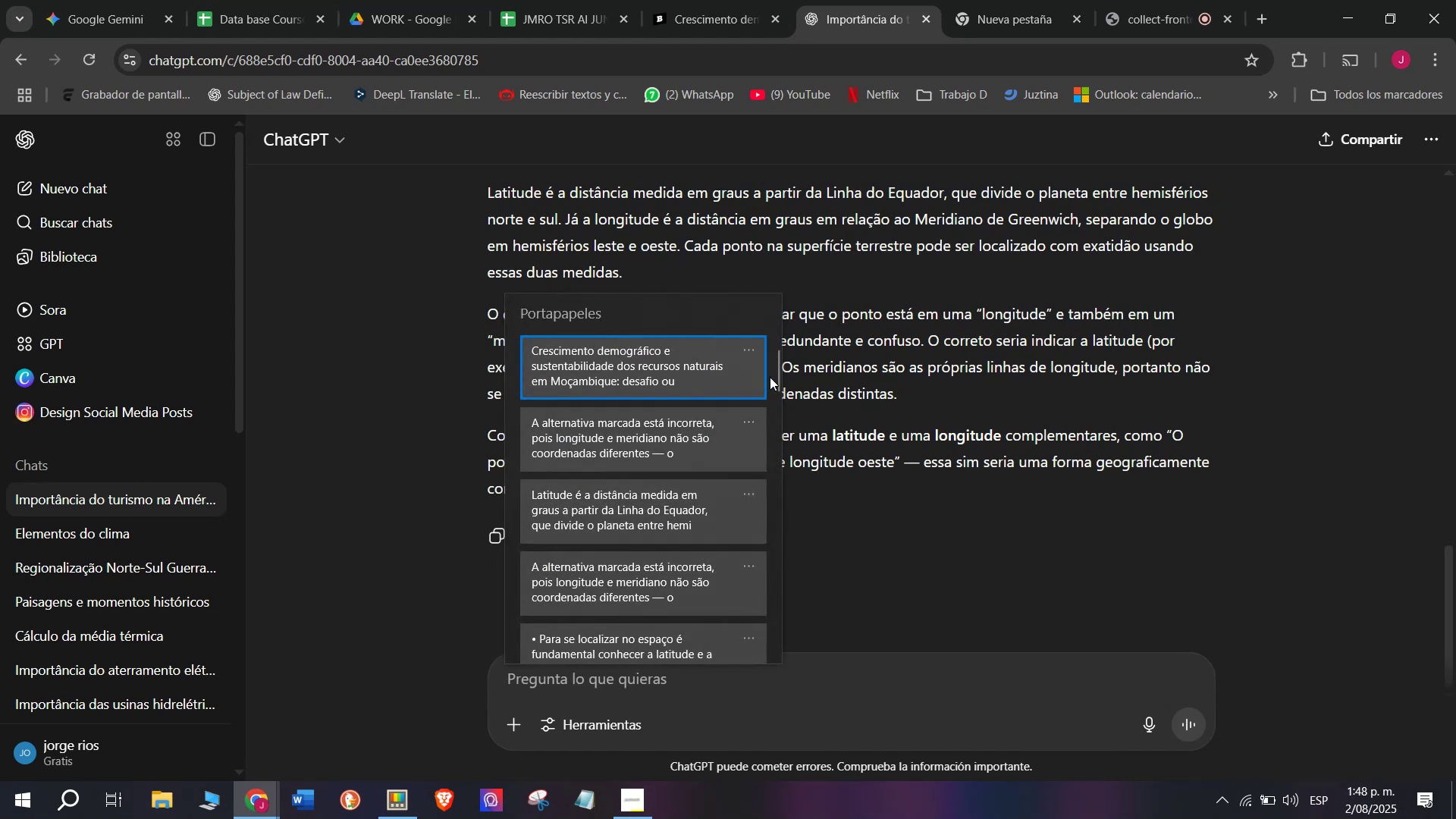 
left_click_drag(start_coordinate=[772, 380], to_coordinate=[767, 690])
 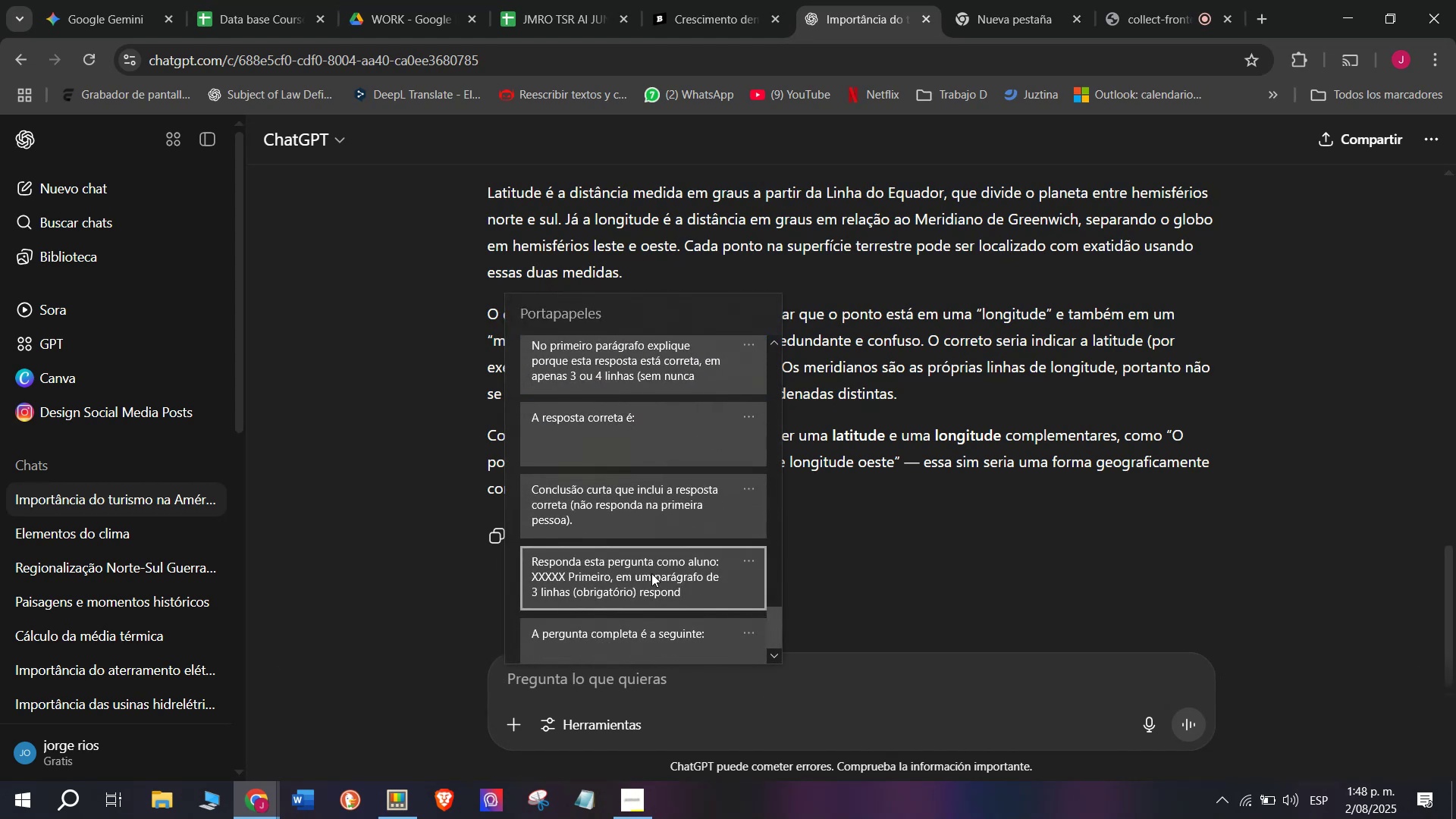 
left_click([651, 573])
 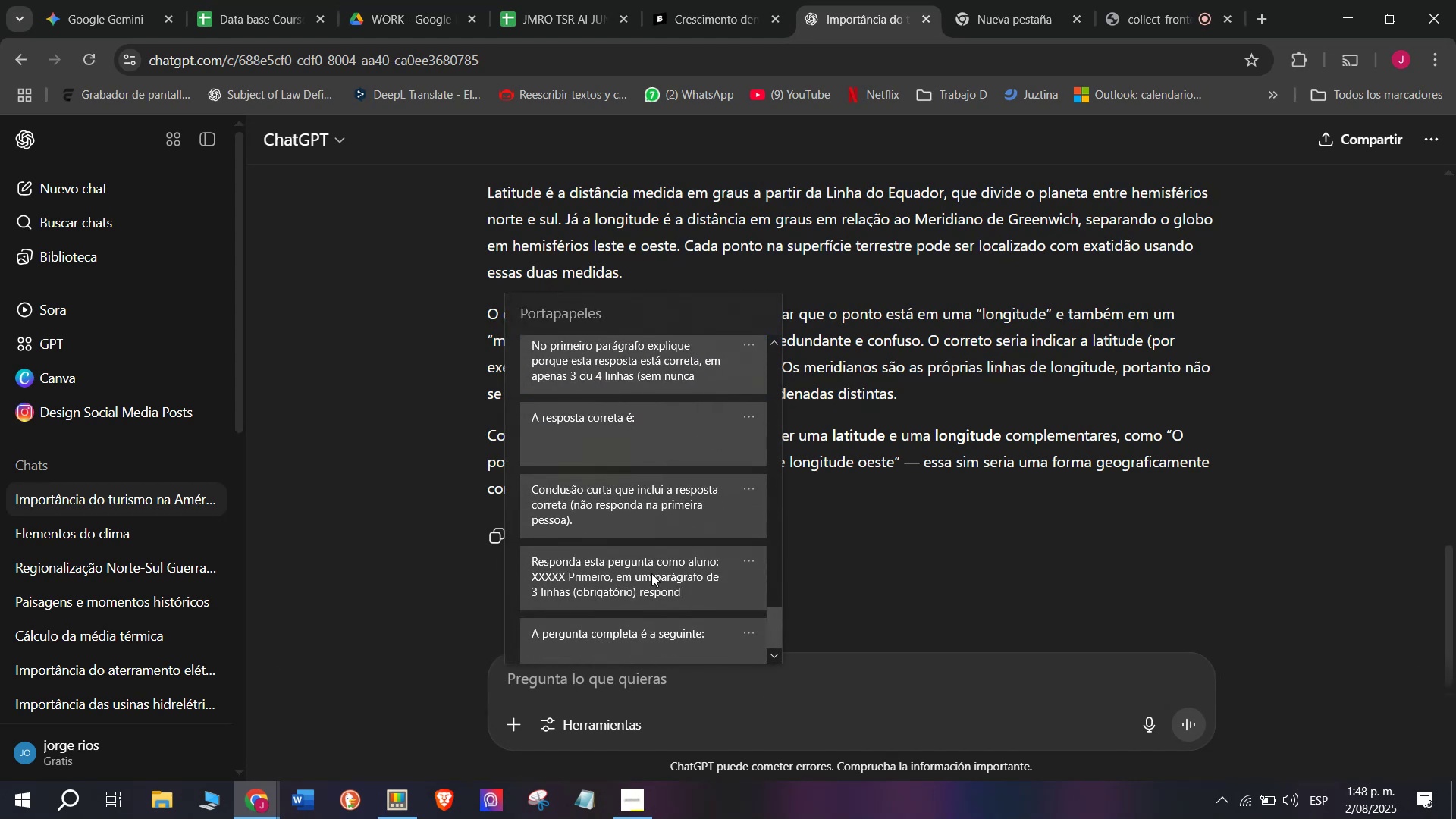 
key(Control+ControlLeft)
 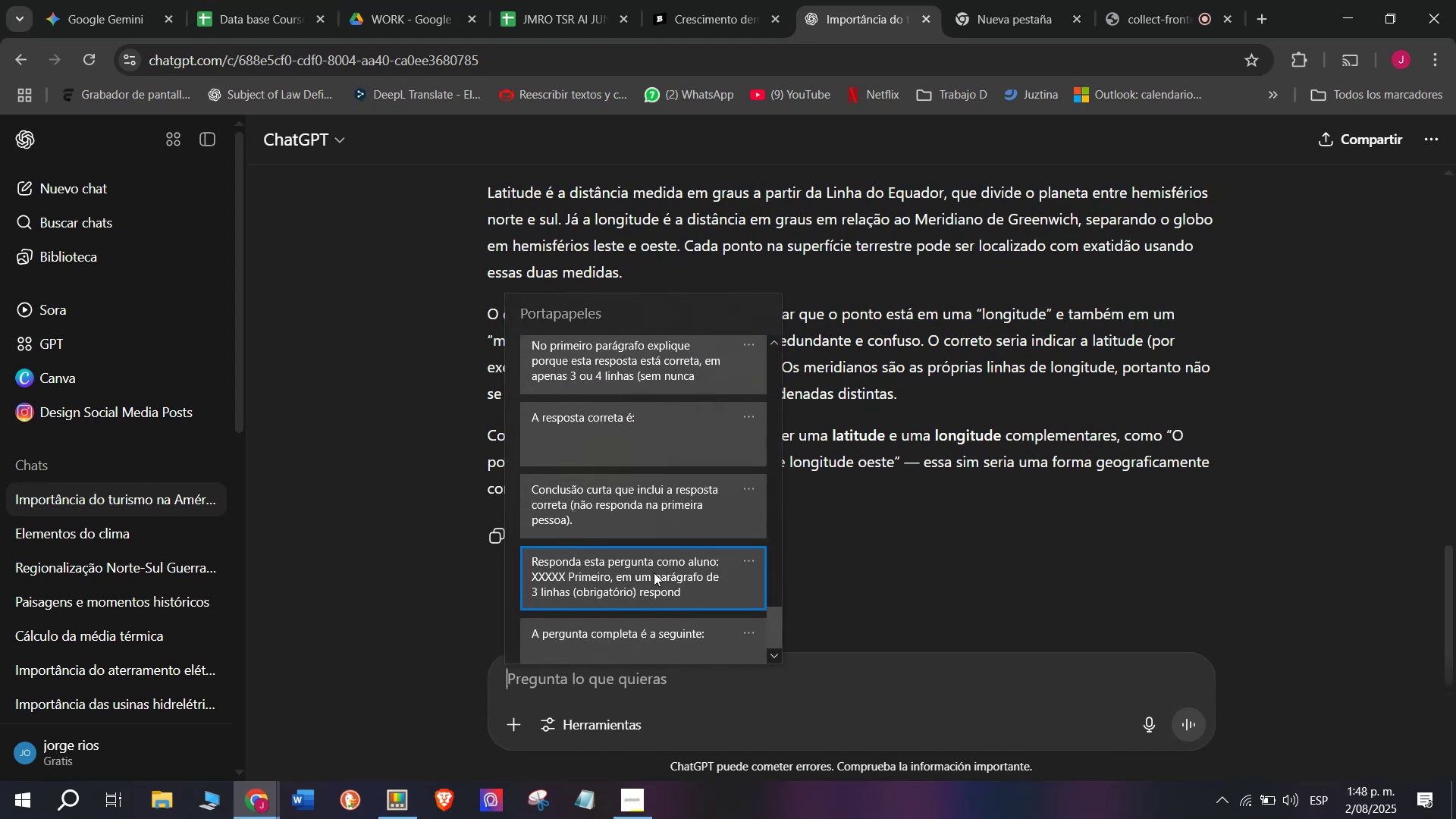 
key(Control+V)
 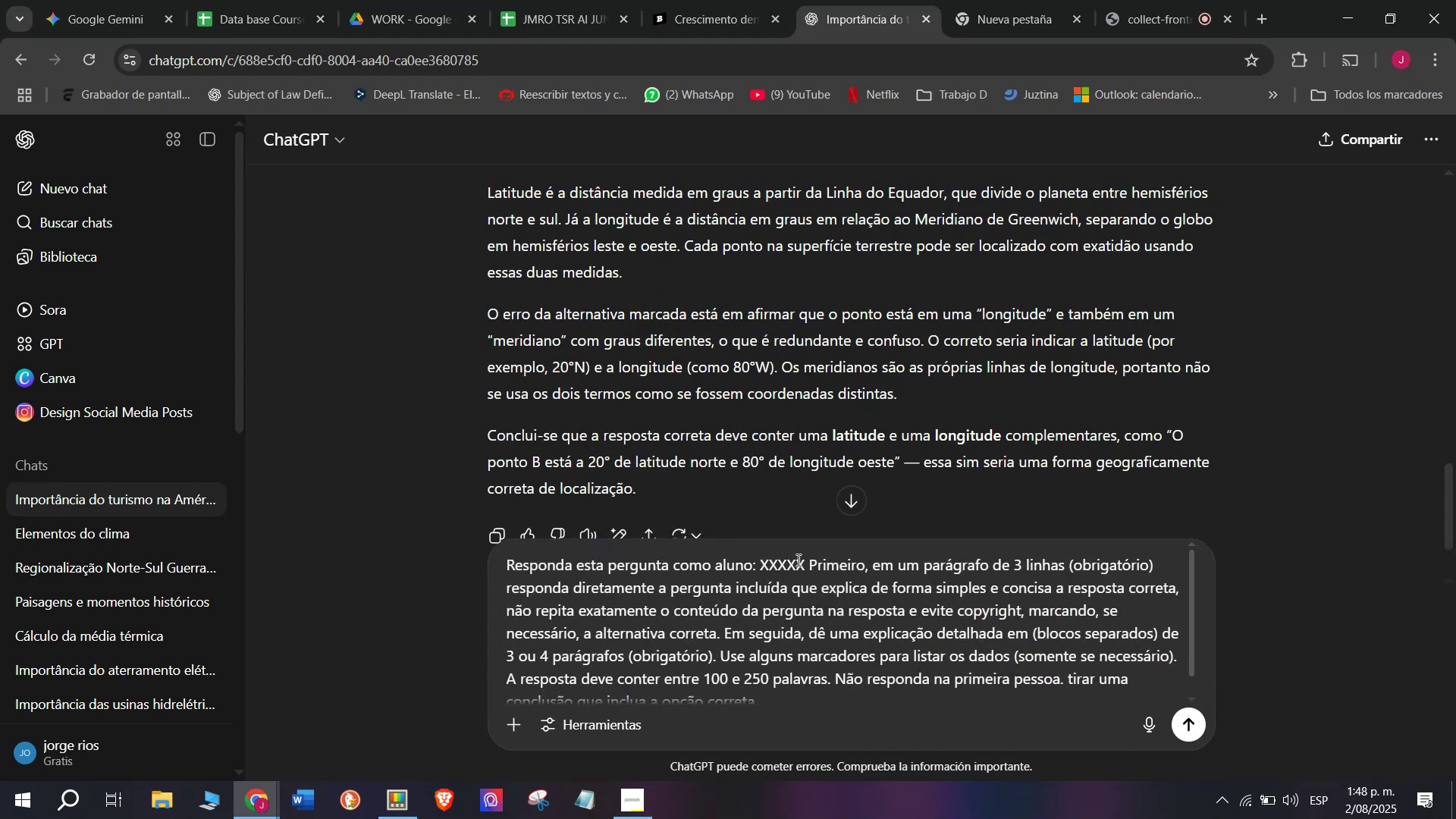 
left_click_drag(start_coordinate=[802, 566], to_coordinate=[758, 573])
 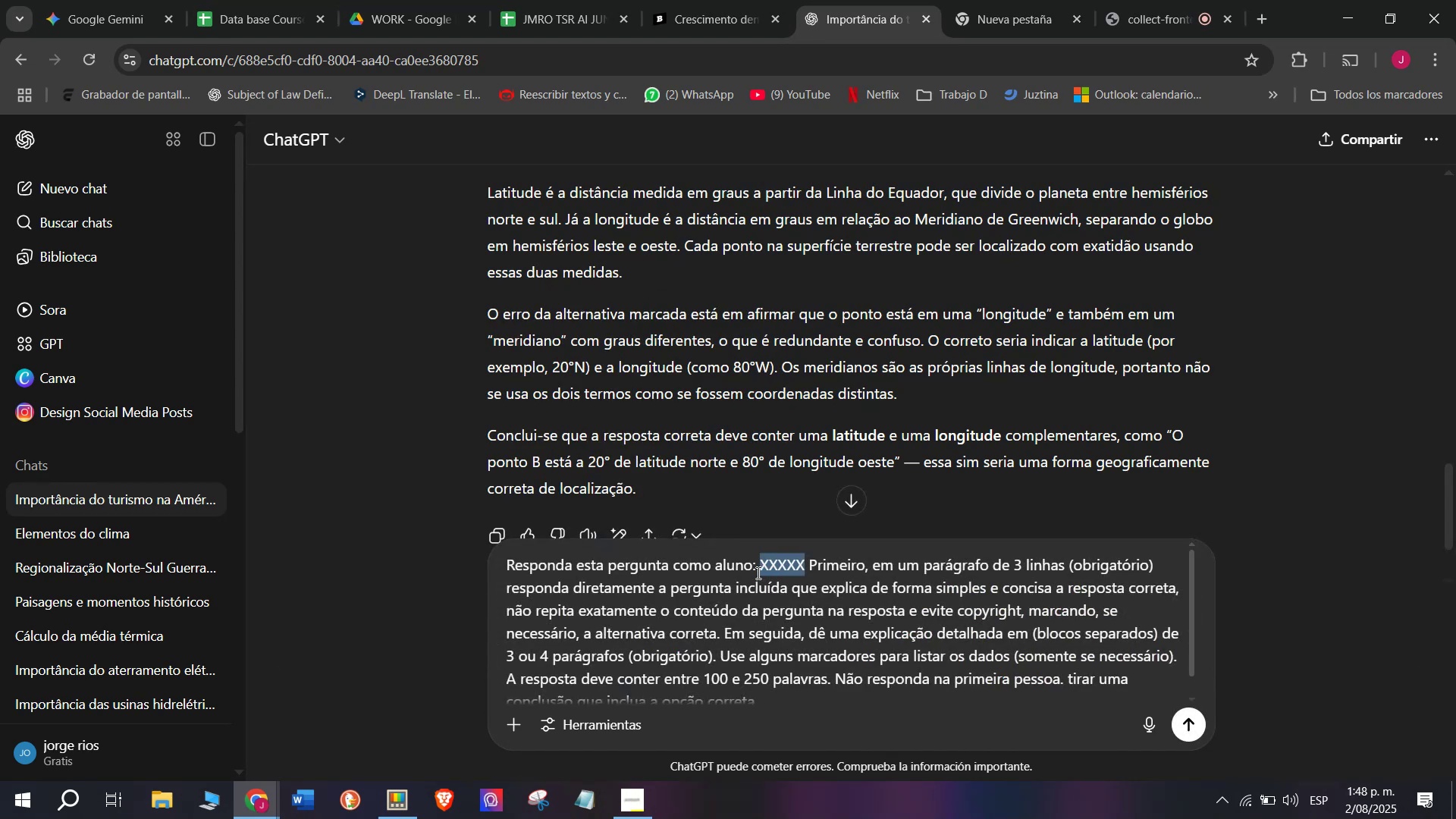 
key(Meta+MetaLeft)
 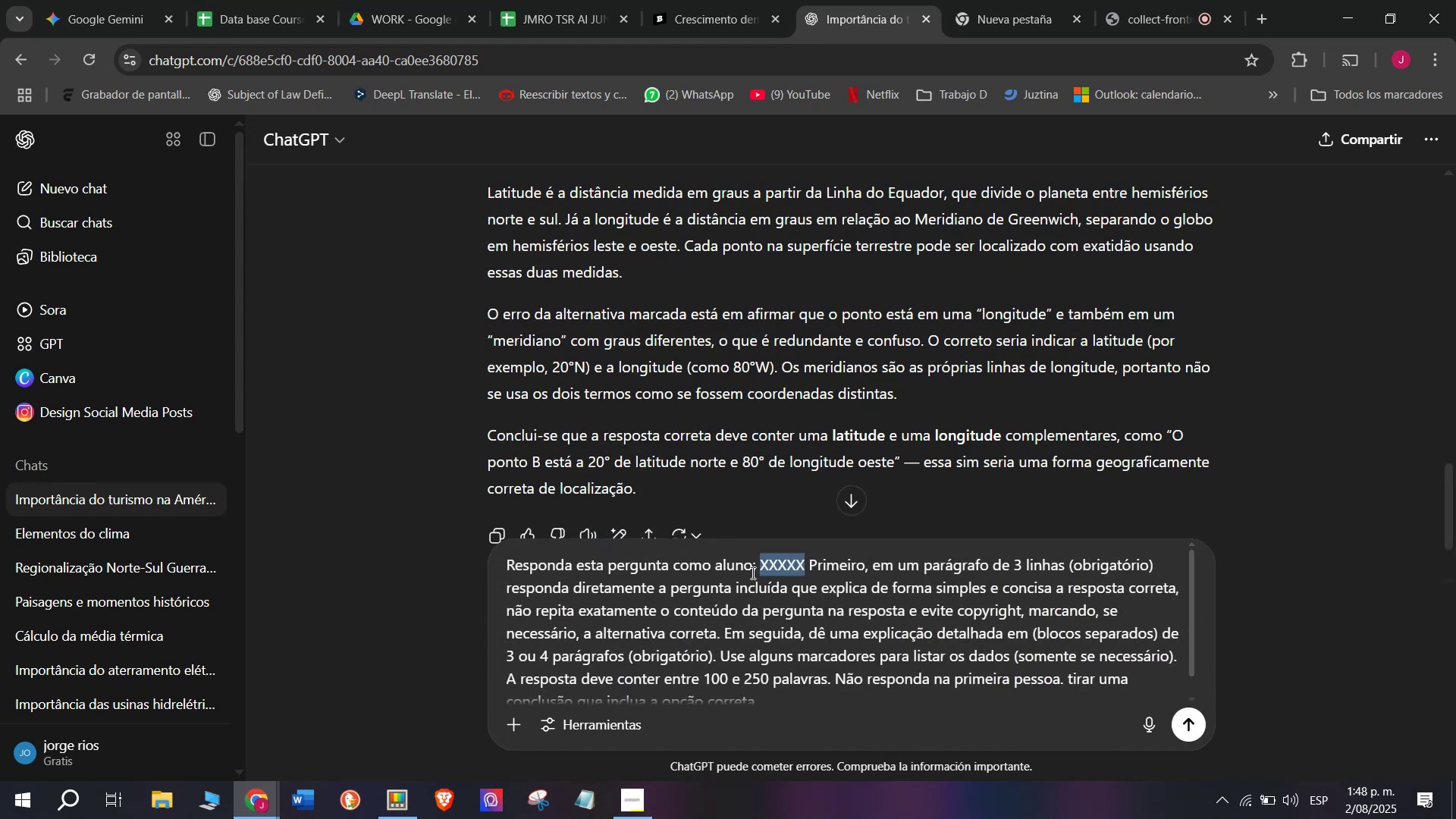 
key(Meta+V)
 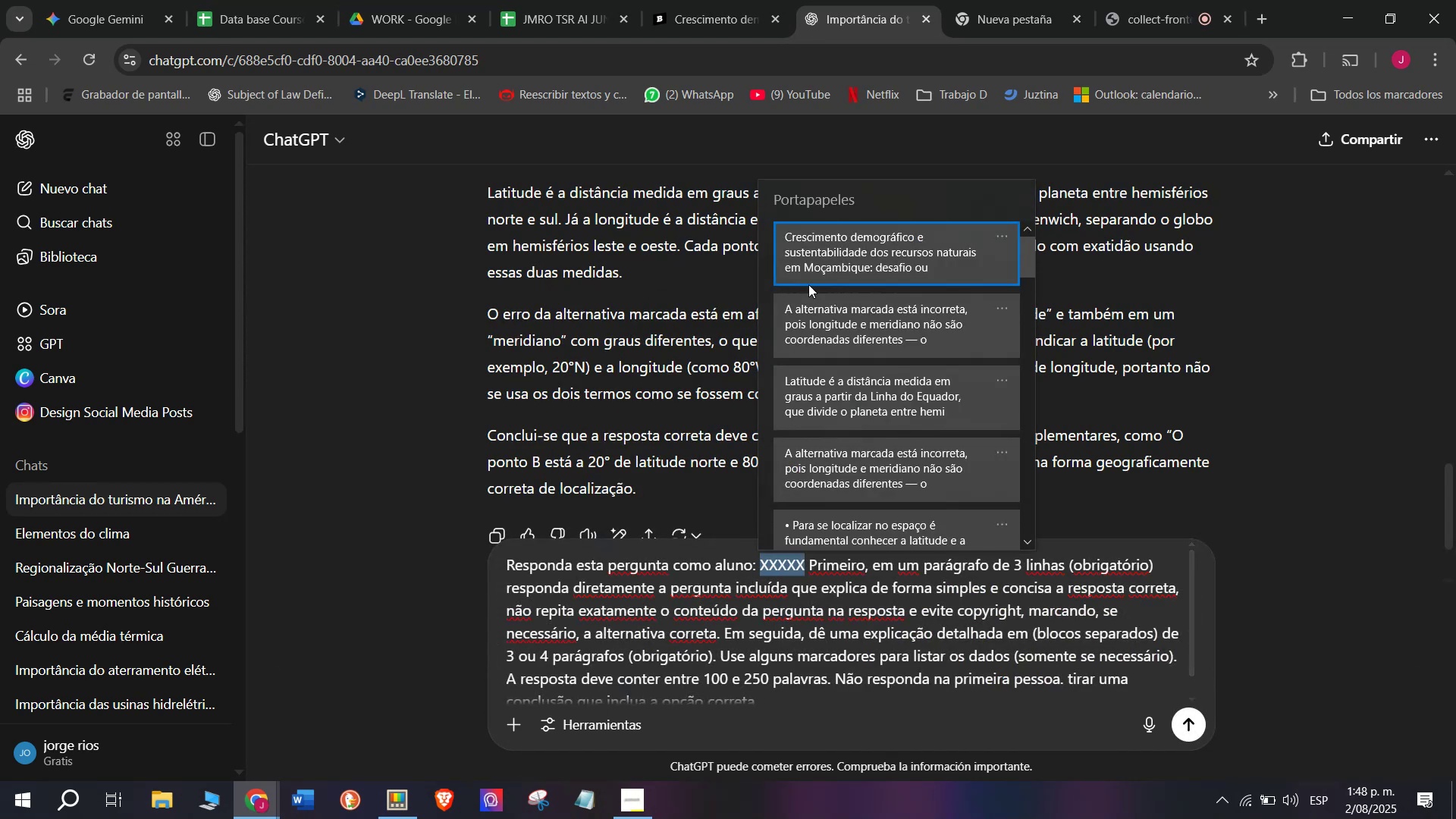 
left_click([812, 265])
 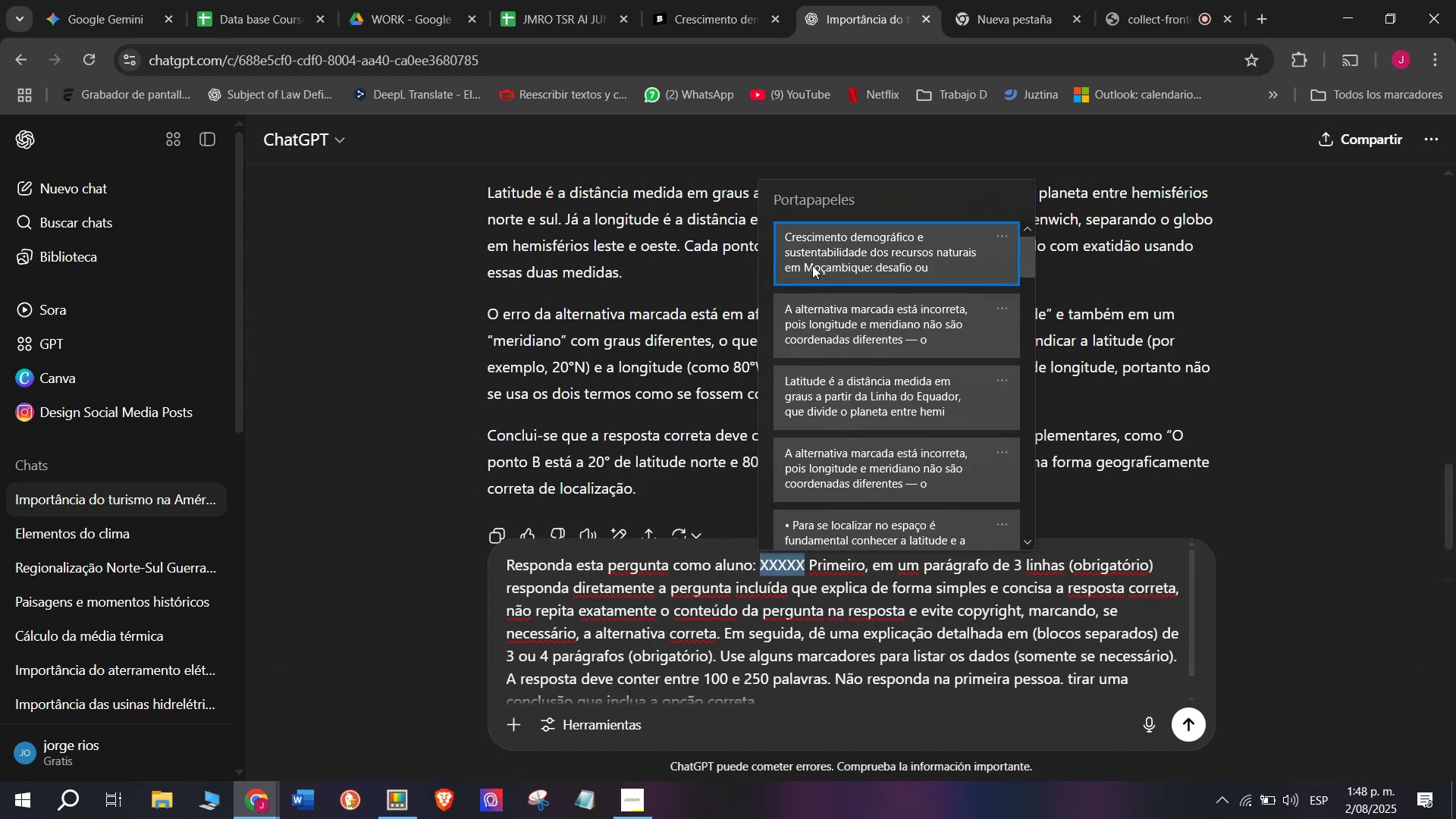 
key(Control+ControlLeft)
 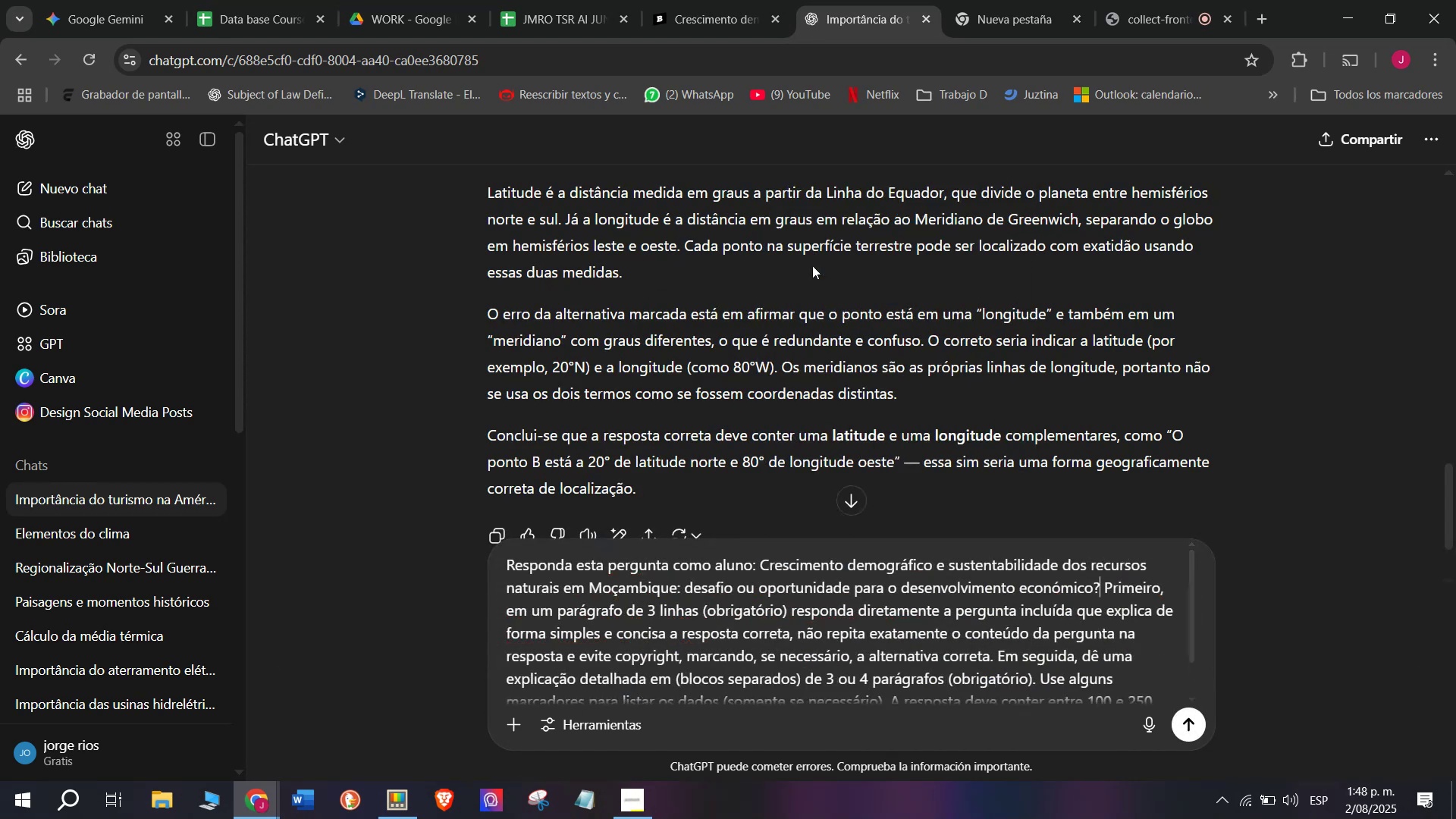 
key(Control+V)
 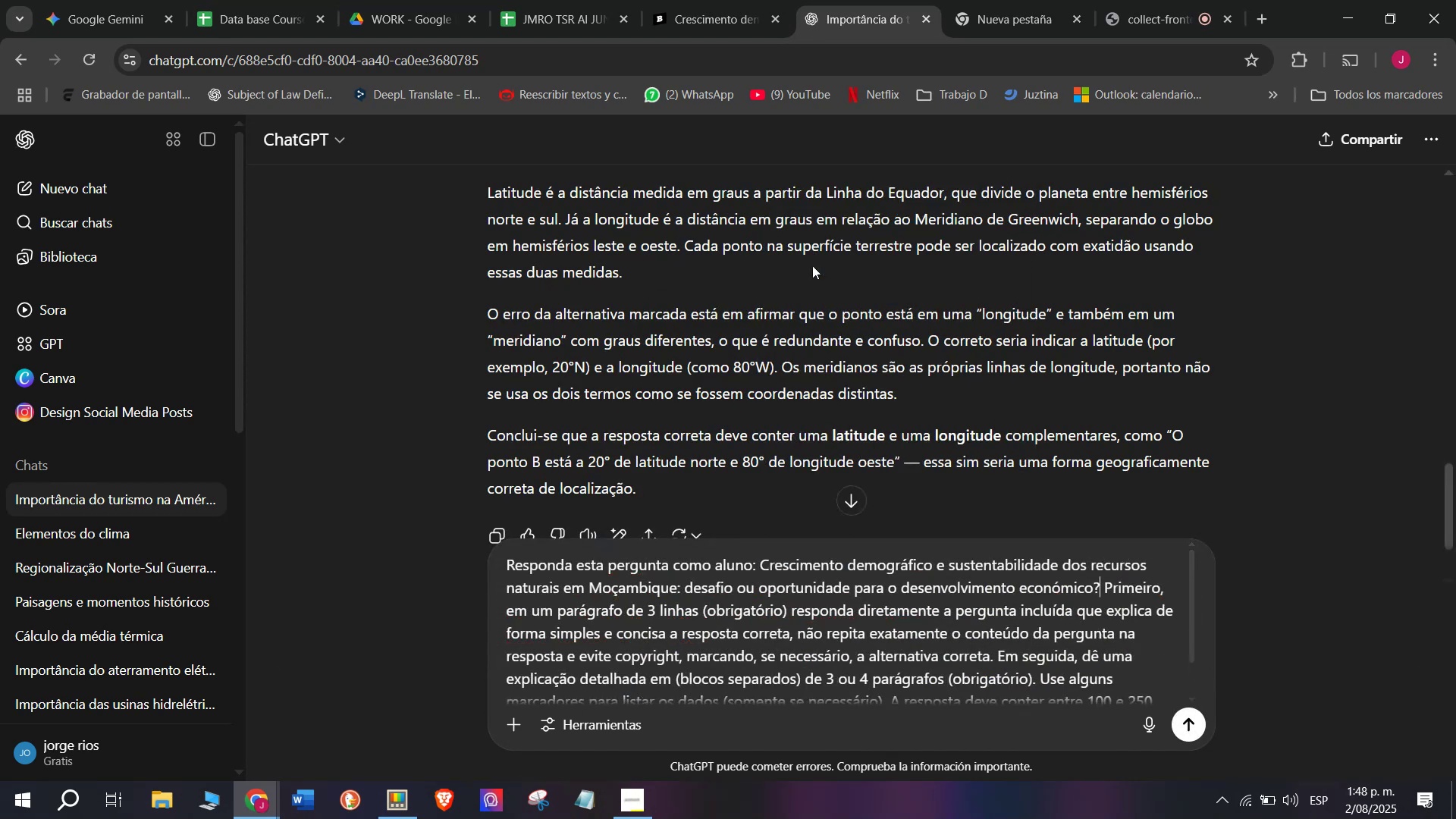 
key(Enter)
 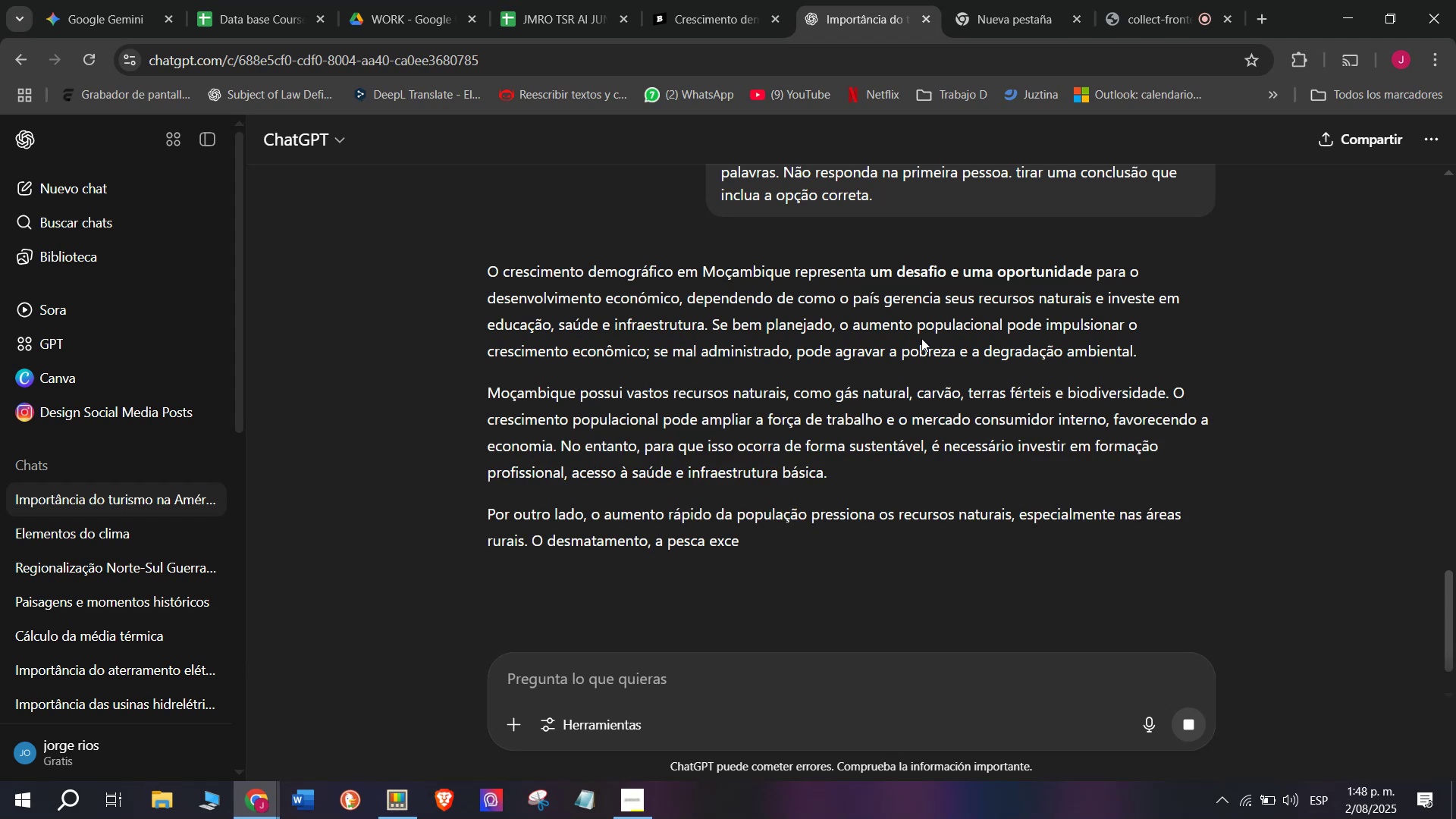 
wait(6.48)
 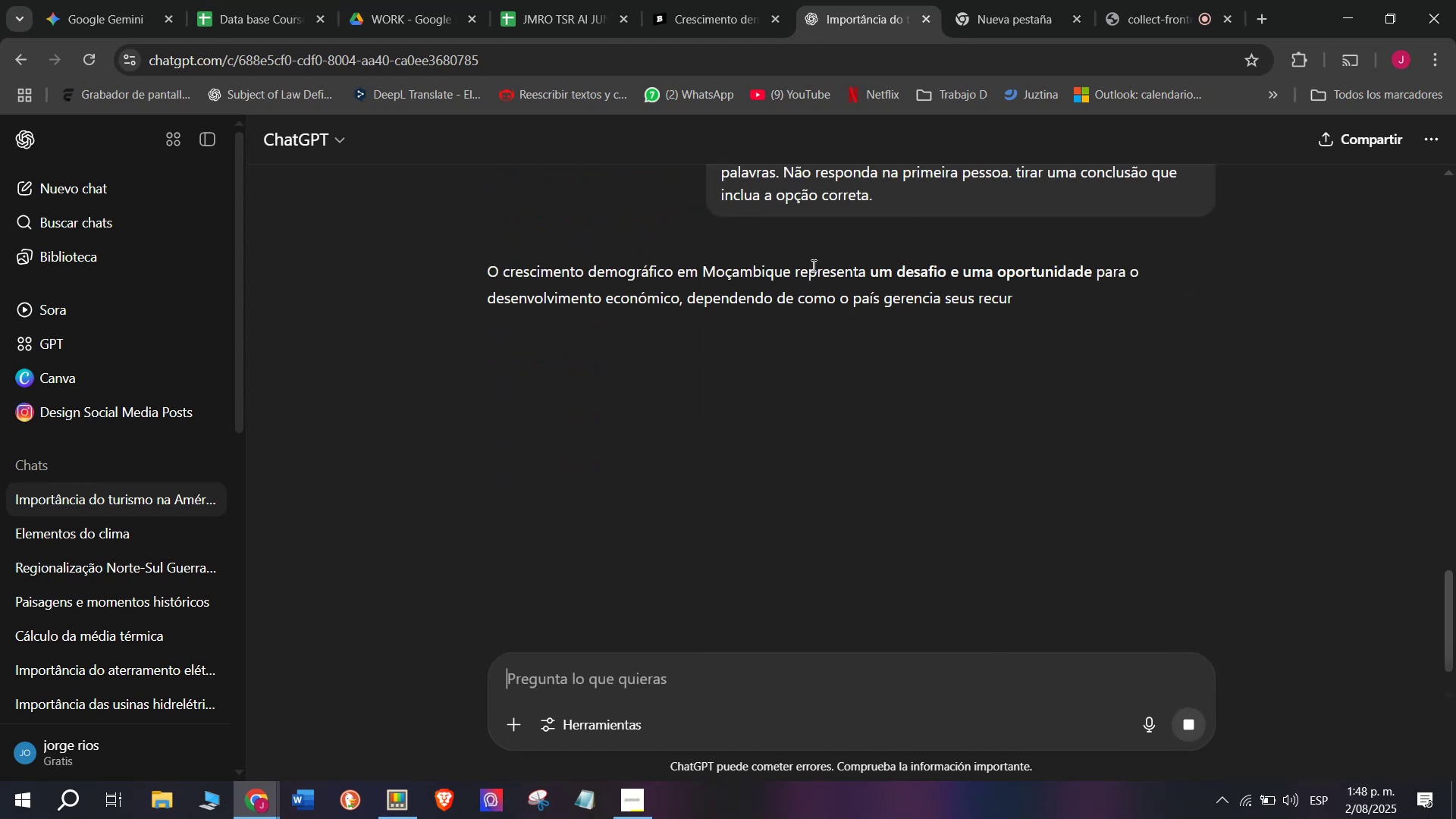 
left_click_drag(start_coordinate=[712, 325], to_coordinate=[485, 271])
 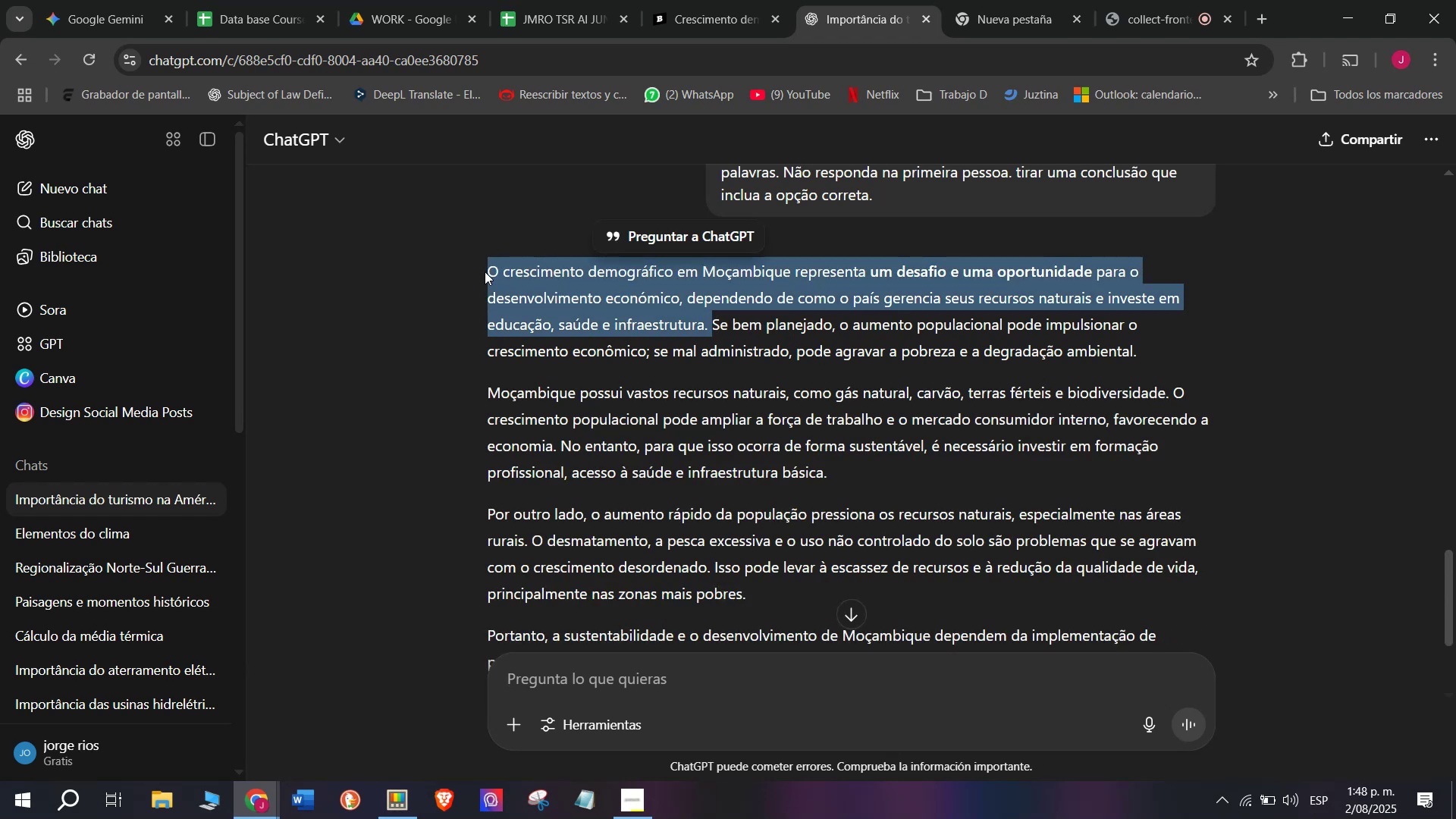 
key(Control+C)
 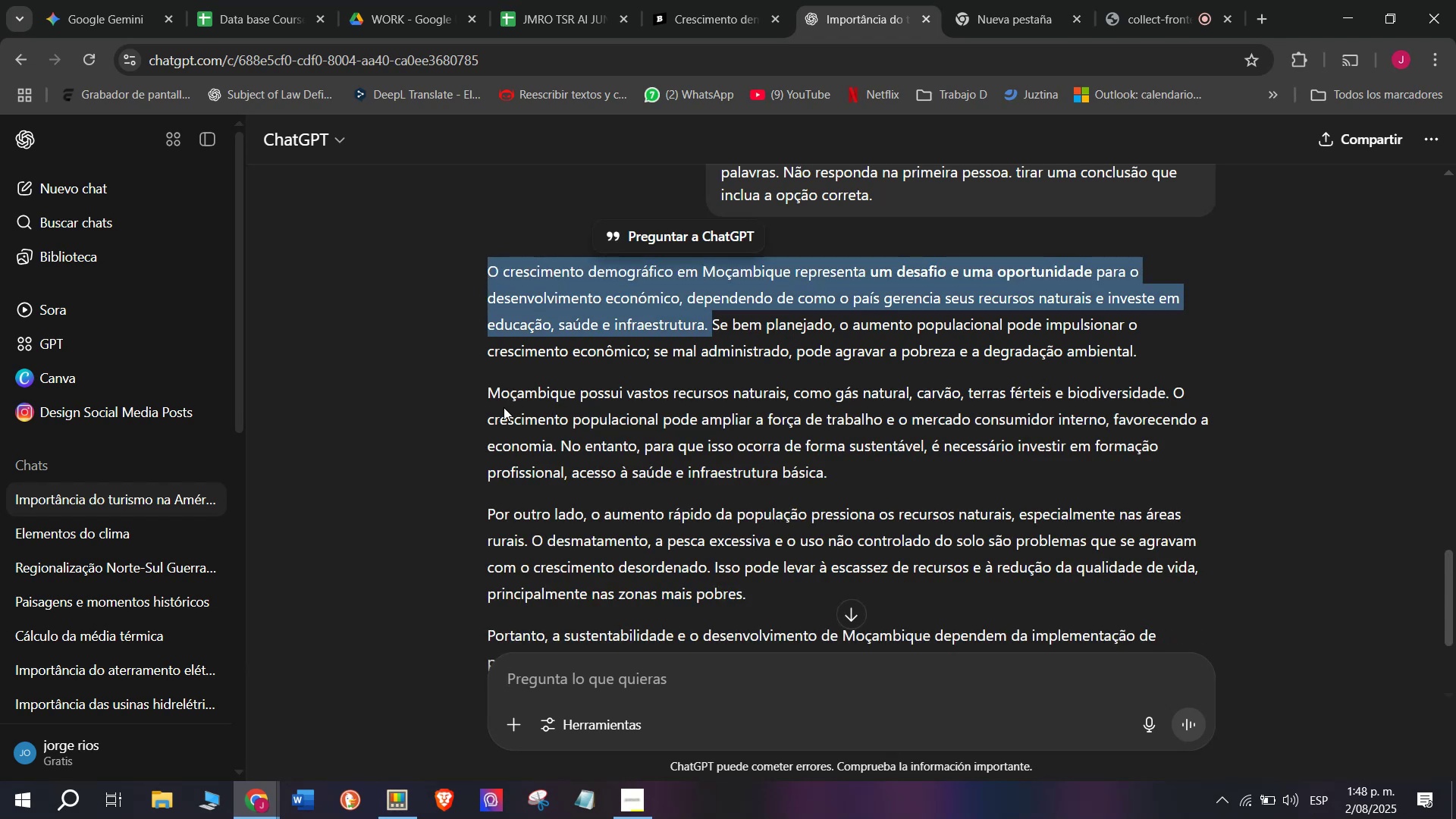 
left_click_drag(start_coordinate=[486, 400], to_coordinate=[773, 596])
 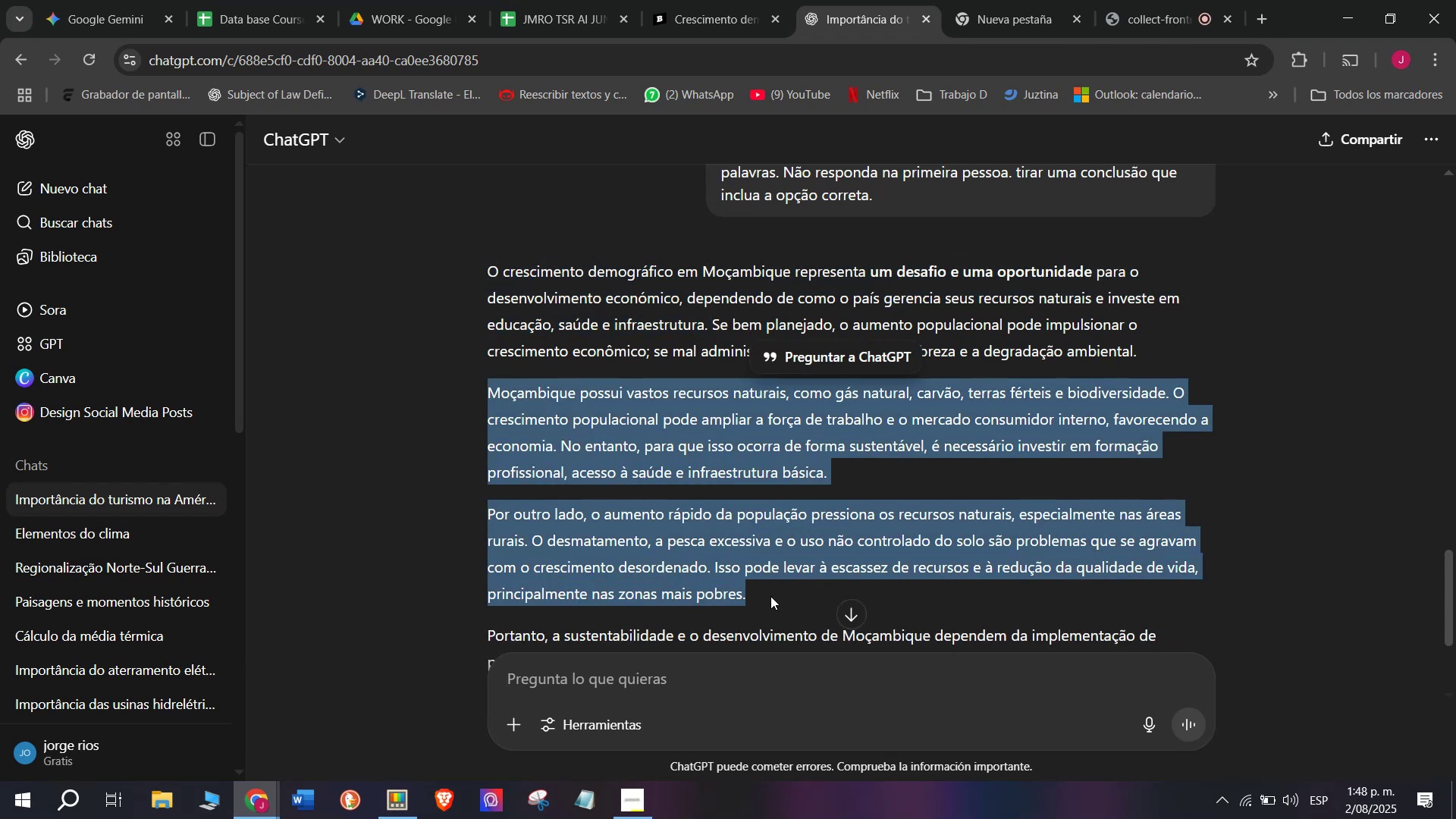 
key(Control+C)
 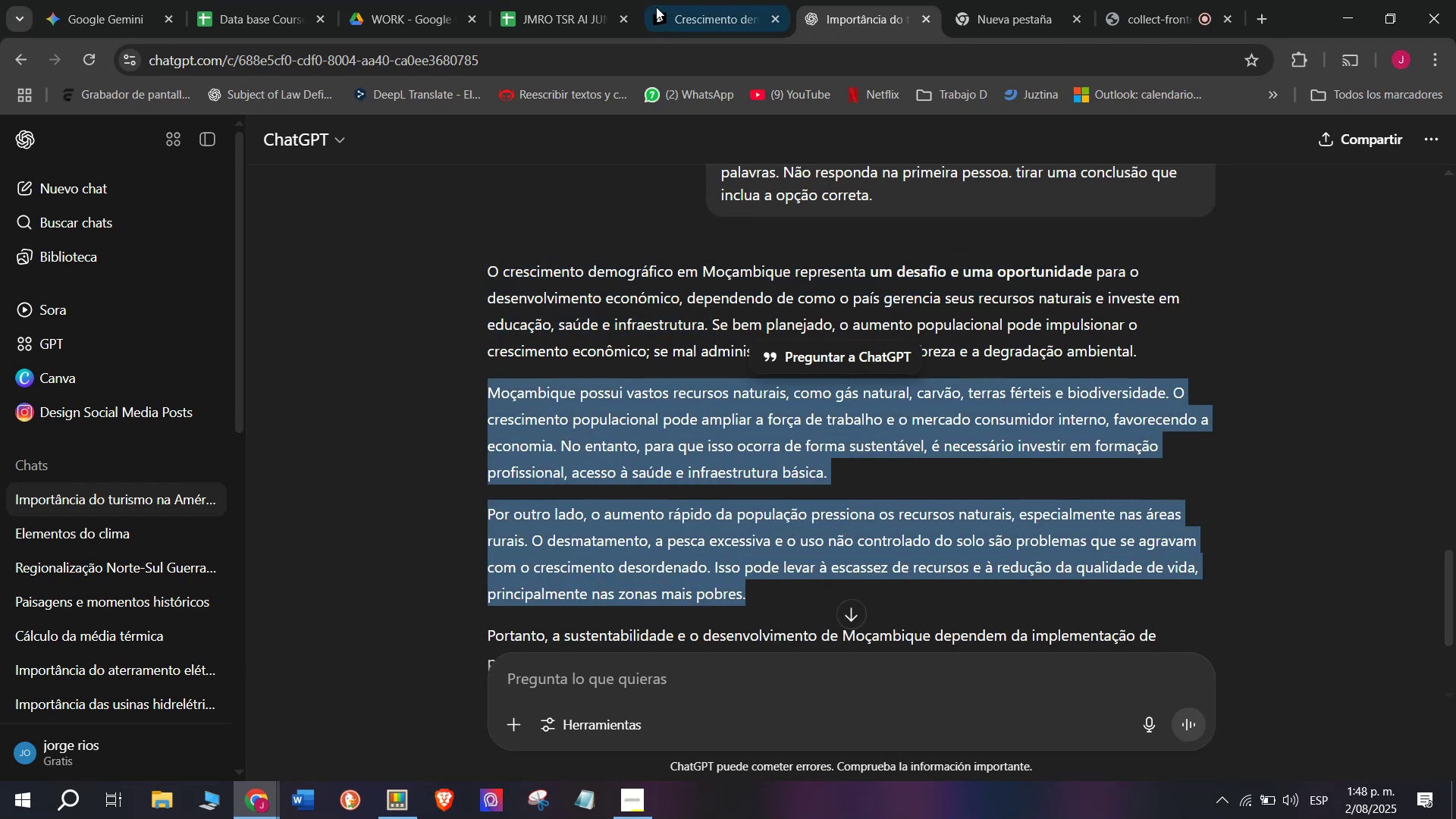 
left_click([724, 0])
 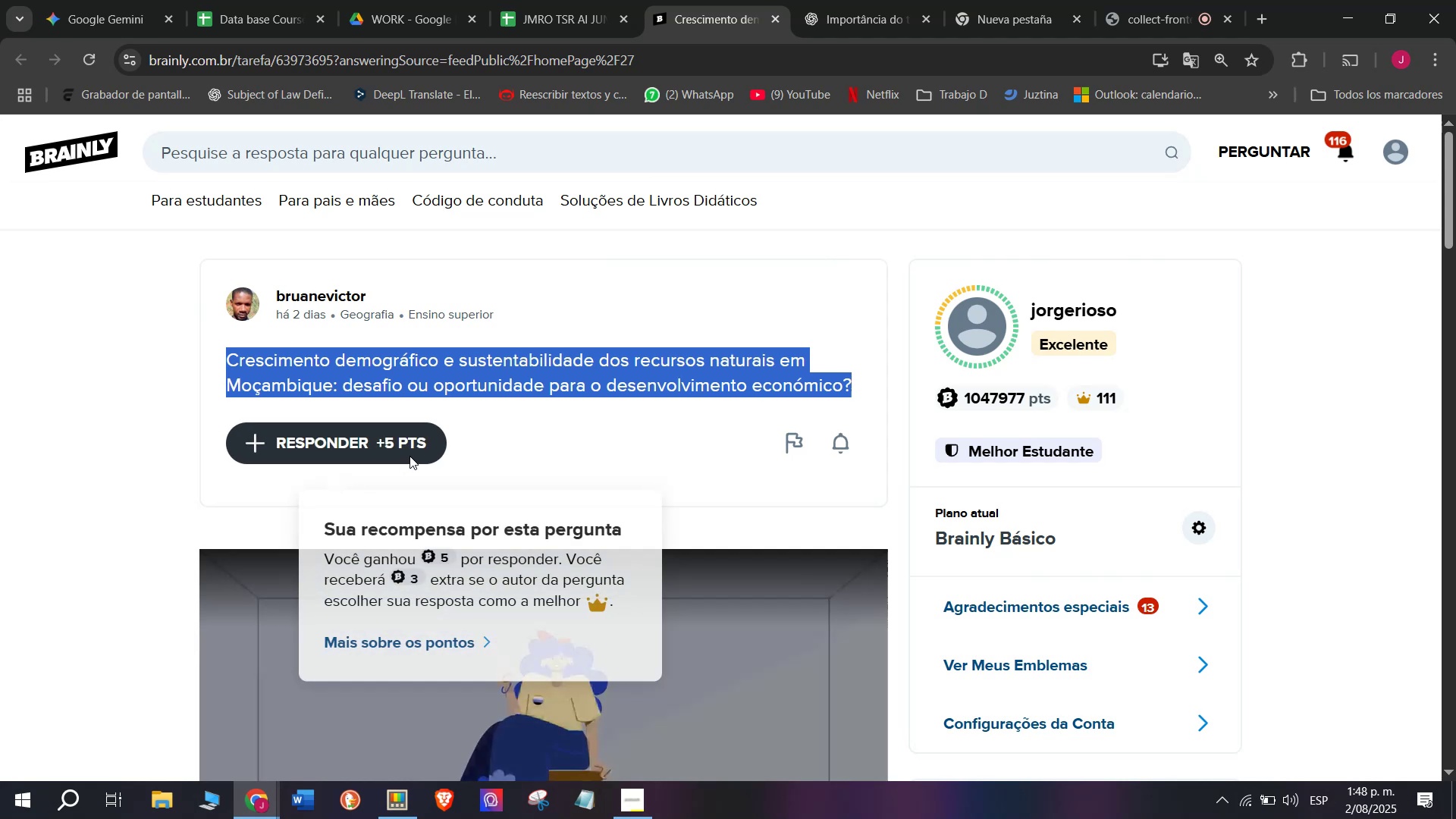 
left_click_drag(start_coordinate=[697, 453], to_coordinate=[462, 184])
 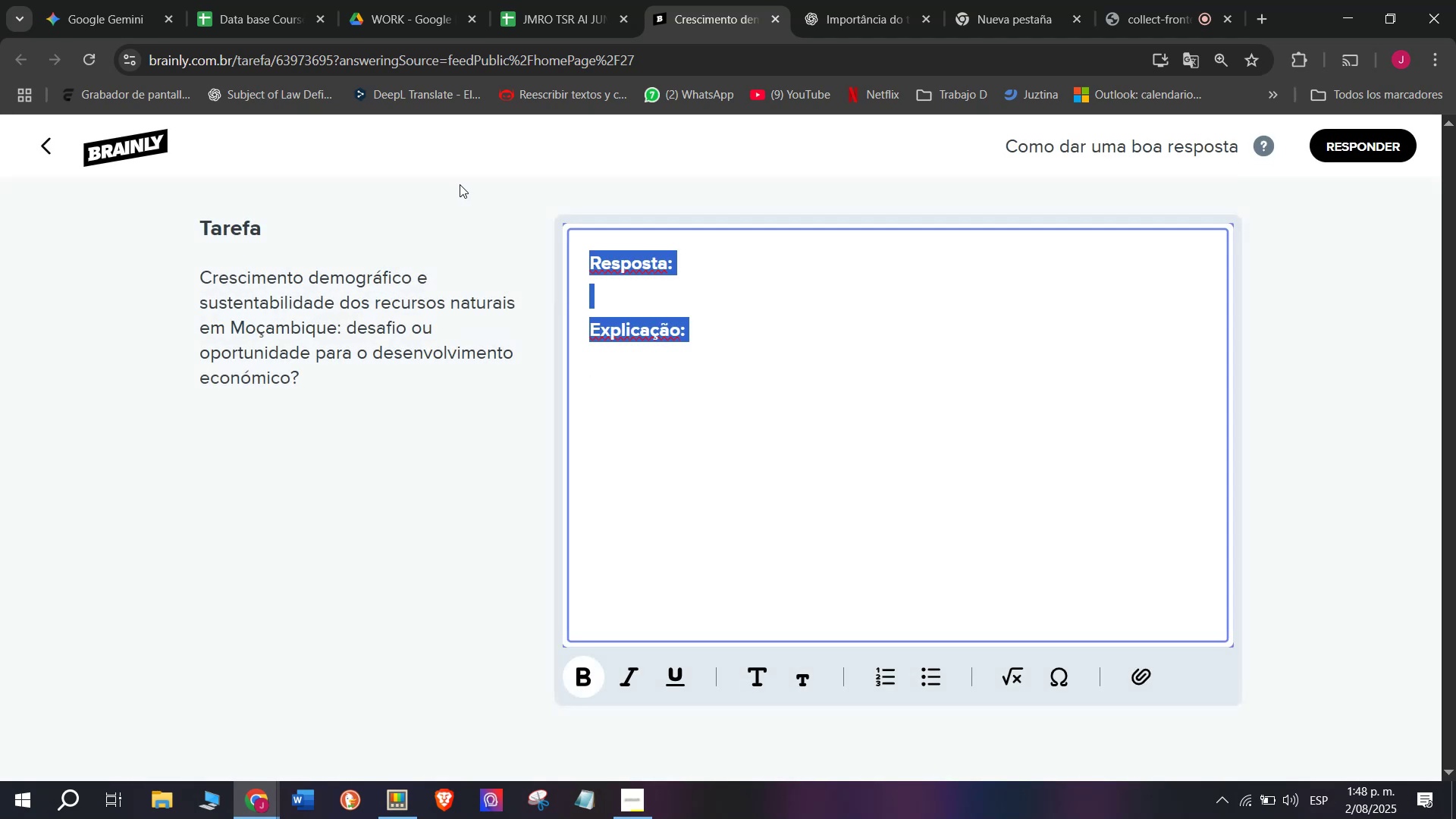 
key(Meta+MetaLeft)
 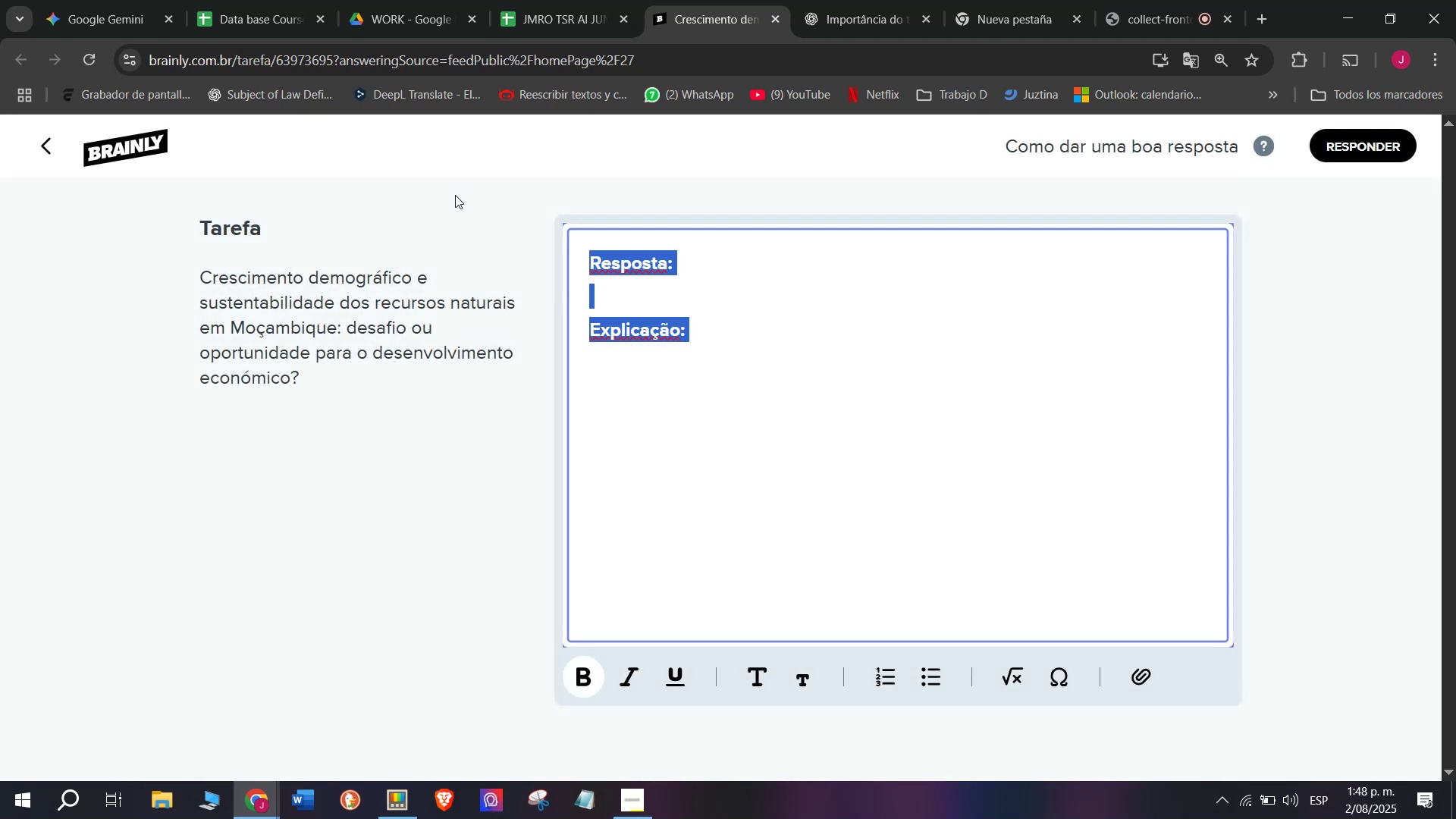 
key(Meta+V)
 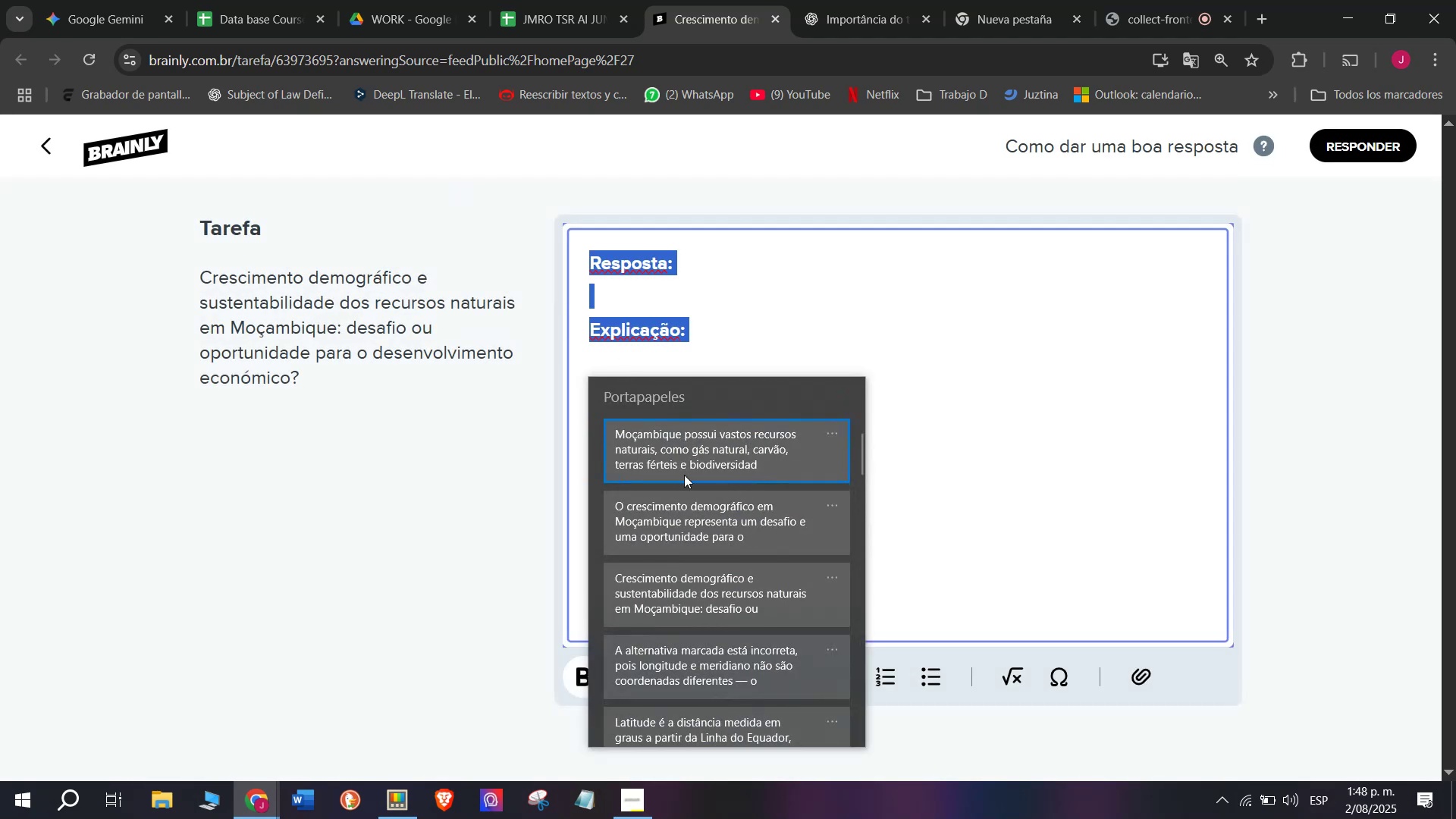 
left_click_drag(start_coordinate=[688, 480], to_coordinate=[678, 513])
 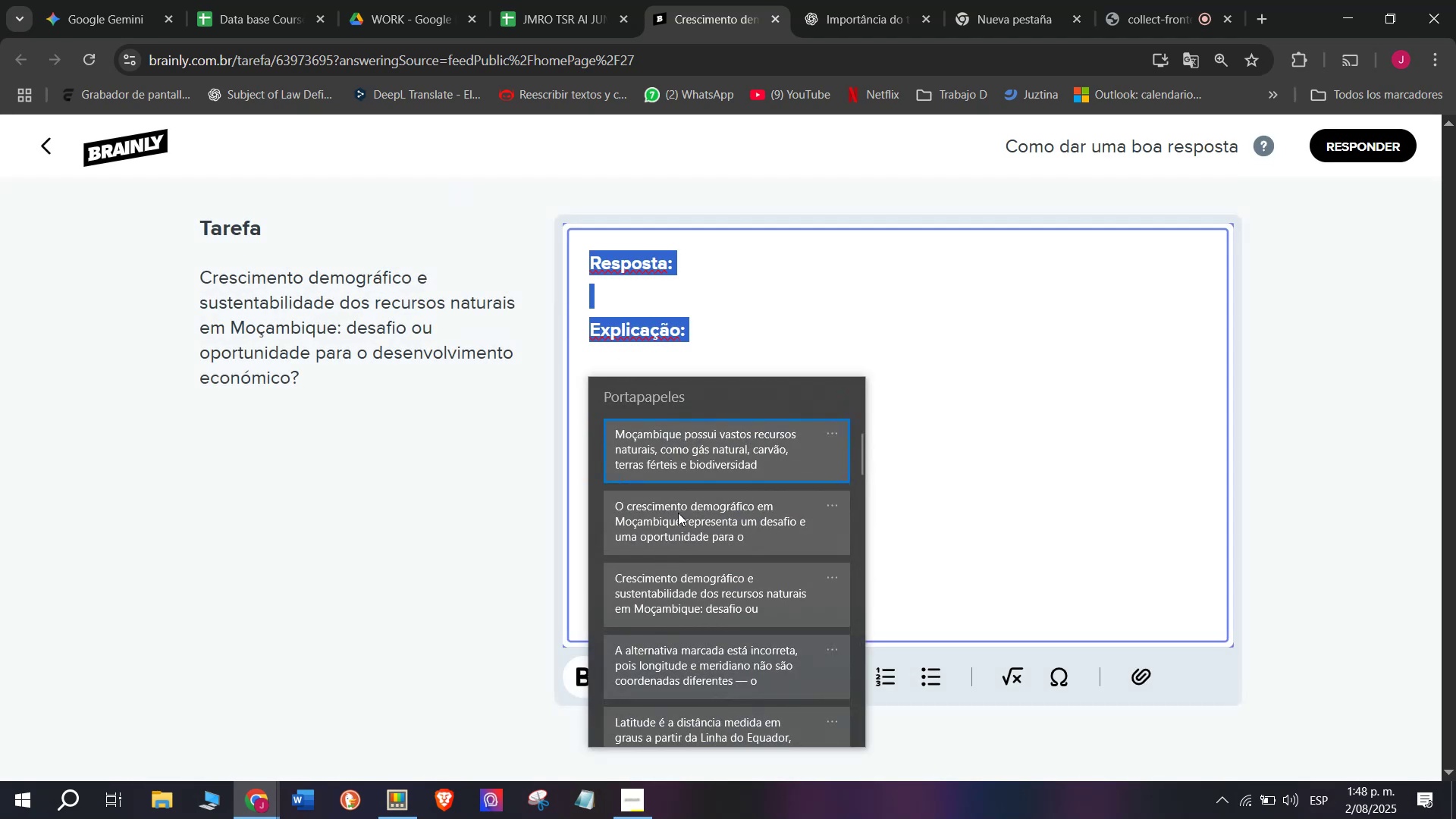 
key(Control+ControlLeft)
 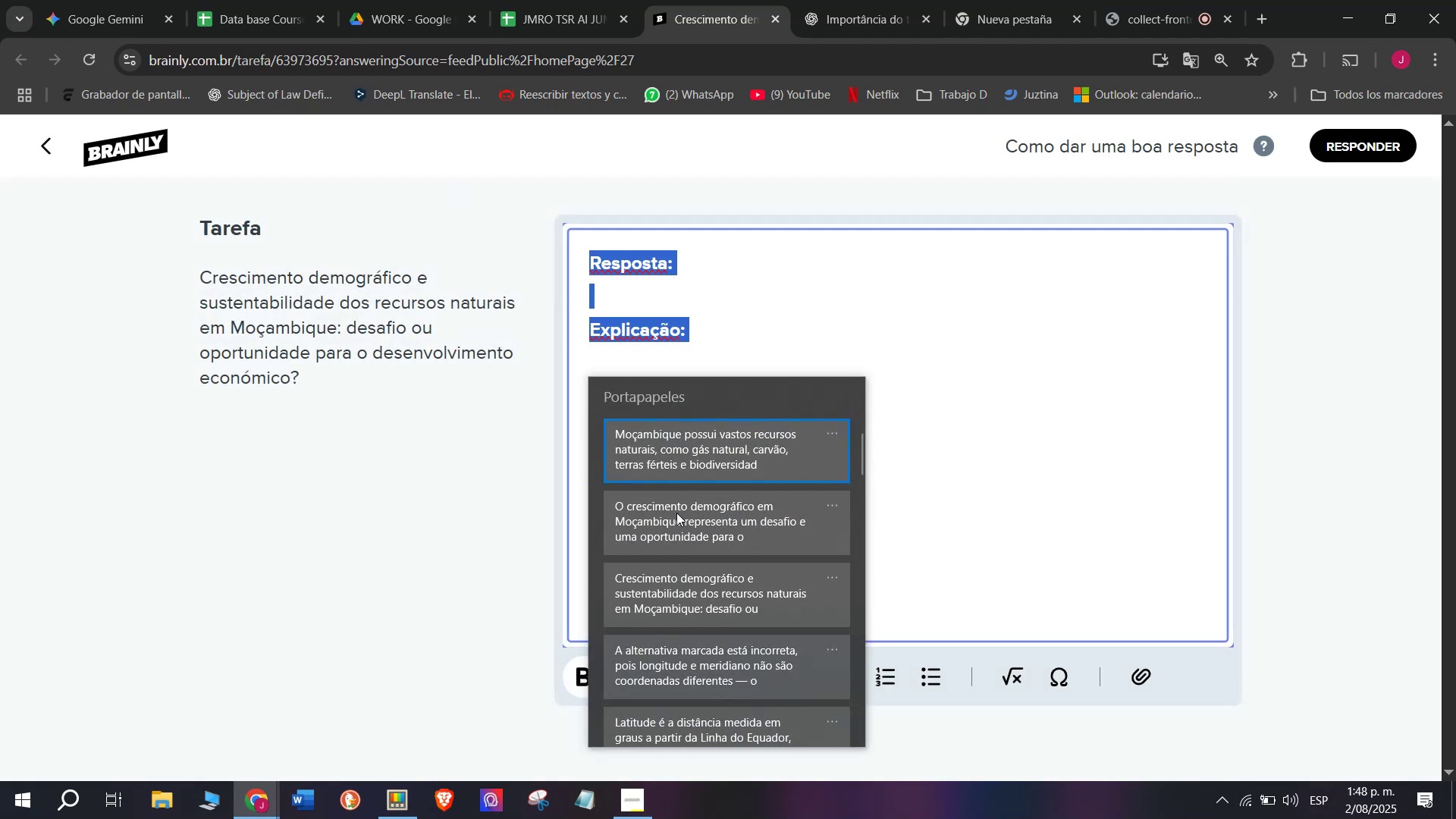 
key(Control+V)
 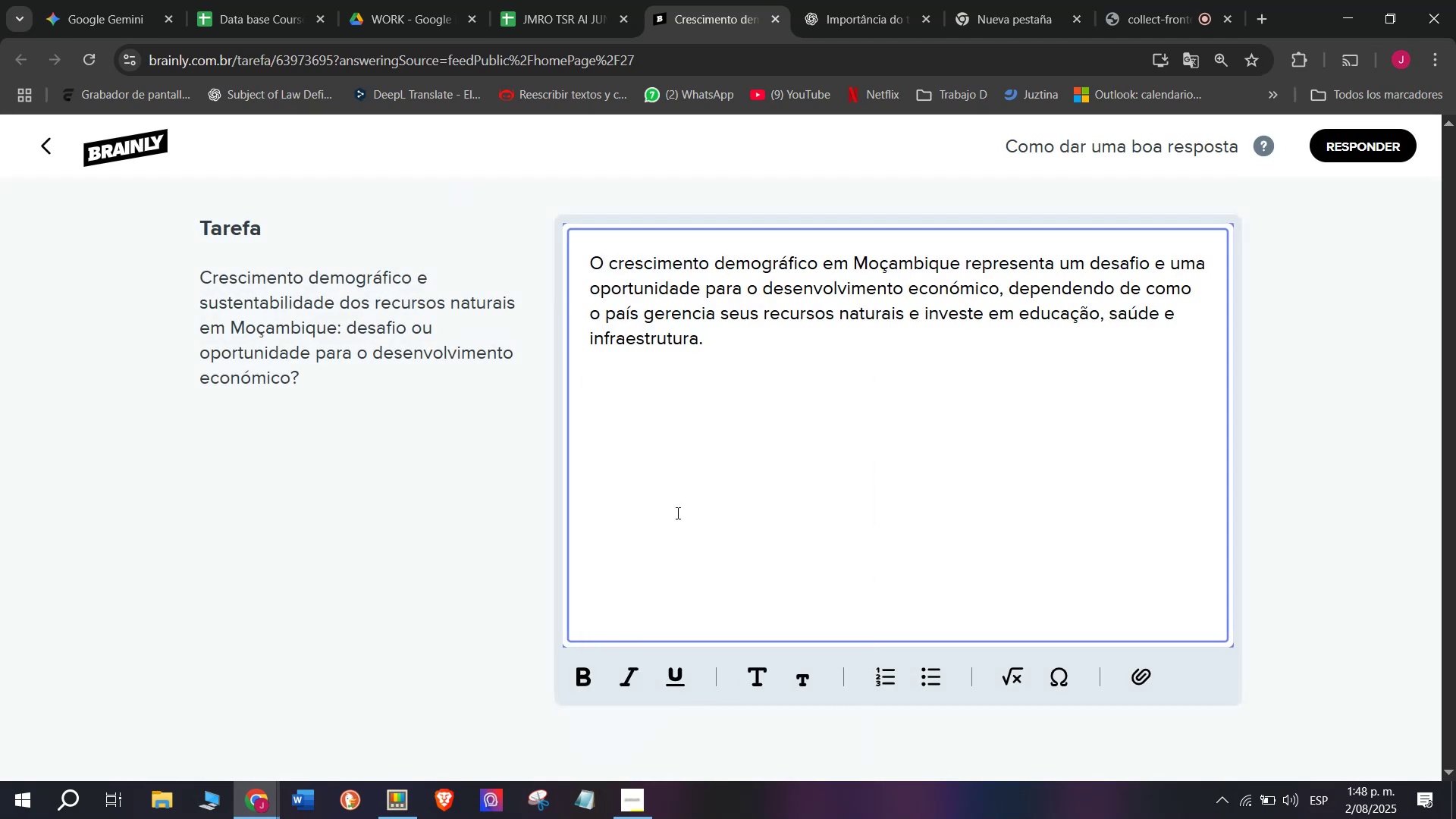 
key(Enter)
 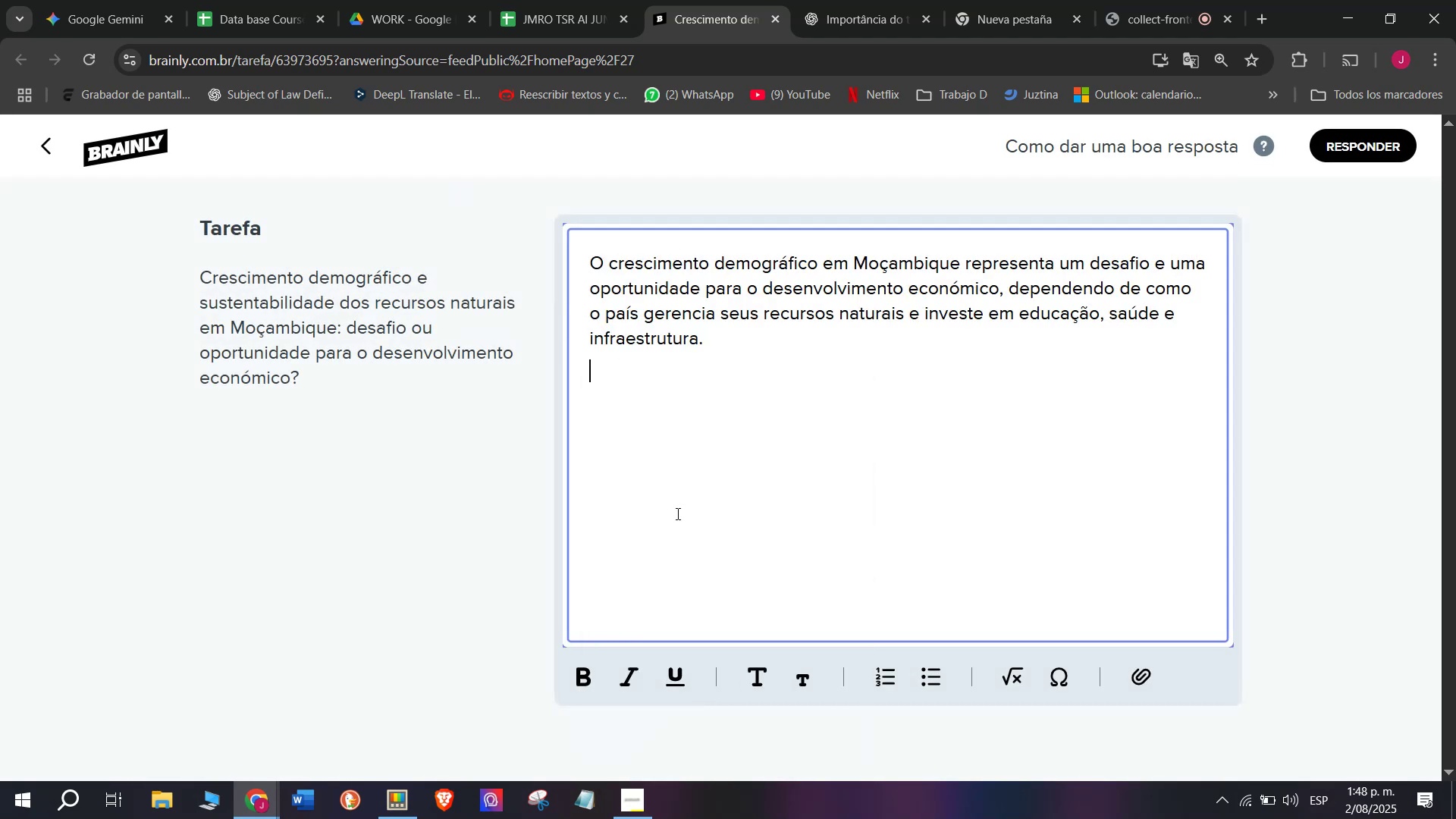 
key(Enter)
 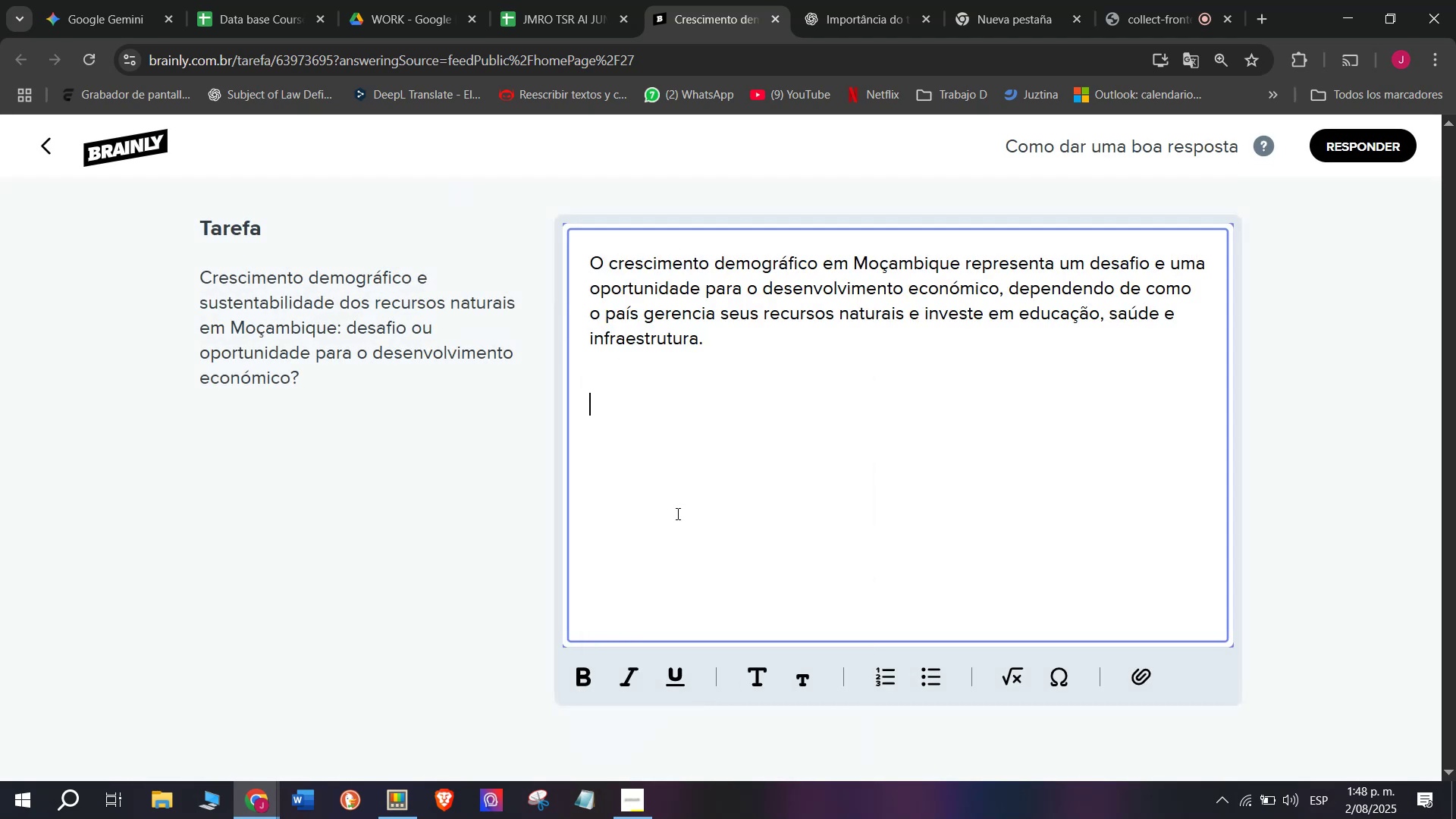 
key(Meta+MetaLeft)
 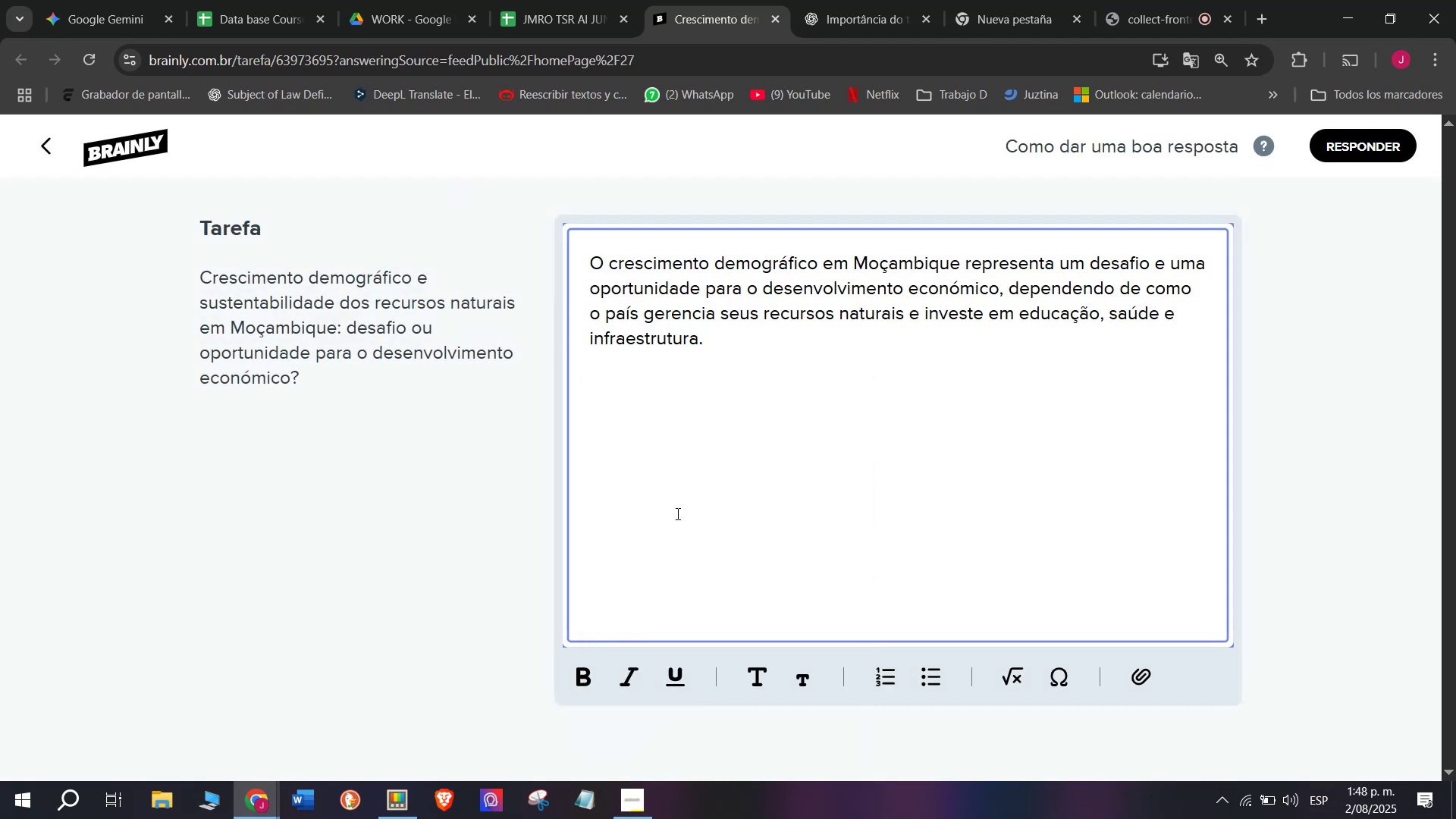 
key(Meta+V)
 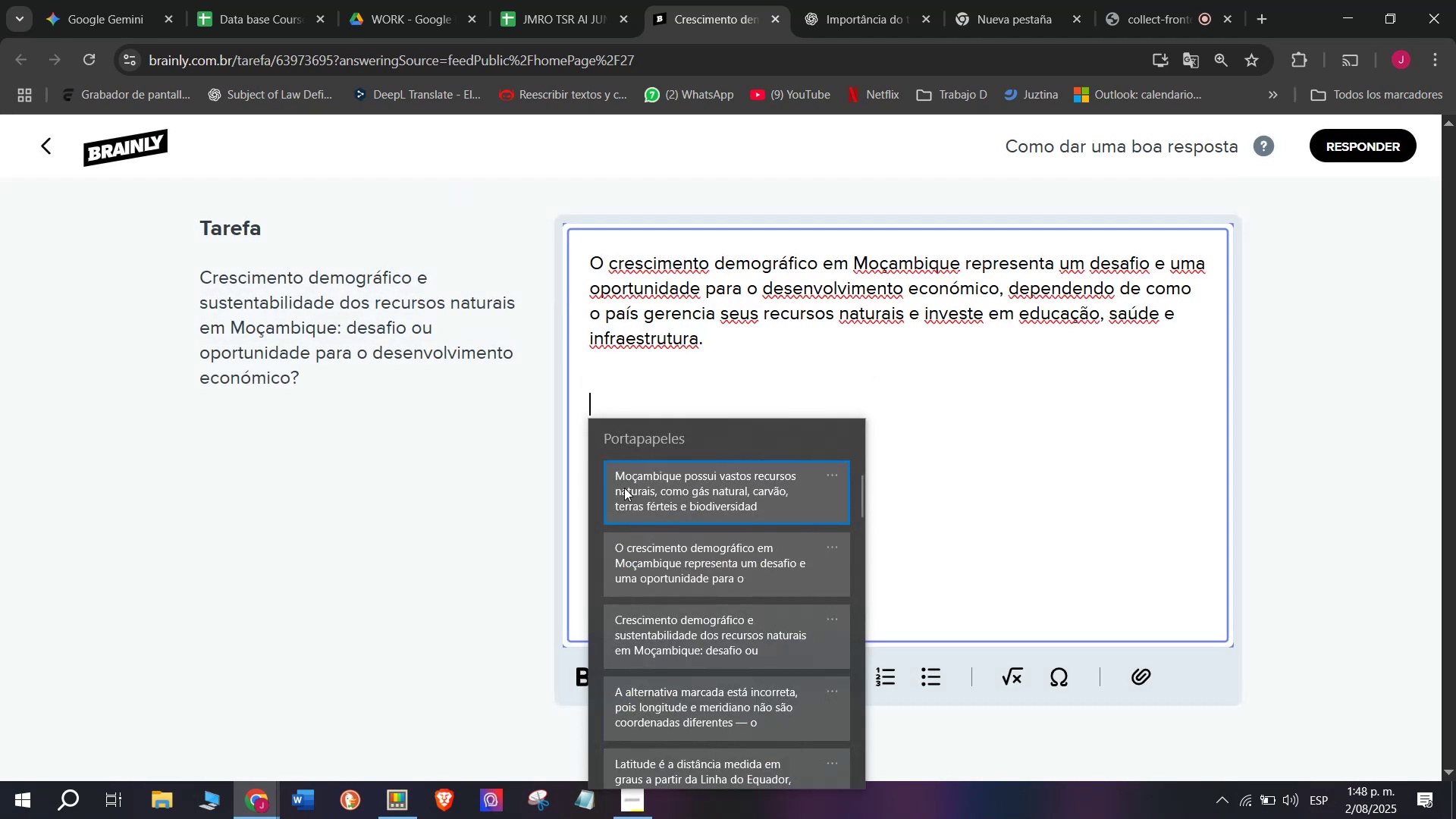 
key(Control+ControlLeft)
 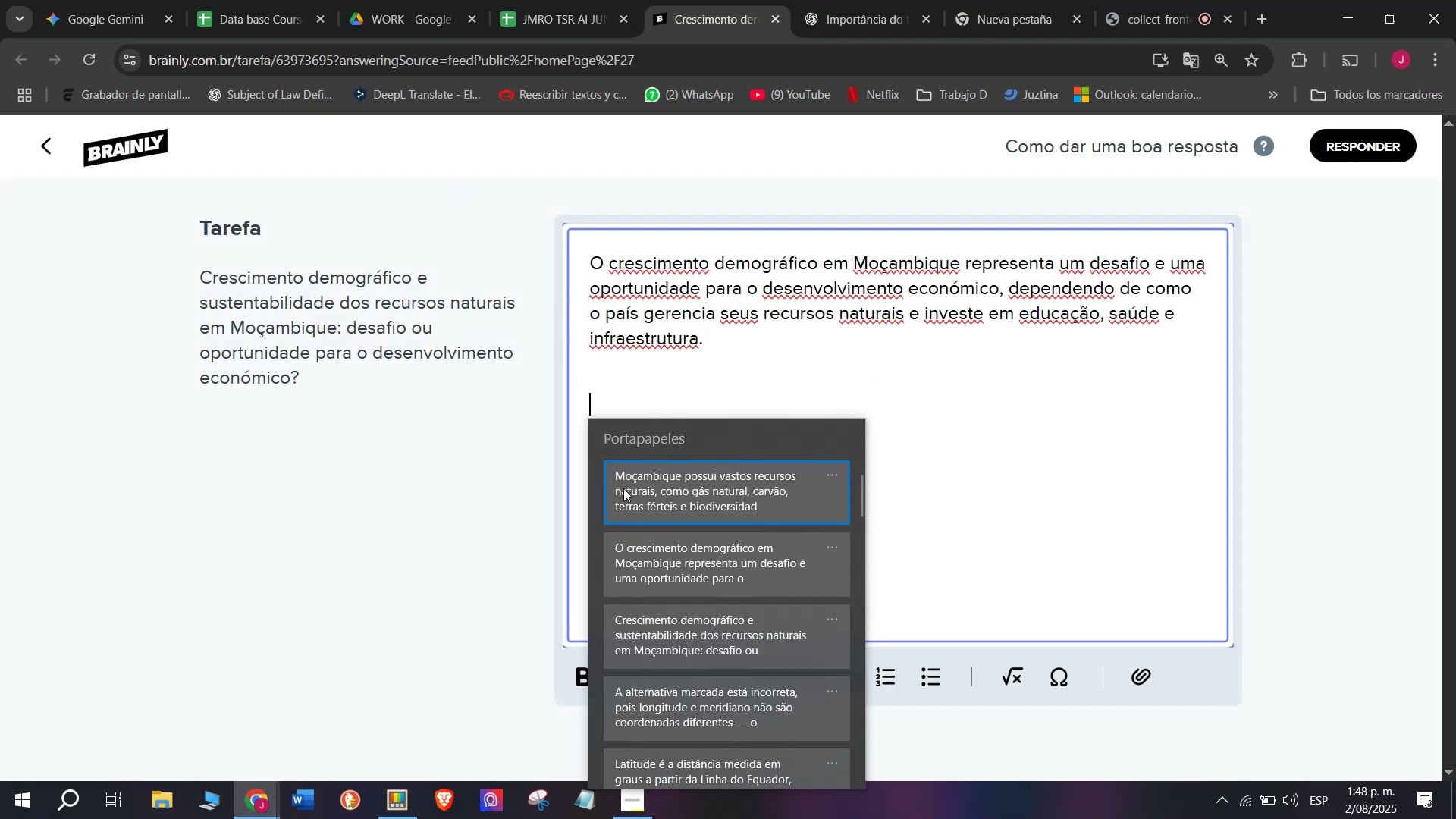 
key(Control+V)
 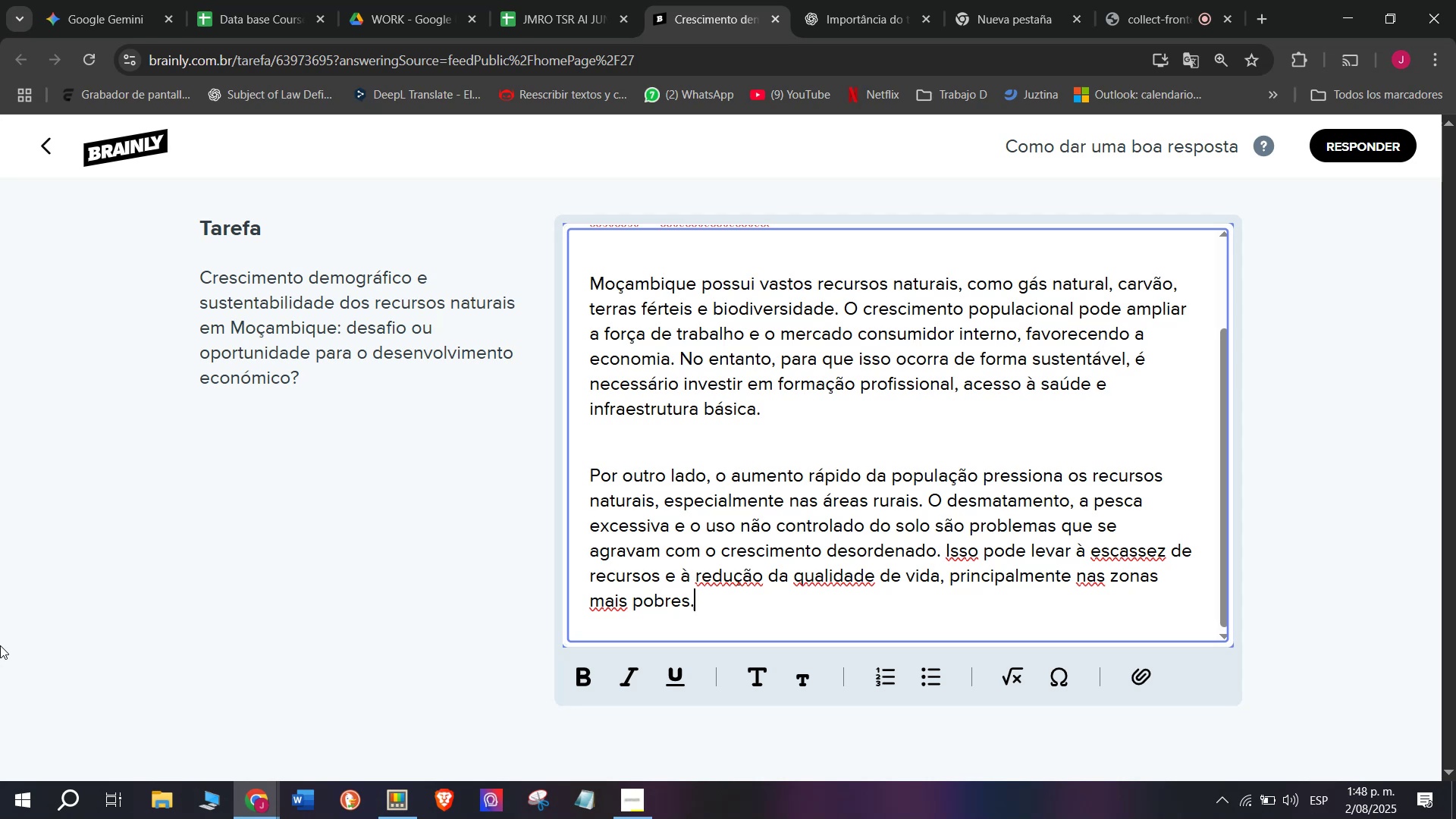 
wait(13.52)
 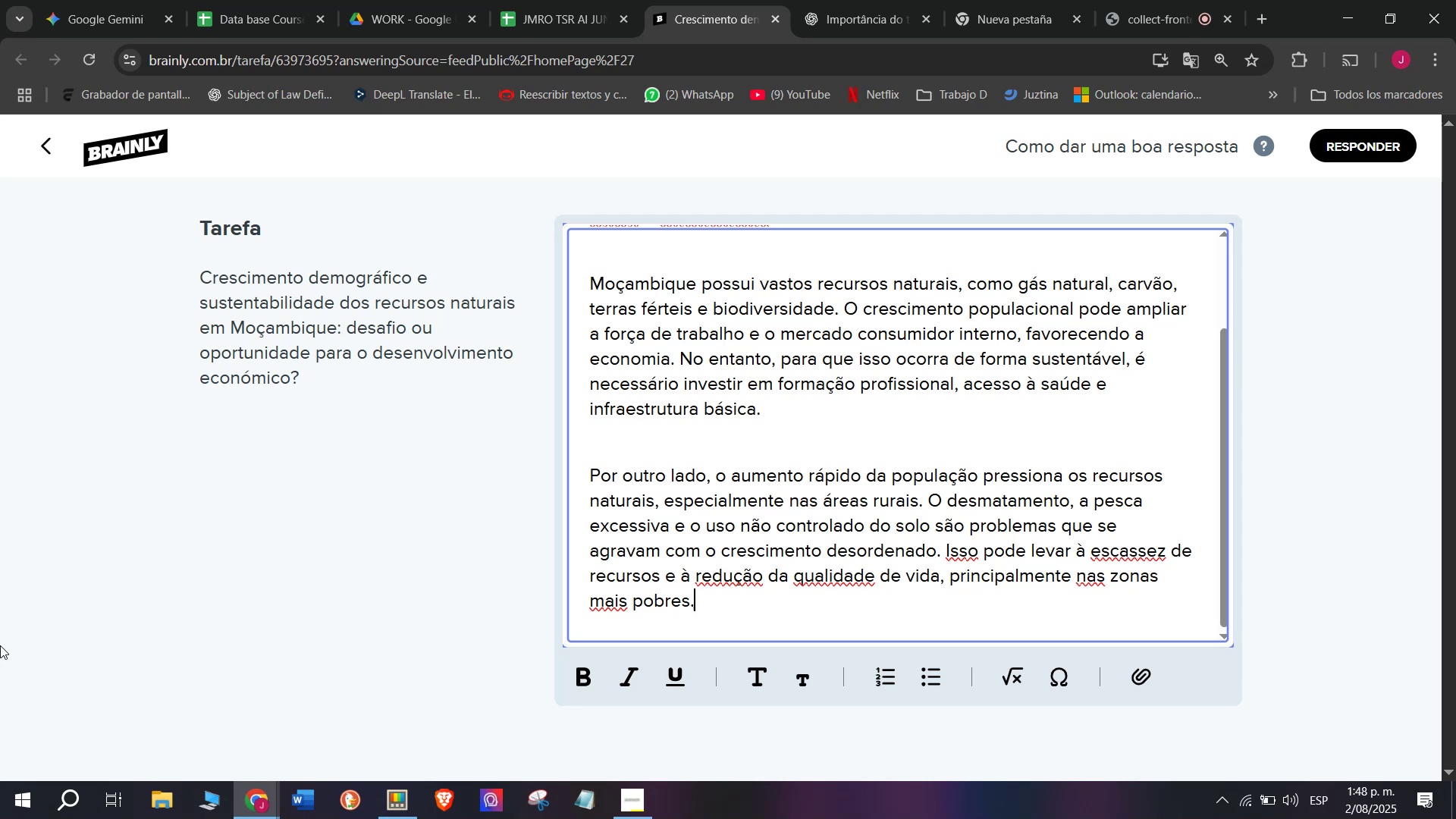 
left_click_drag(start_coordinate=[944, 548], to_coordinate=[968, 625])
 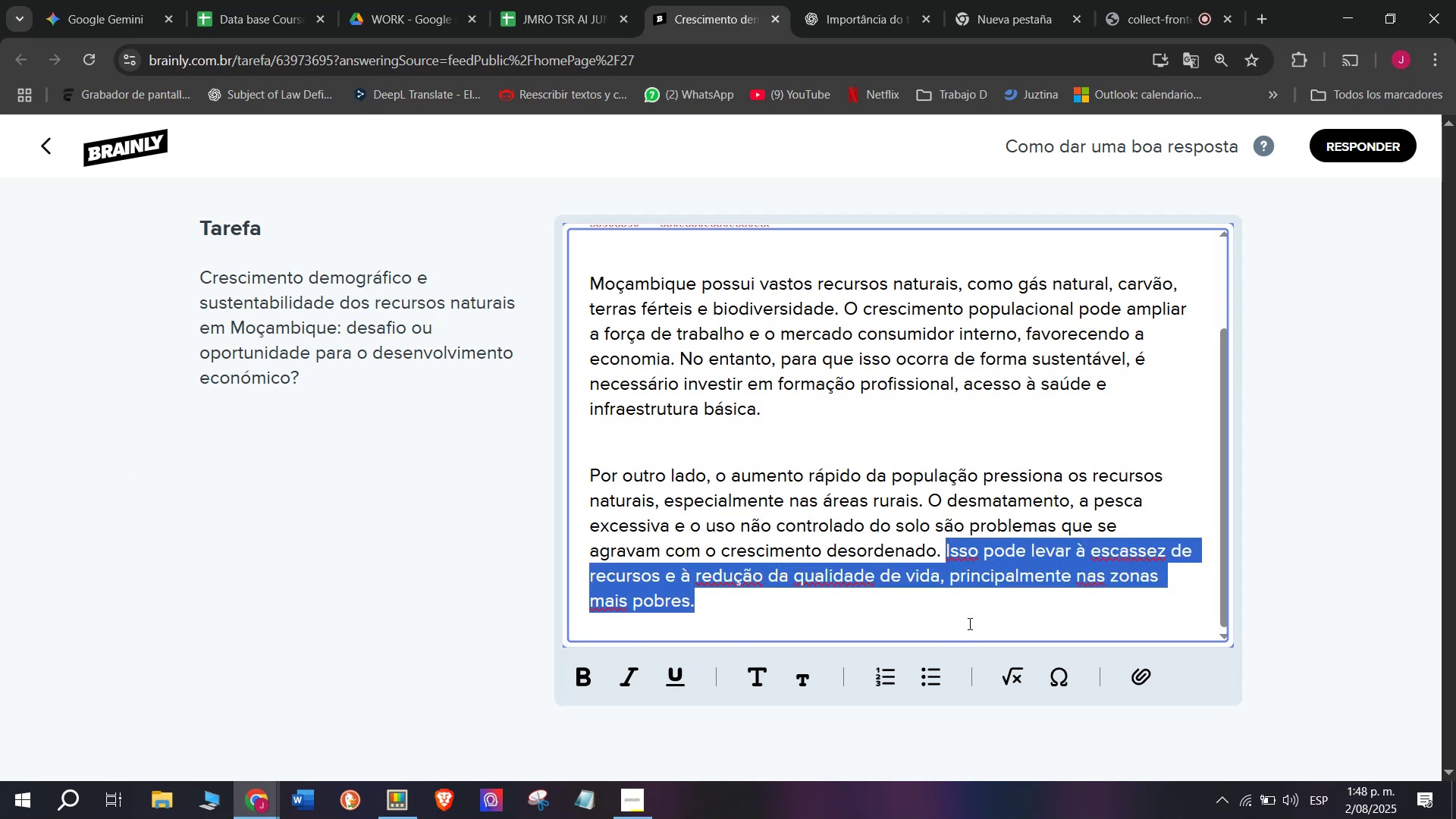 
key(Backspace)
 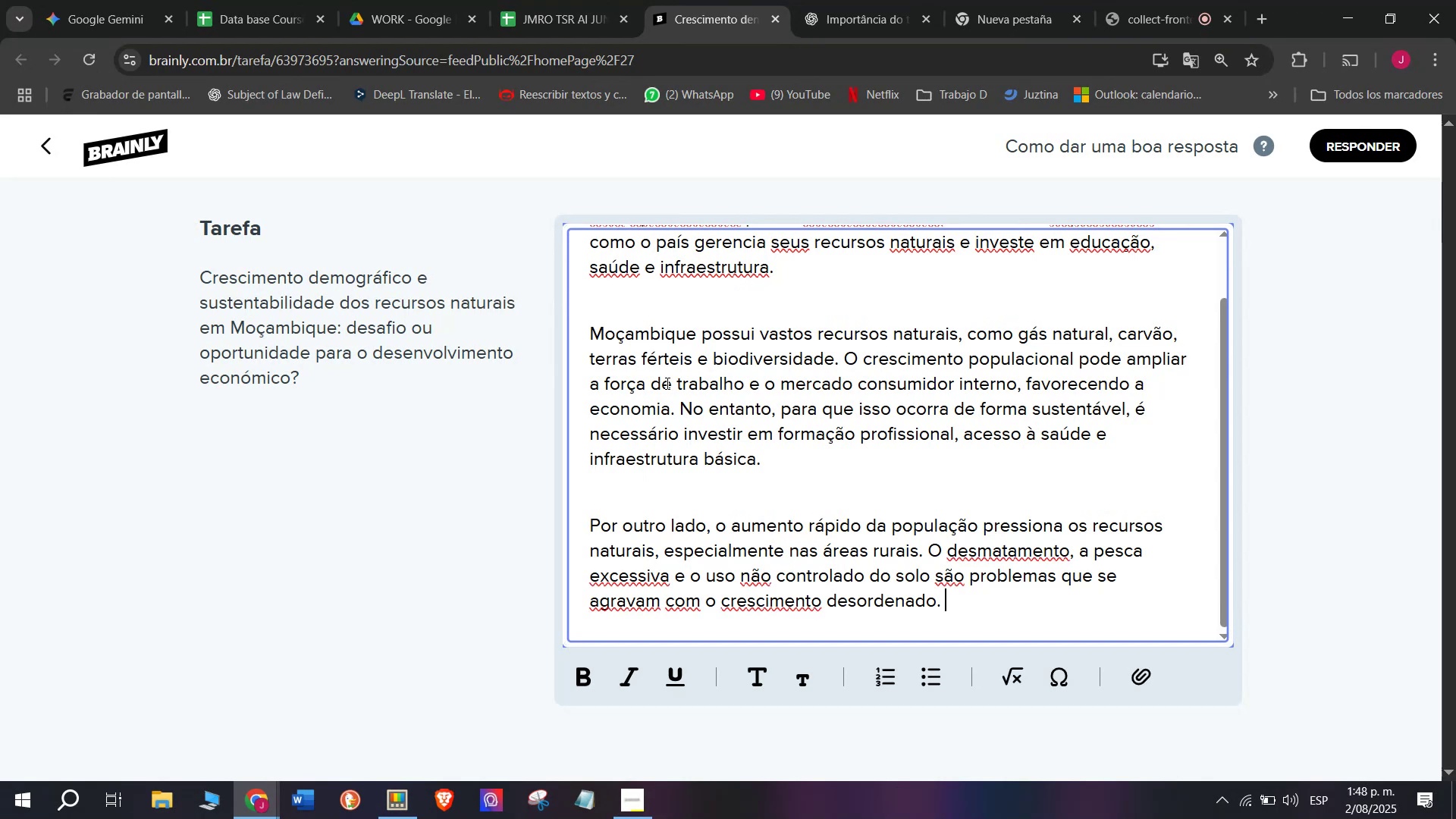 
left_click_drag(start_coordinate=[682, 406], to_coordinate=[816, 463])
 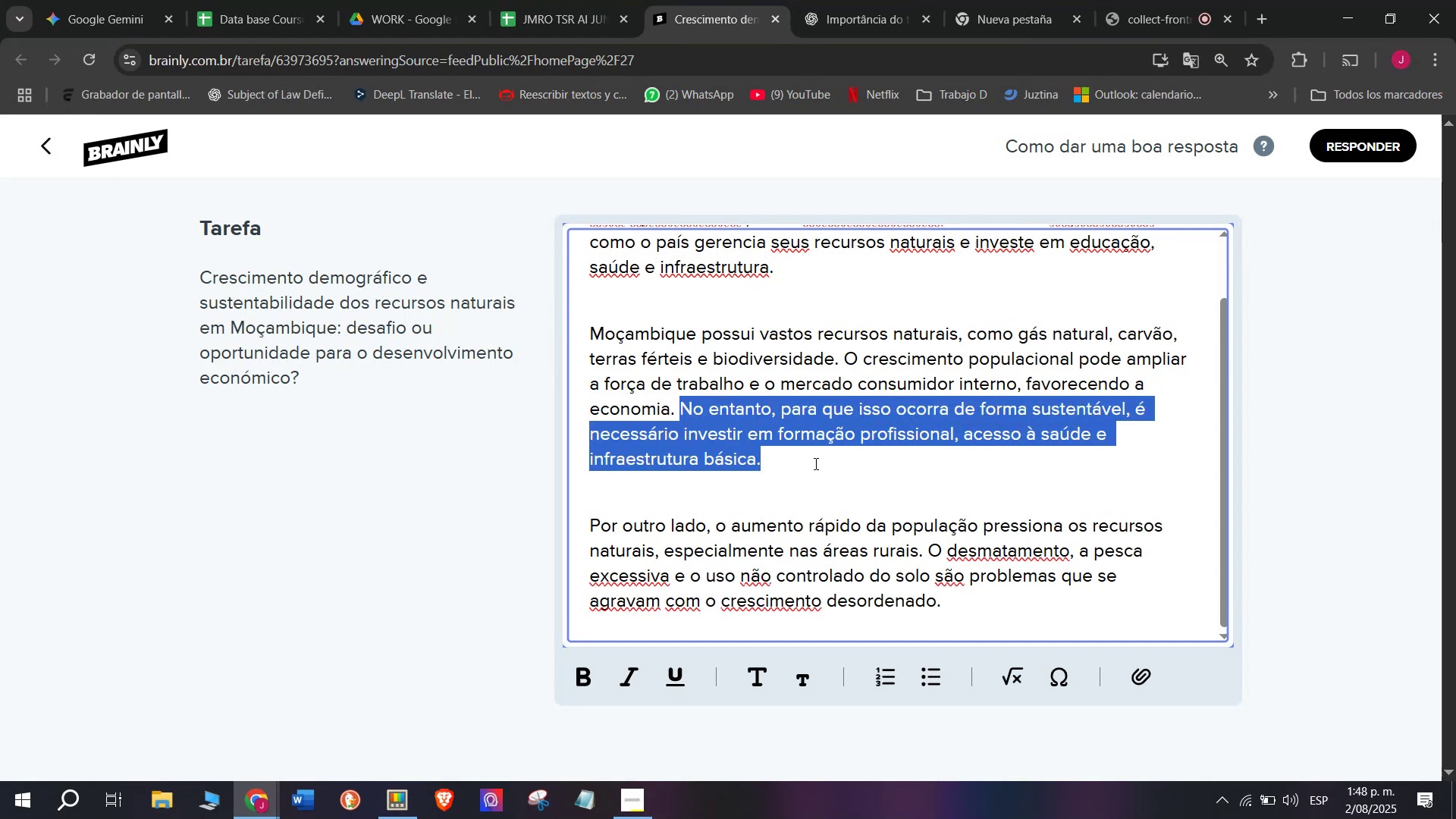 
key(Backspace)
 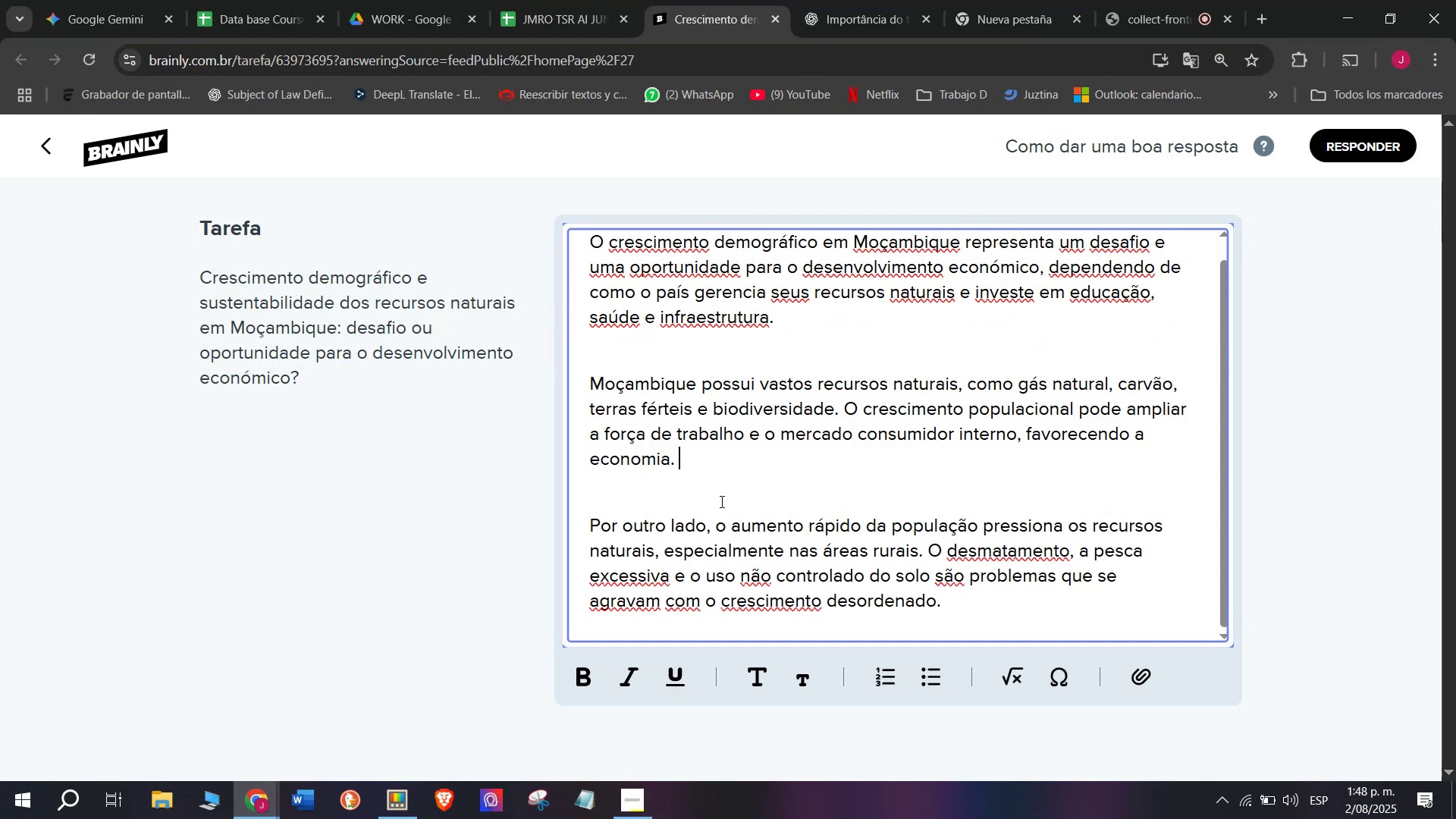 
scroll: coordinate [710, 513], scroll_direction: up, amount: 1.0
 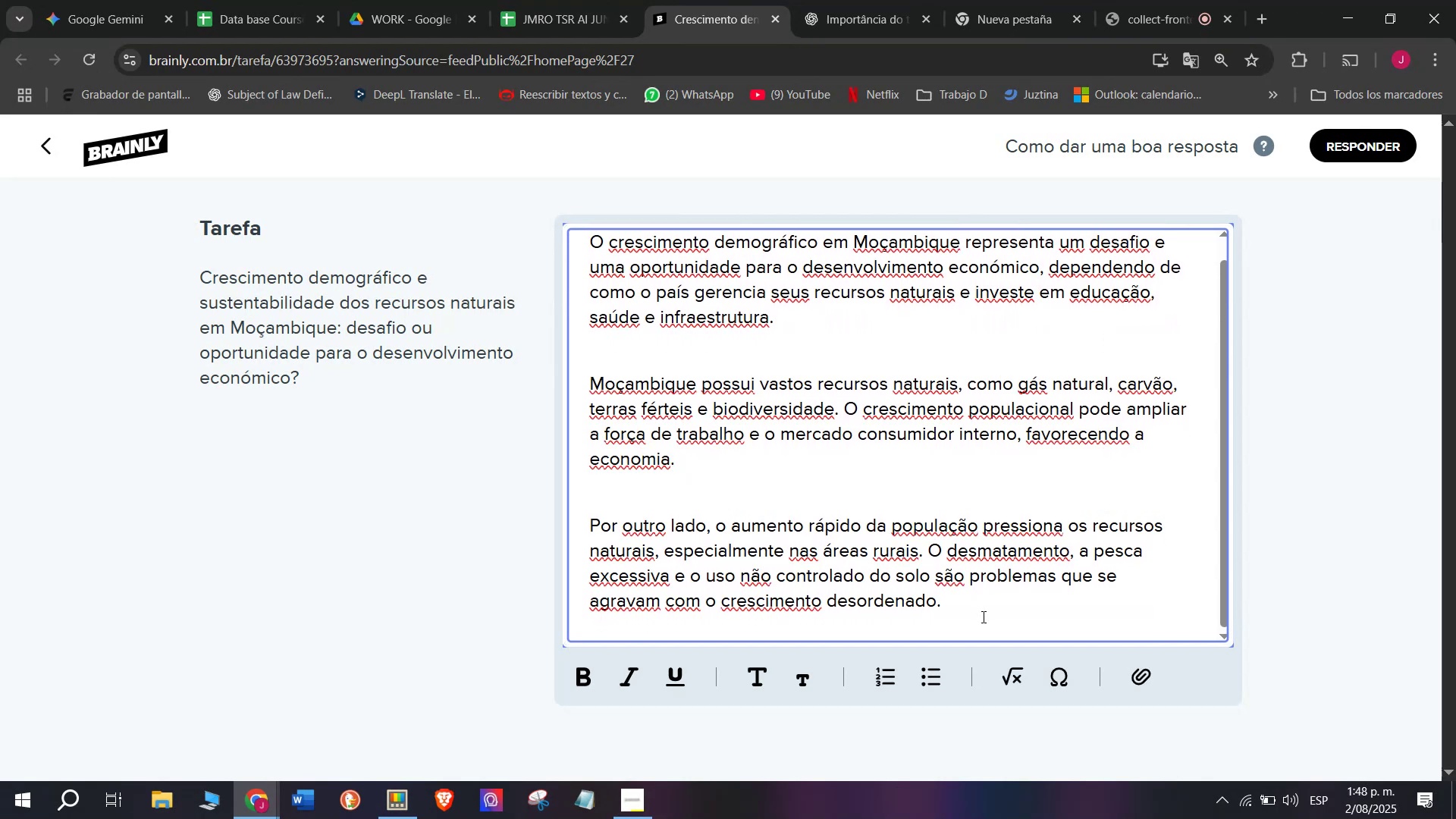 
left_click_drag(start_coordinate=[985, 615], to_coordinate=[335, 124])
 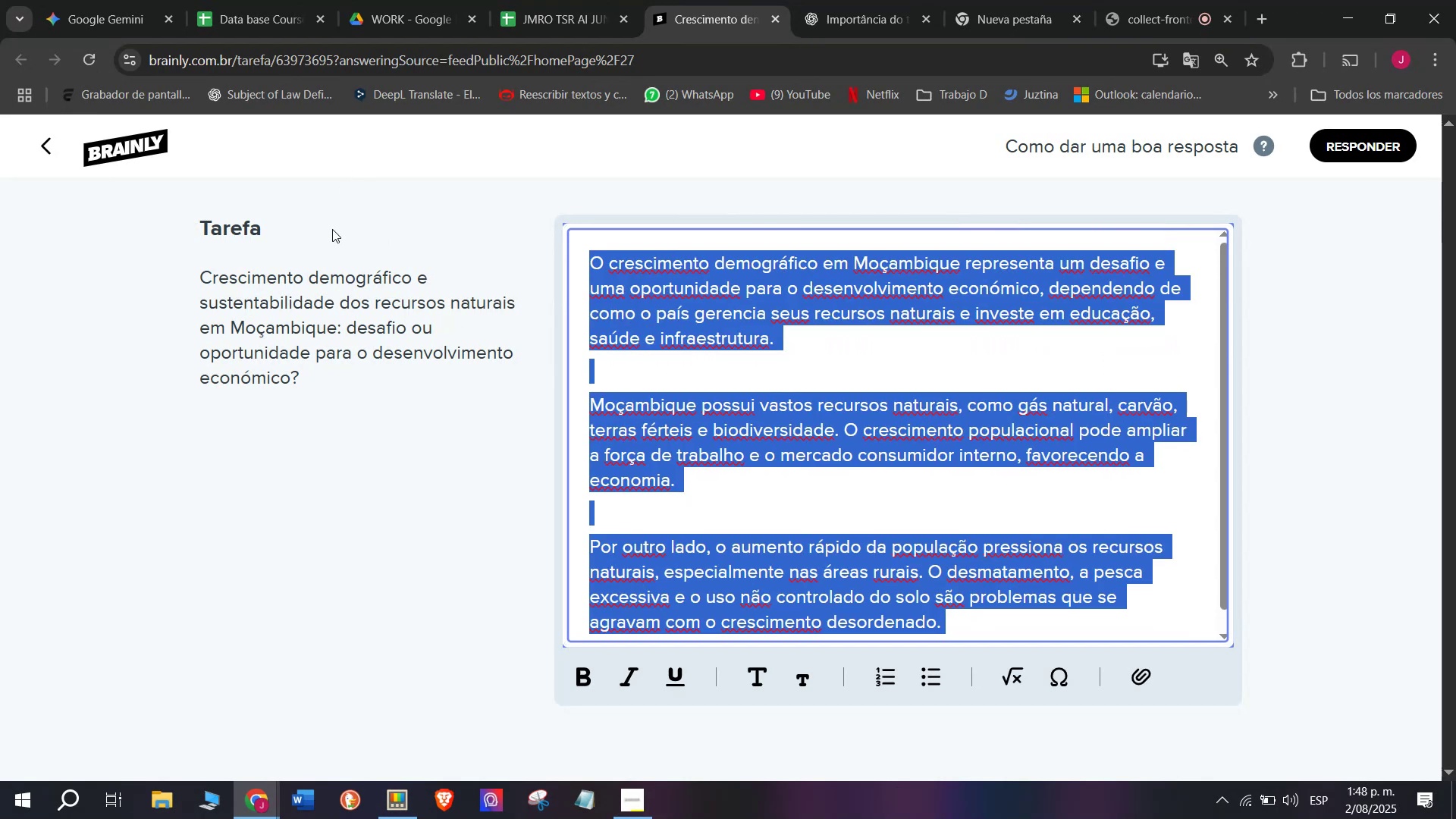 
key(Control+C)
 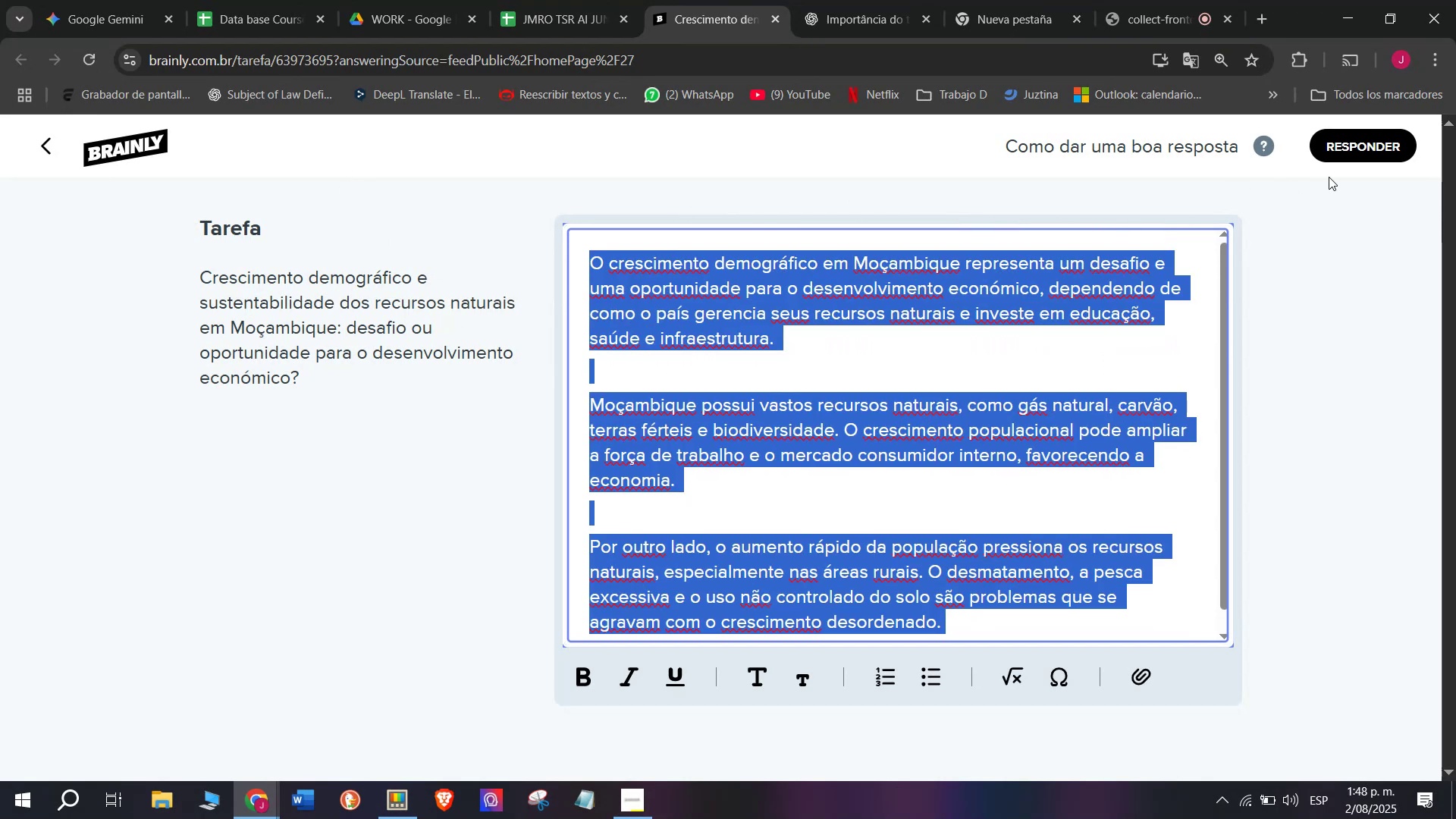 
left_click([1373, 133])
 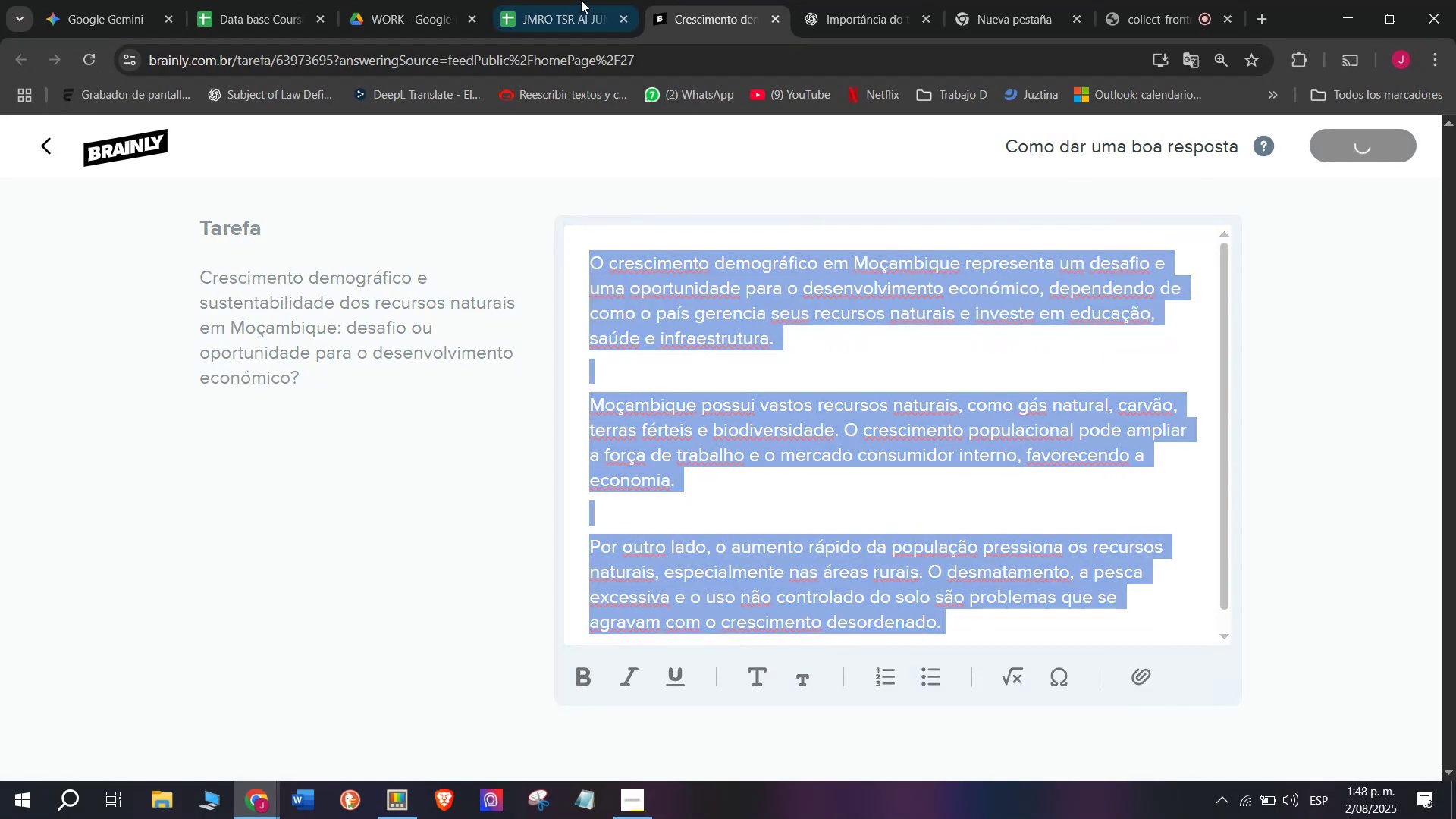 
left_click([576, 0])
 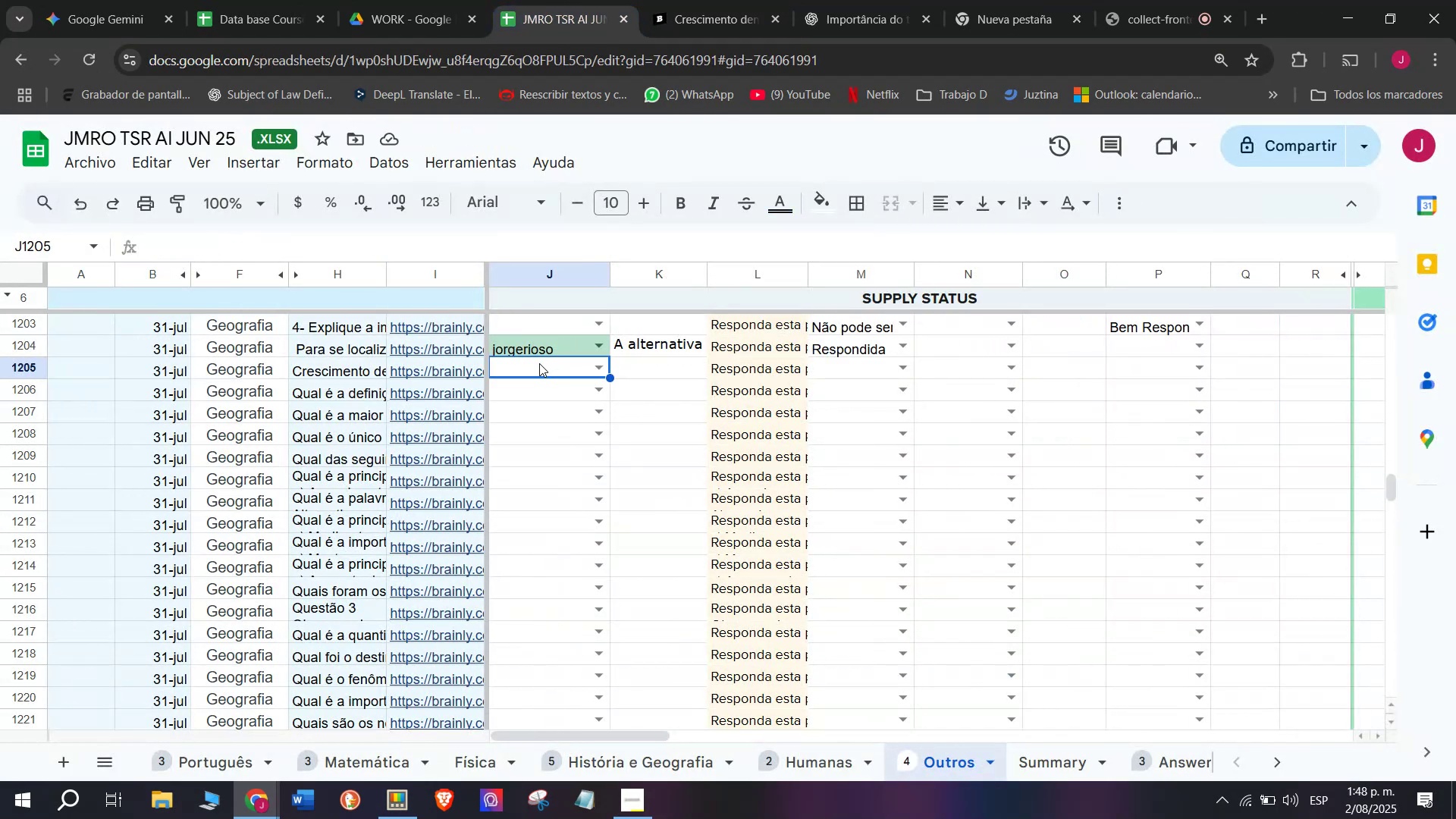 
key(J)
 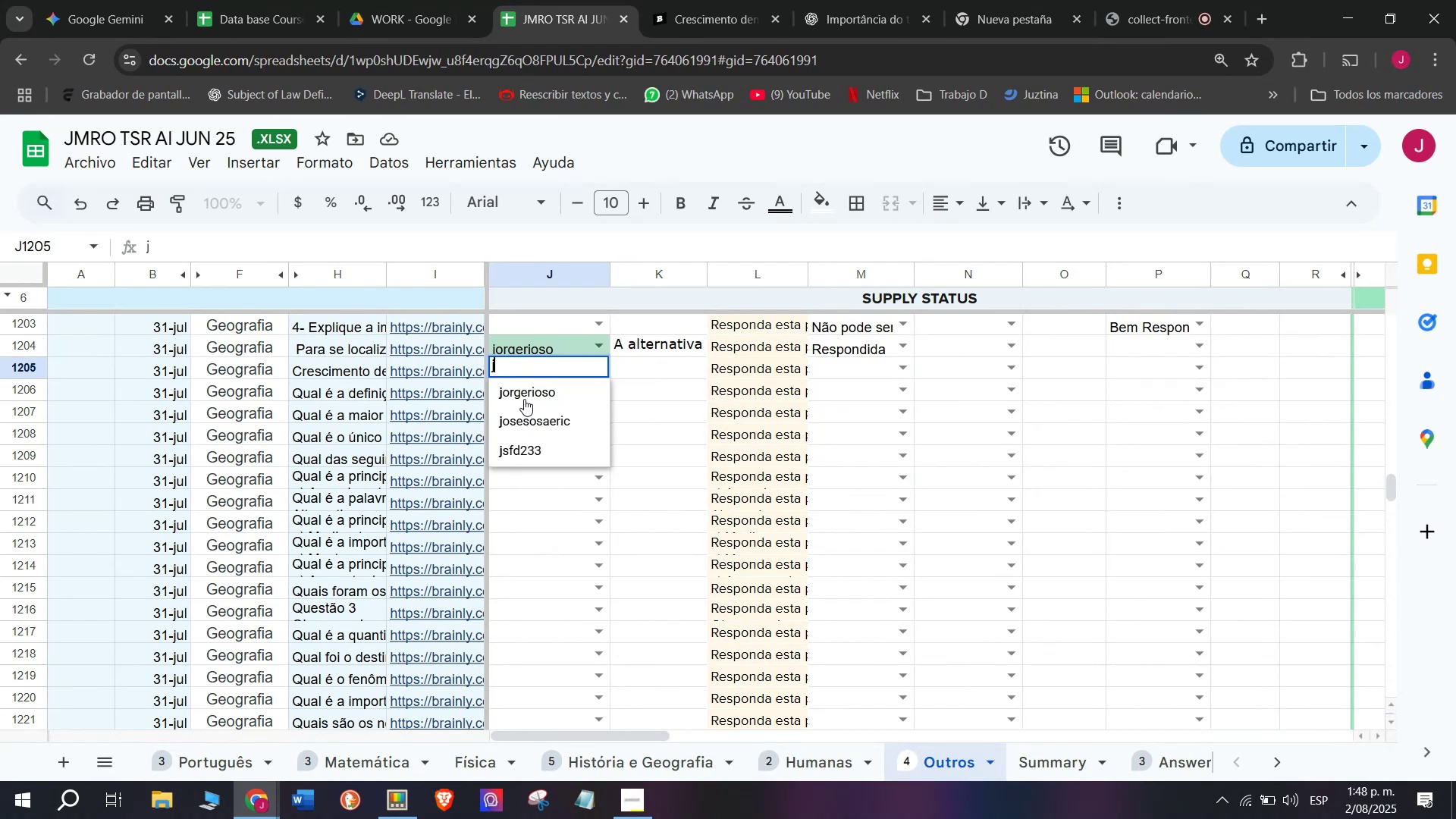 
left_click([524, 398])
 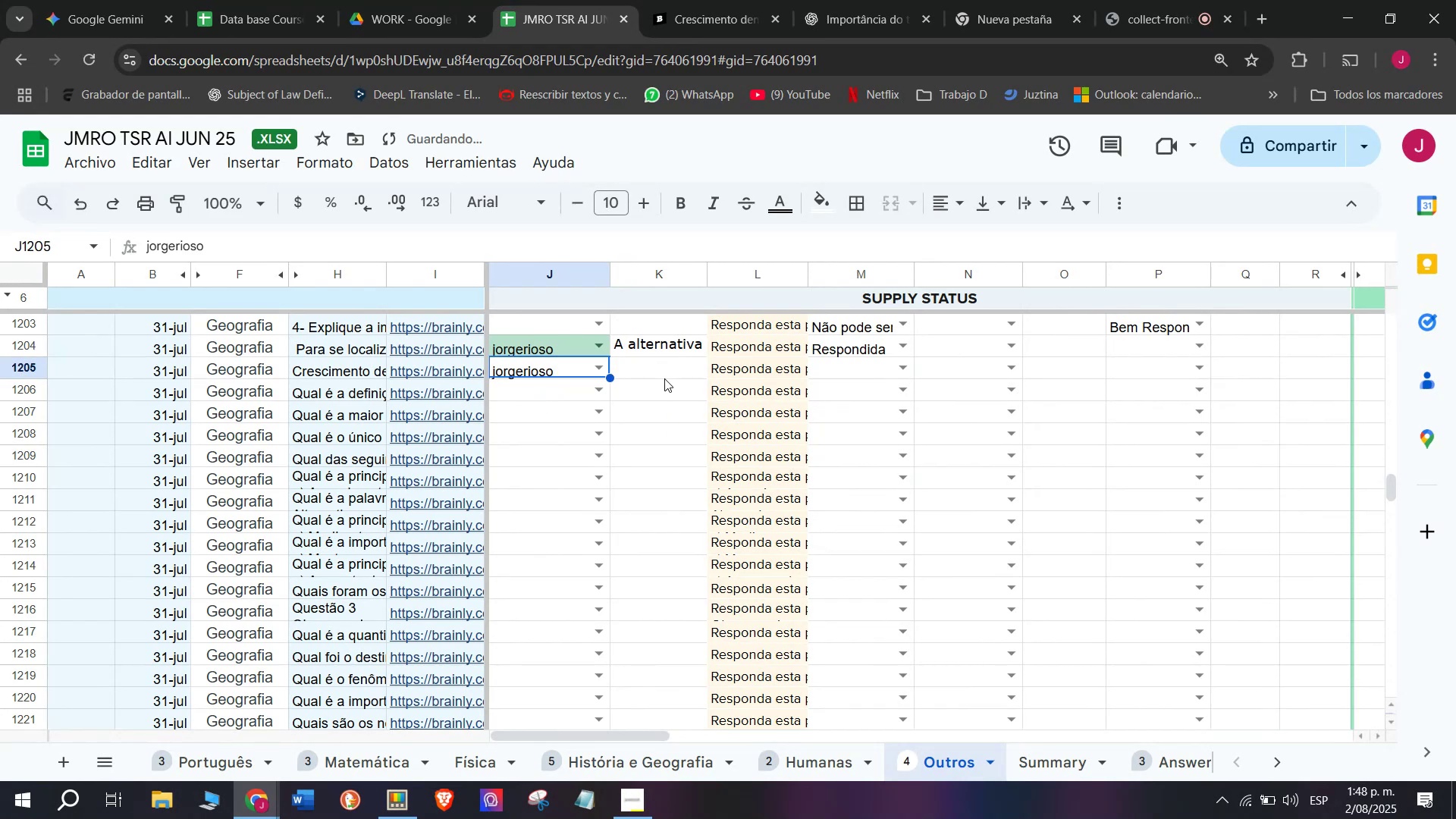 
double_click([664, 378])
 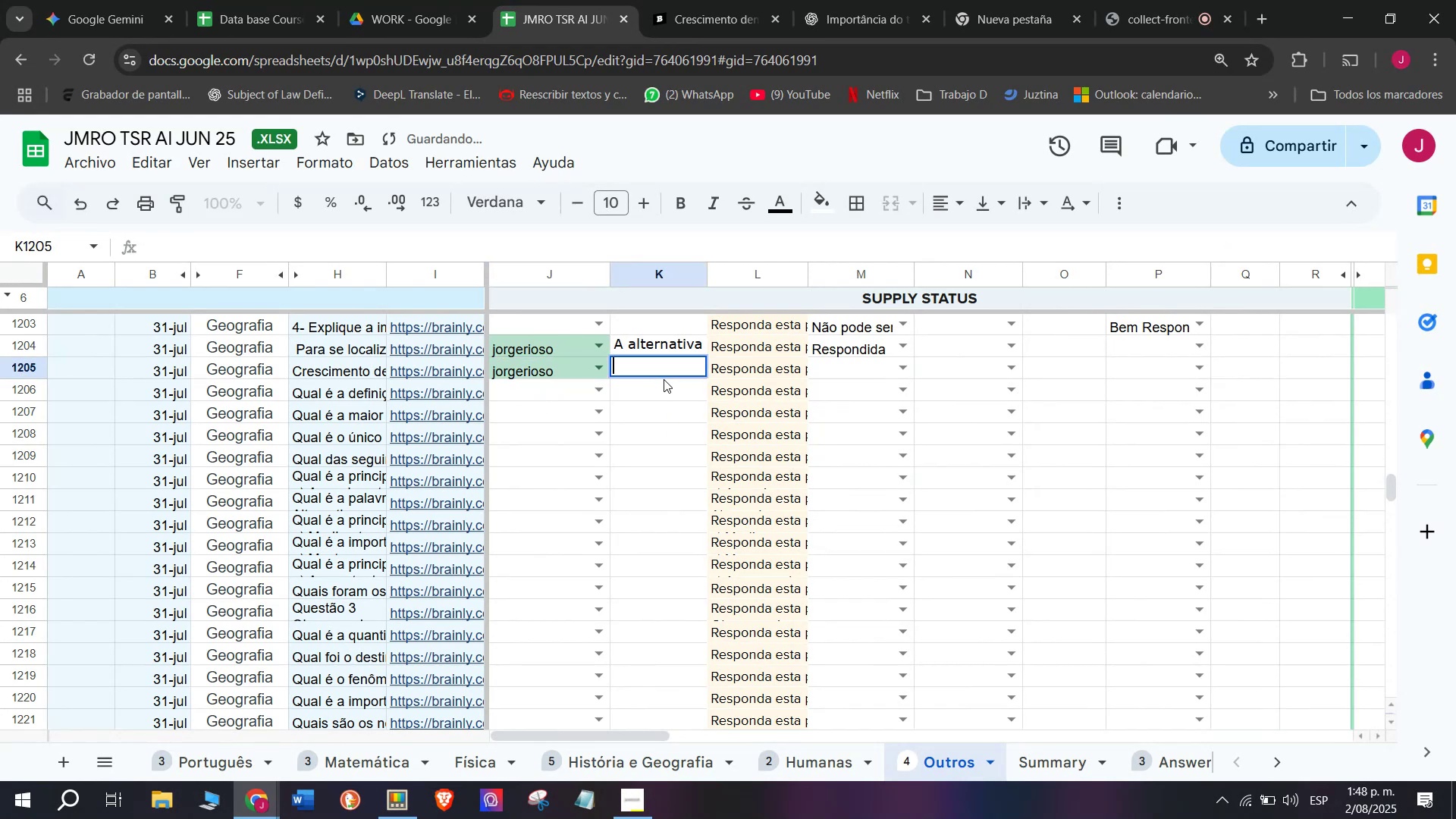 
key(Control+V)
 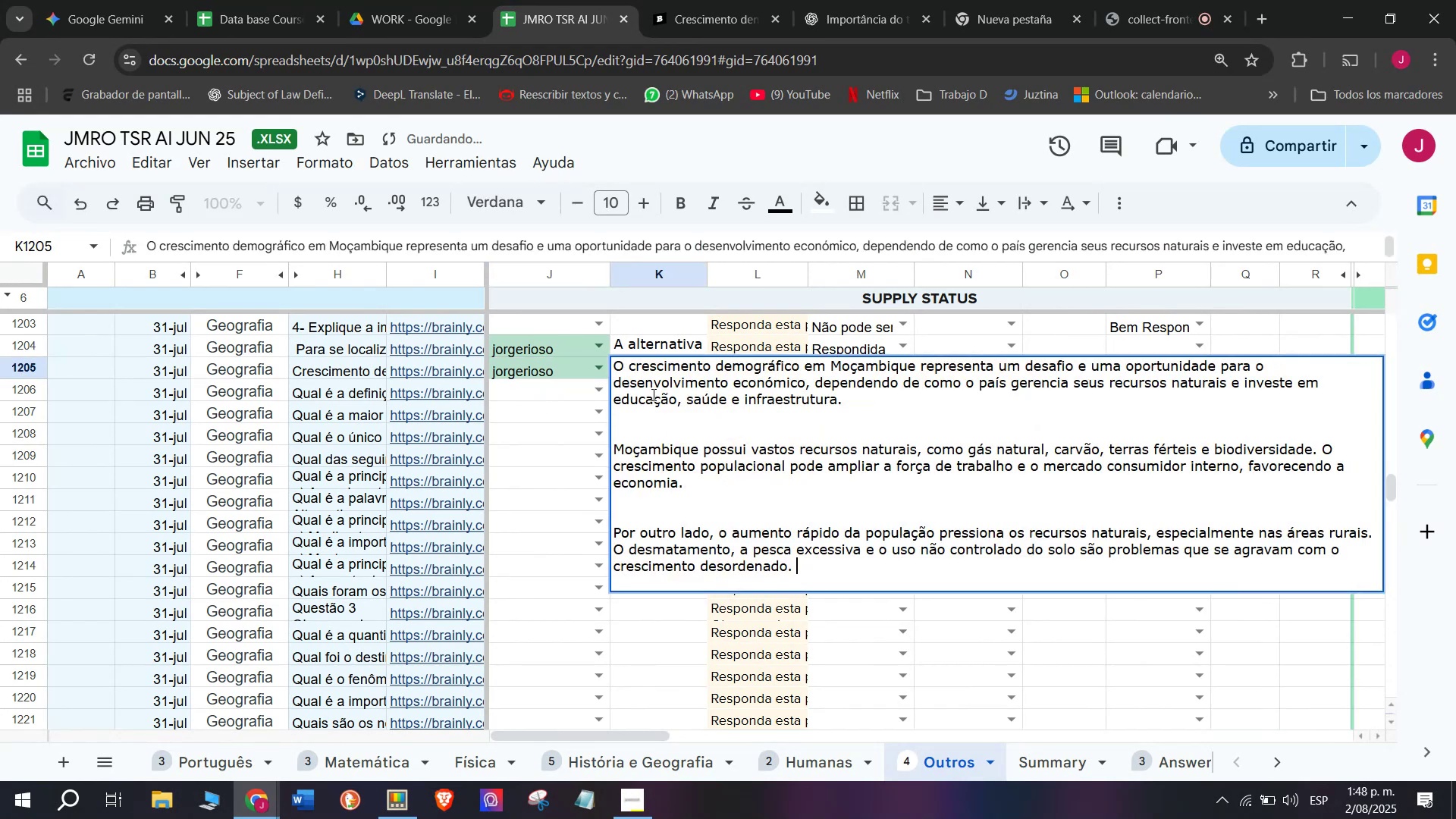 
key(Enter)
 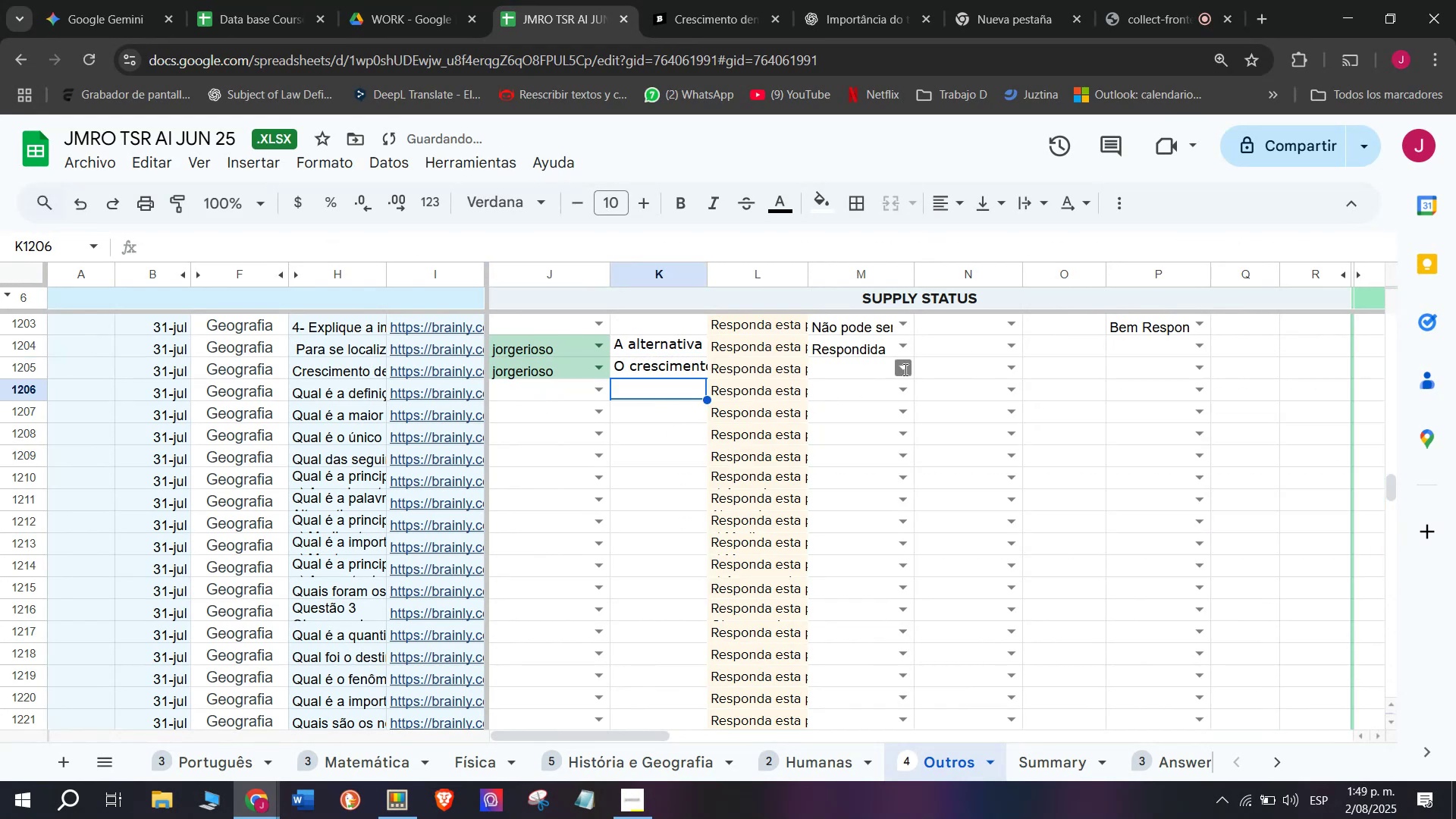 
left_click([880, 430])
 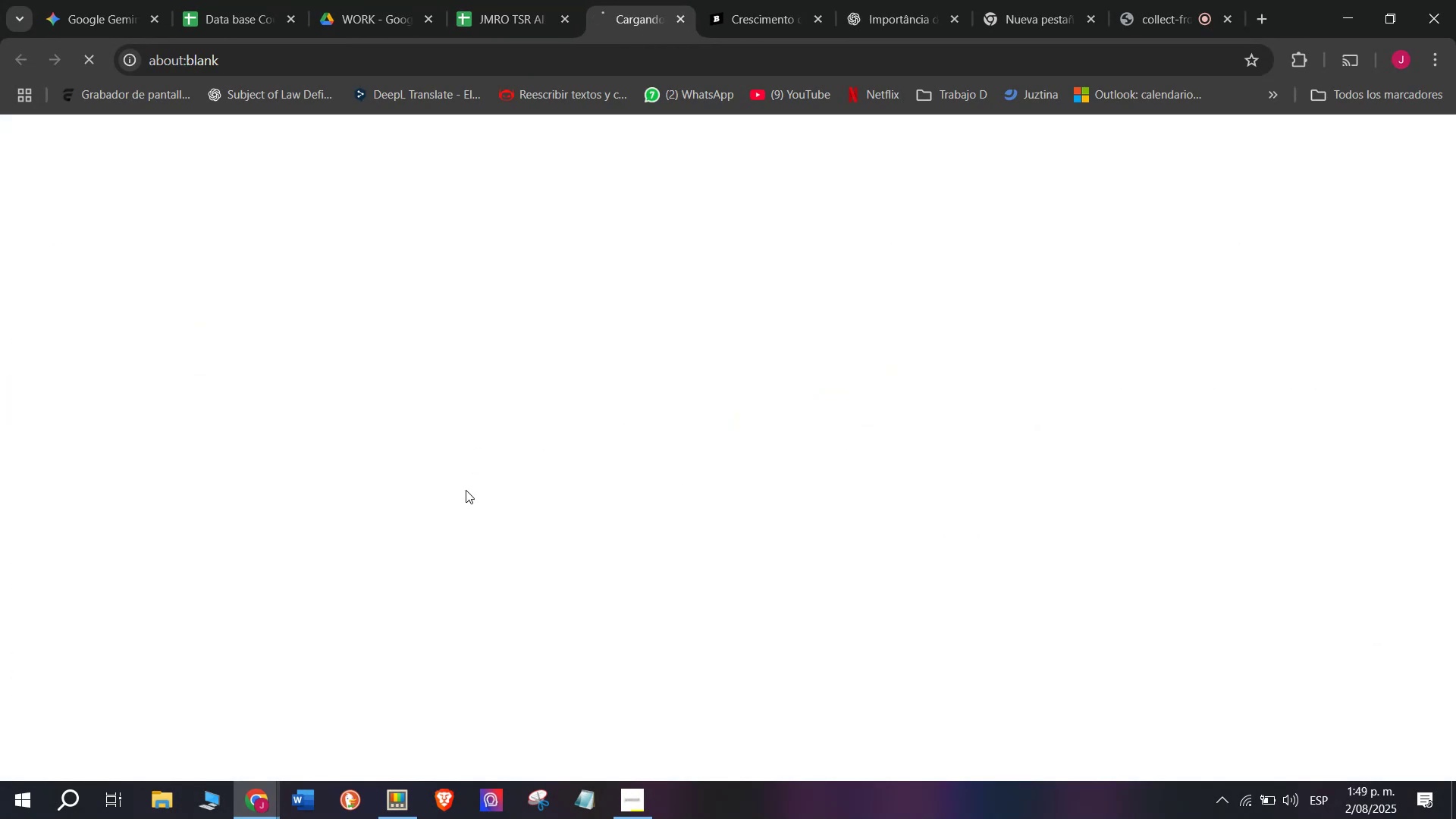 
left_click([767, 8])
 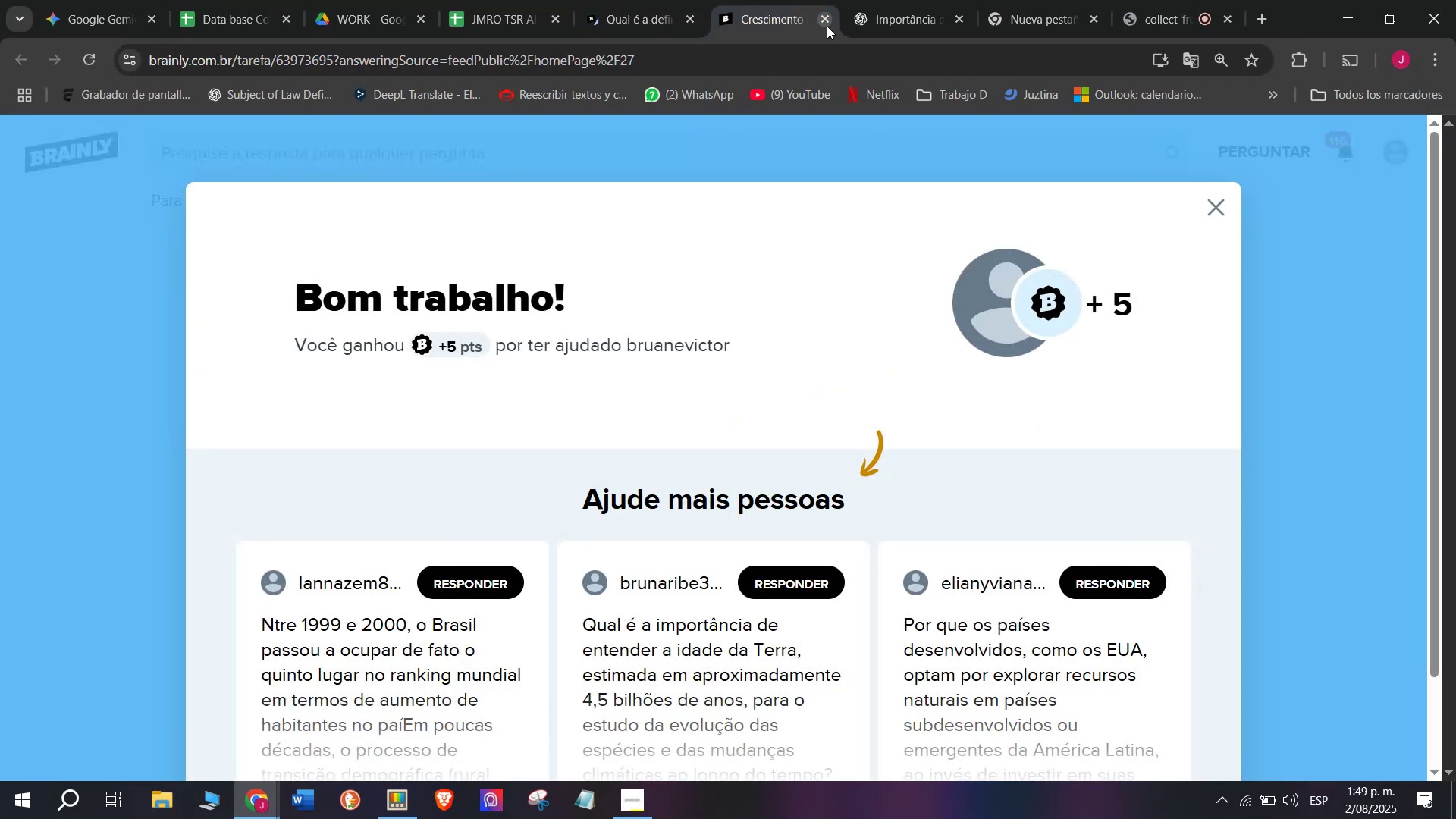 
left_click([827, 24])
 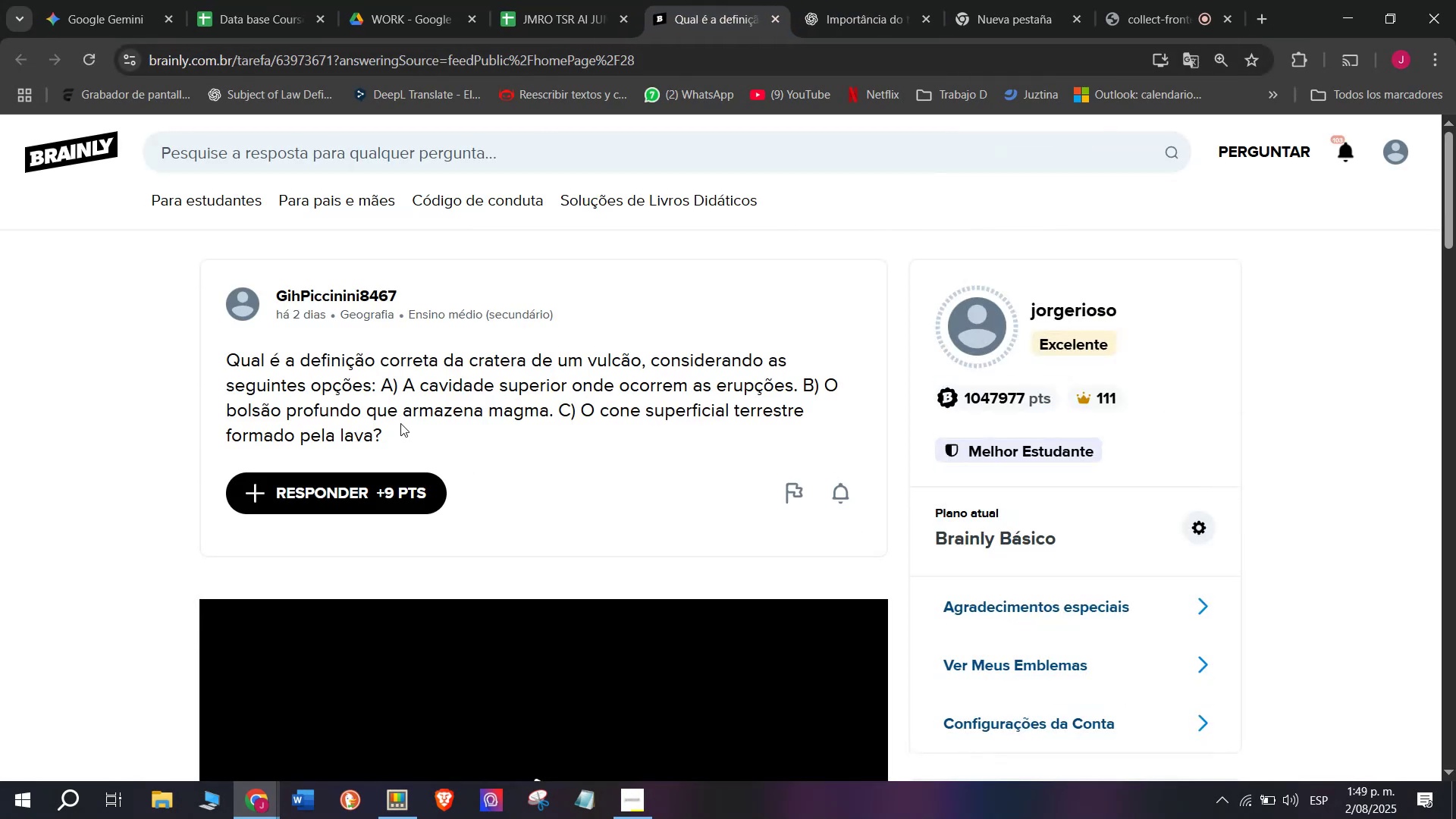 
left_click_drag(start_coordinate=[400, 437], to_coordinate=[192, 359])
 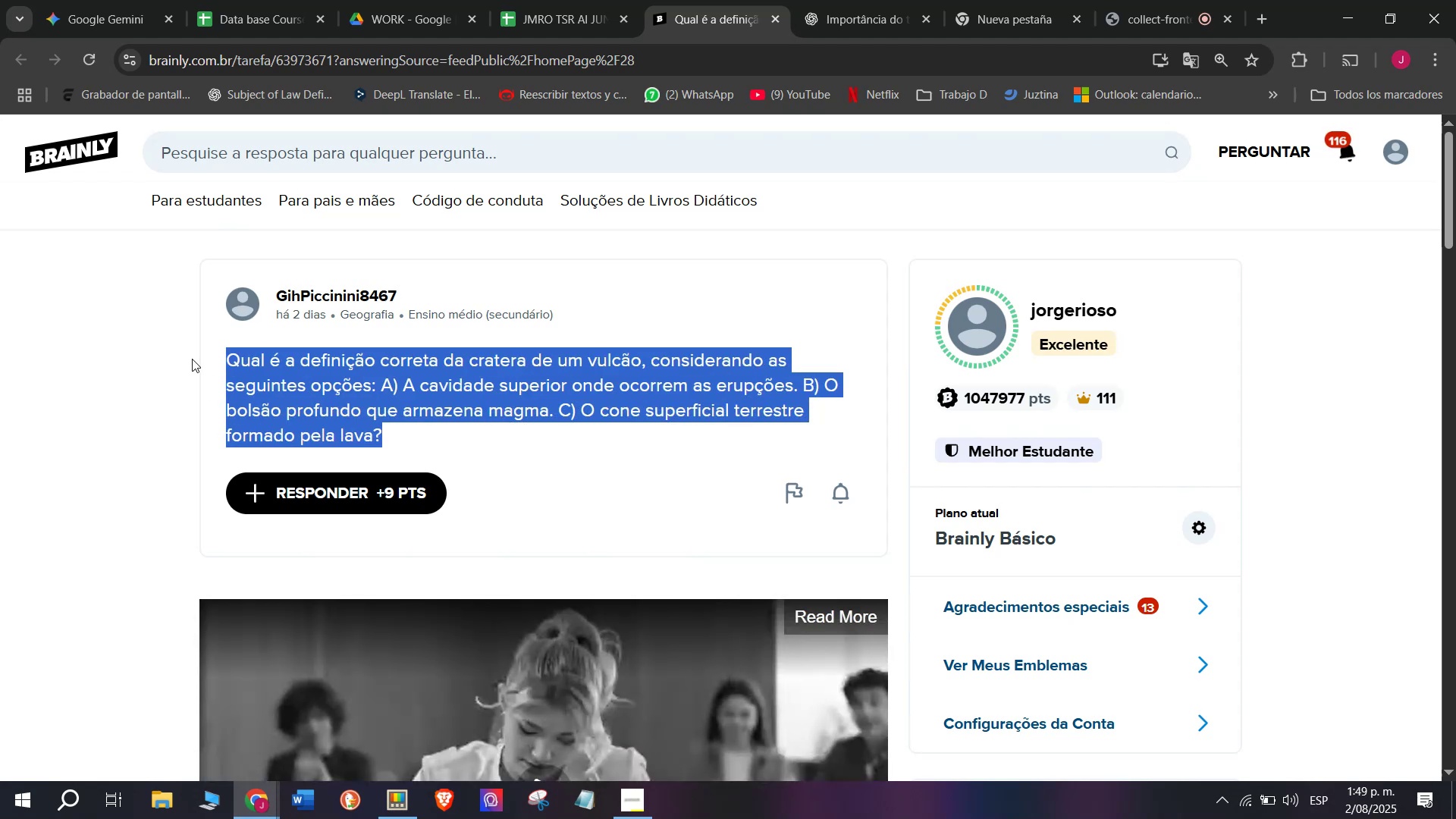 
key(Control+C)
 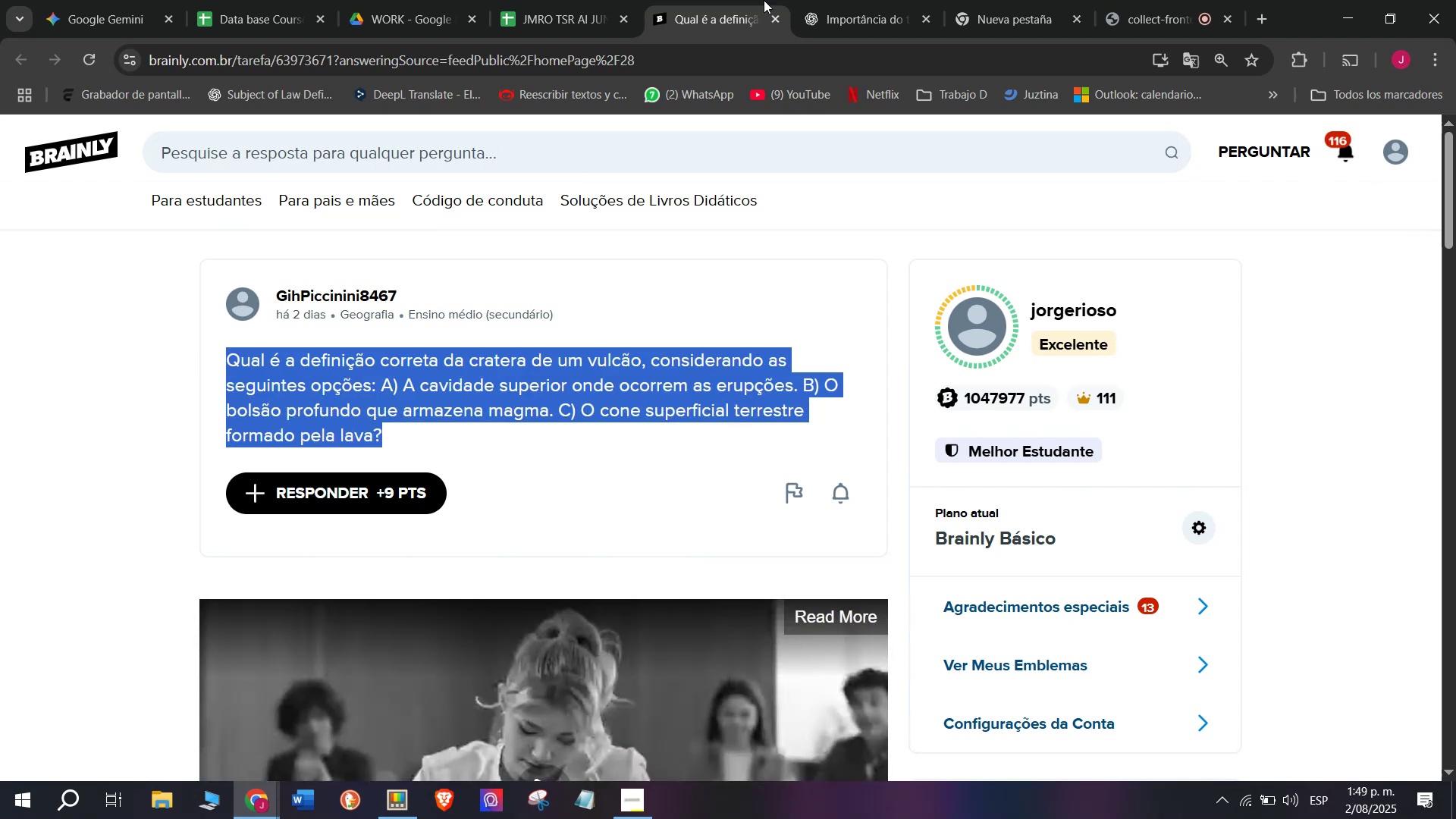 
left_click([873, 0])
 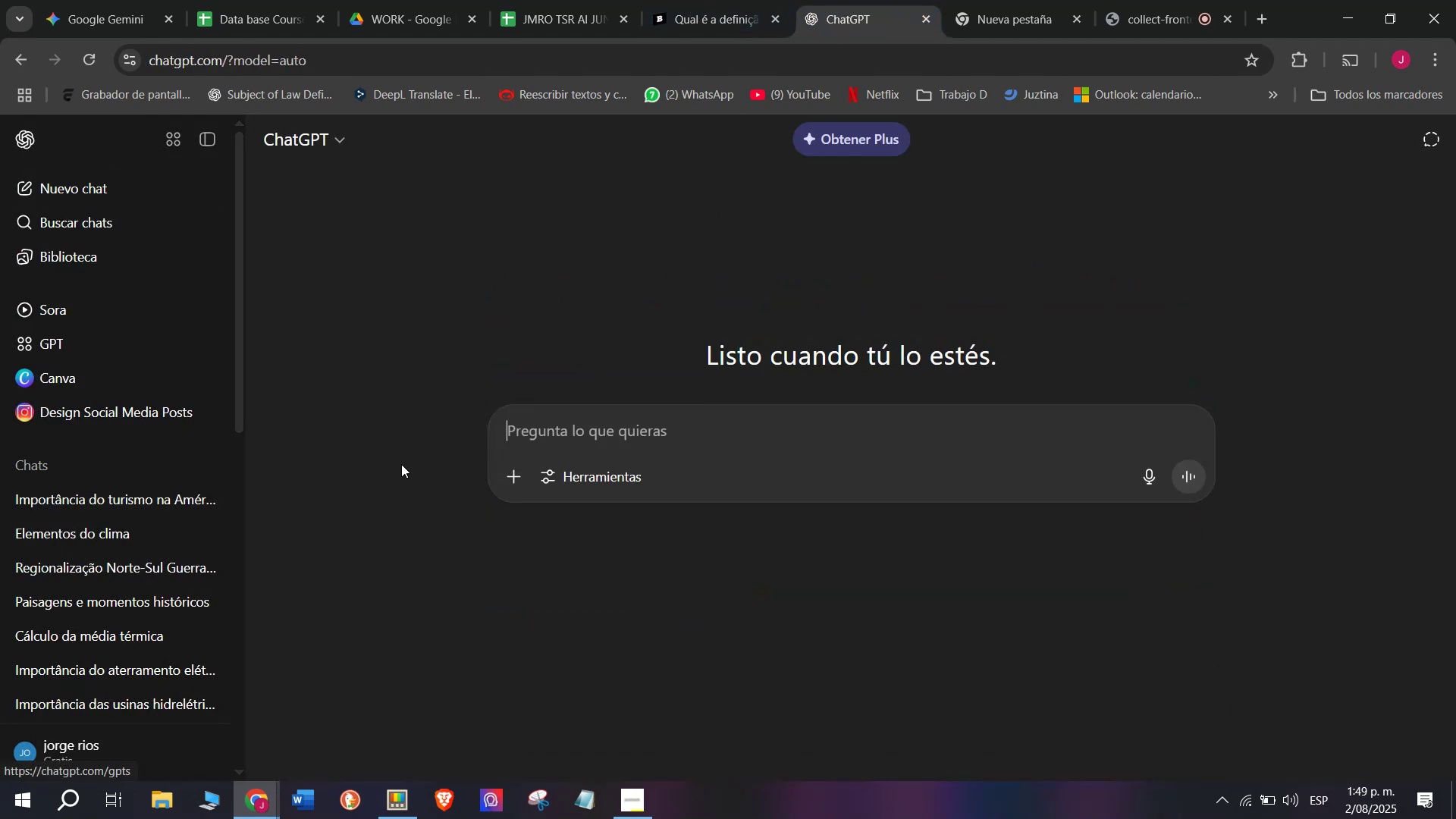 
key(Meta+MetaLeft)
 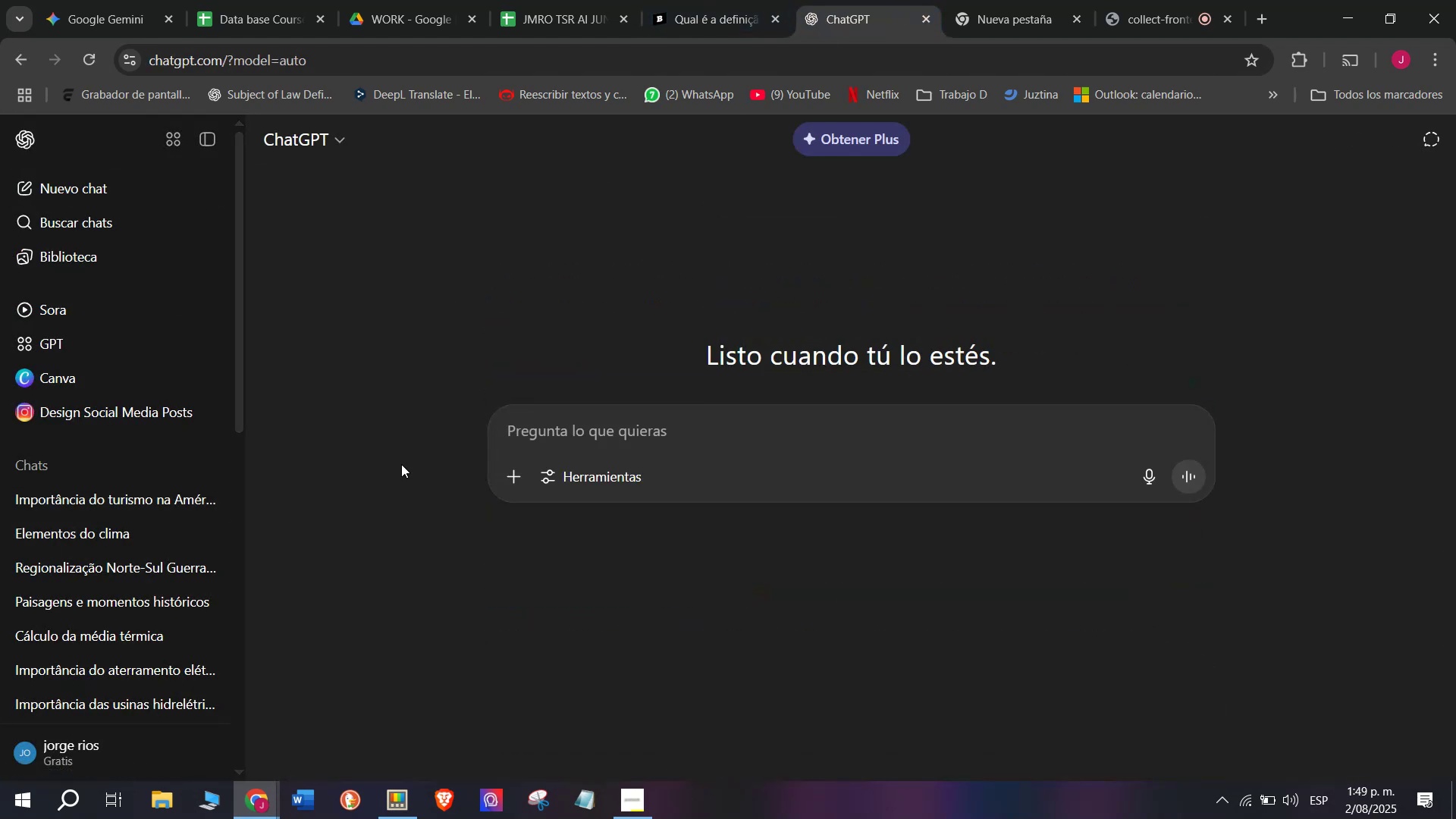 
key(Meta+V)
 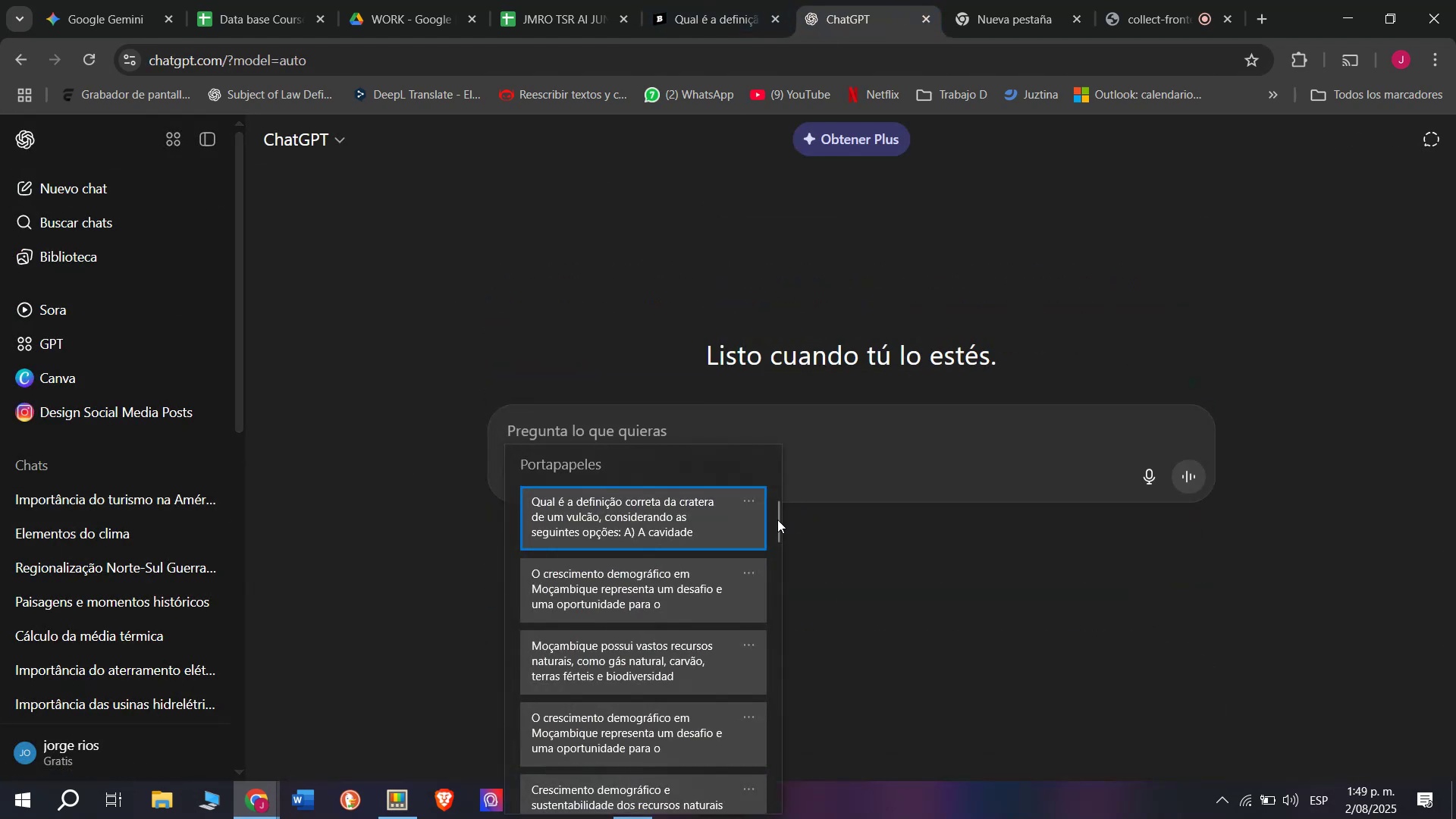 
left_click_drag(start_coordinate=[777, 519], to_coordinate=[749, 818])
 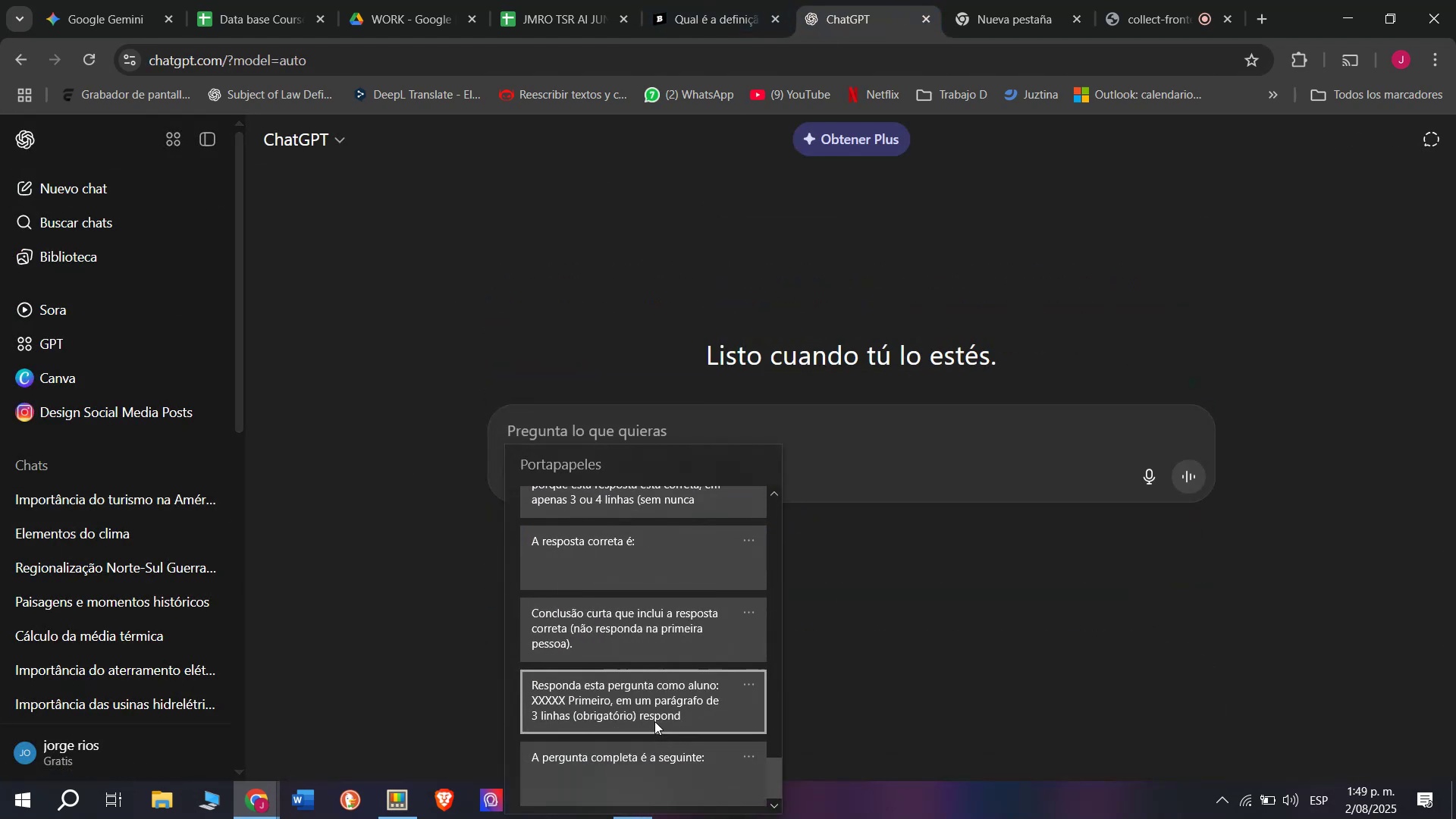 
left_click([651, 708])
 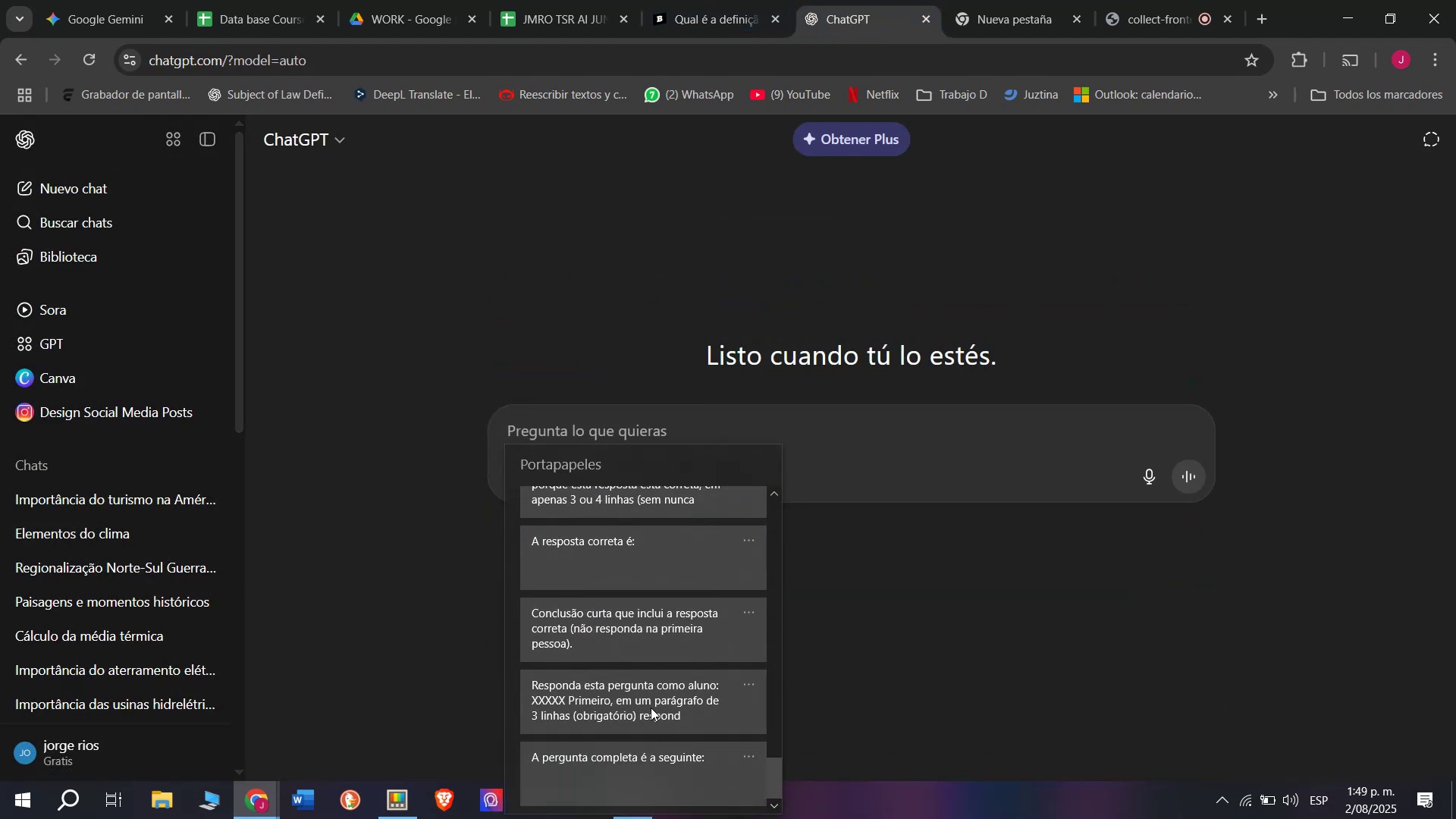 
key(Control+ControlLeft)
 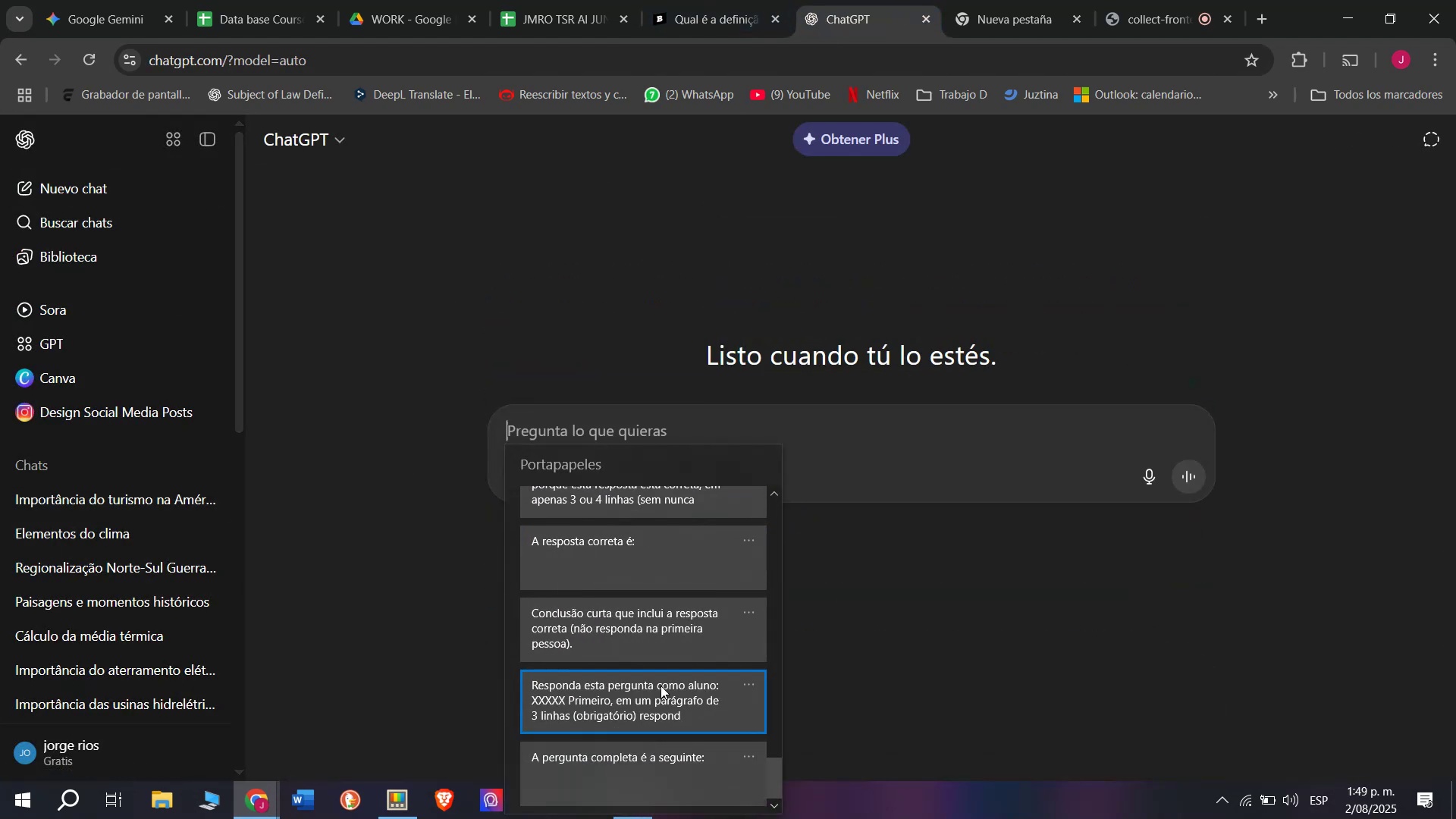 
key(Control+V)
 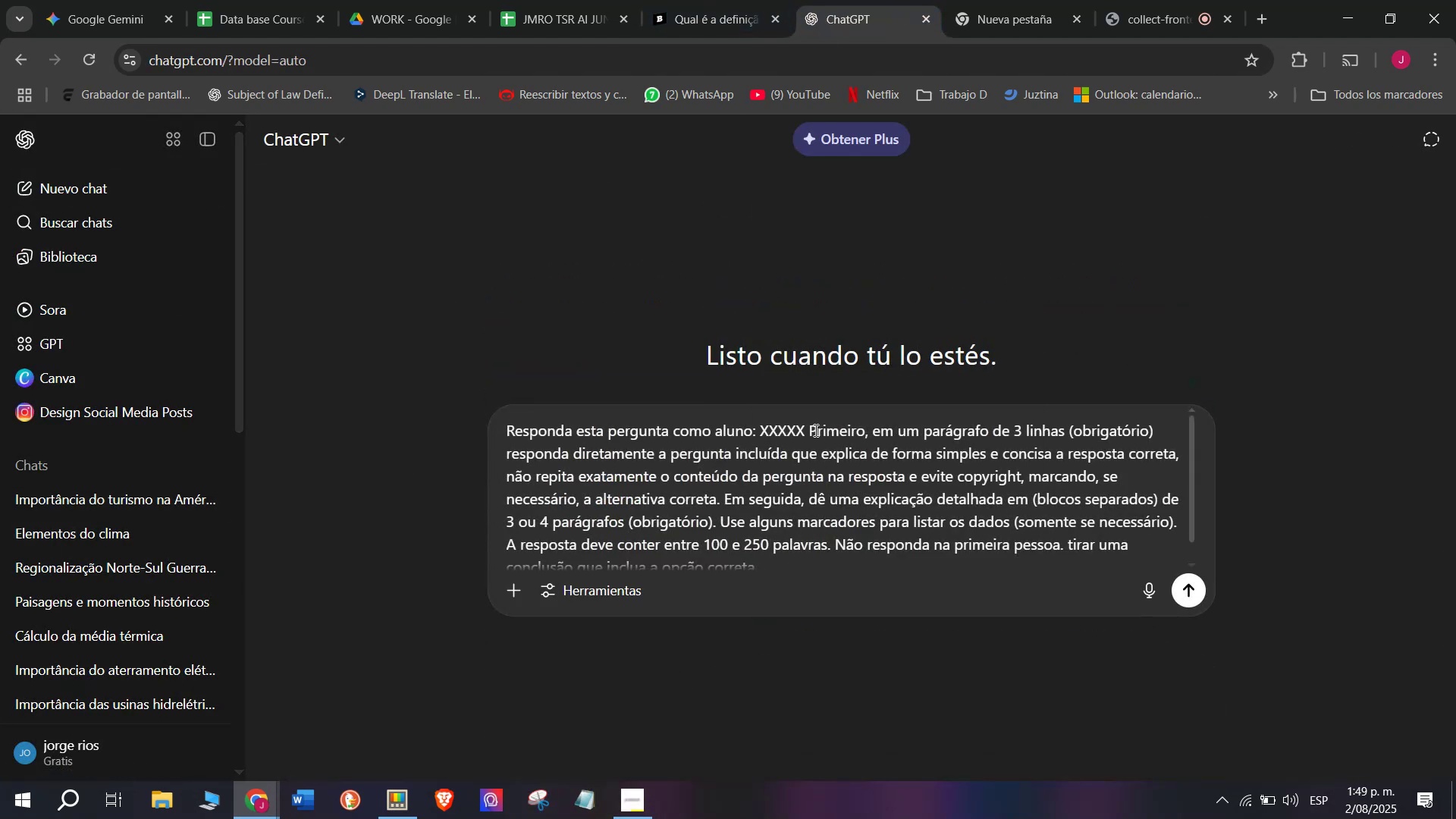 
left_click_drag(start_coordinate=[805, 423], to_coordinate=[760, 427])
 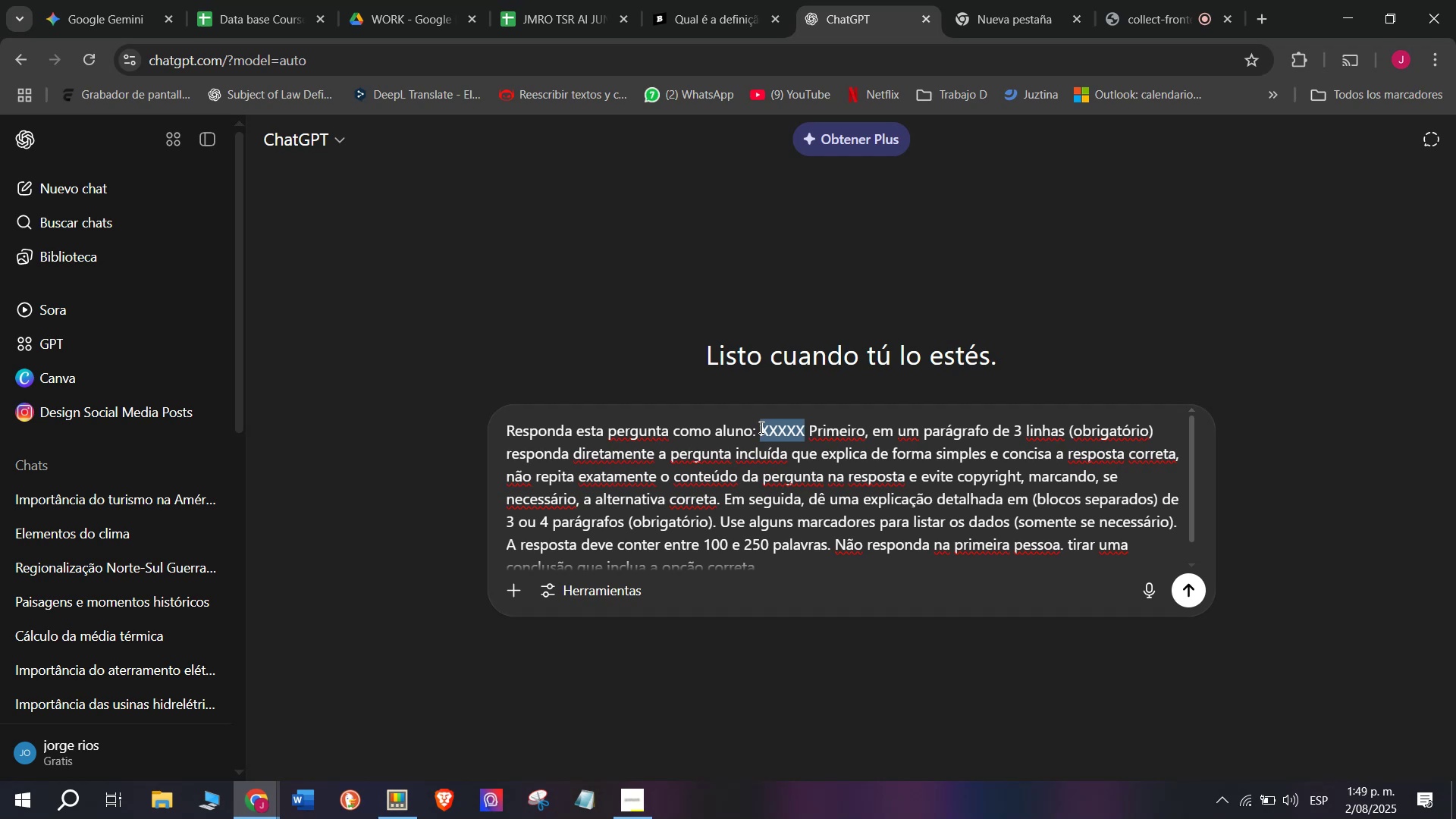 
key(Meta+MetaLeft)
 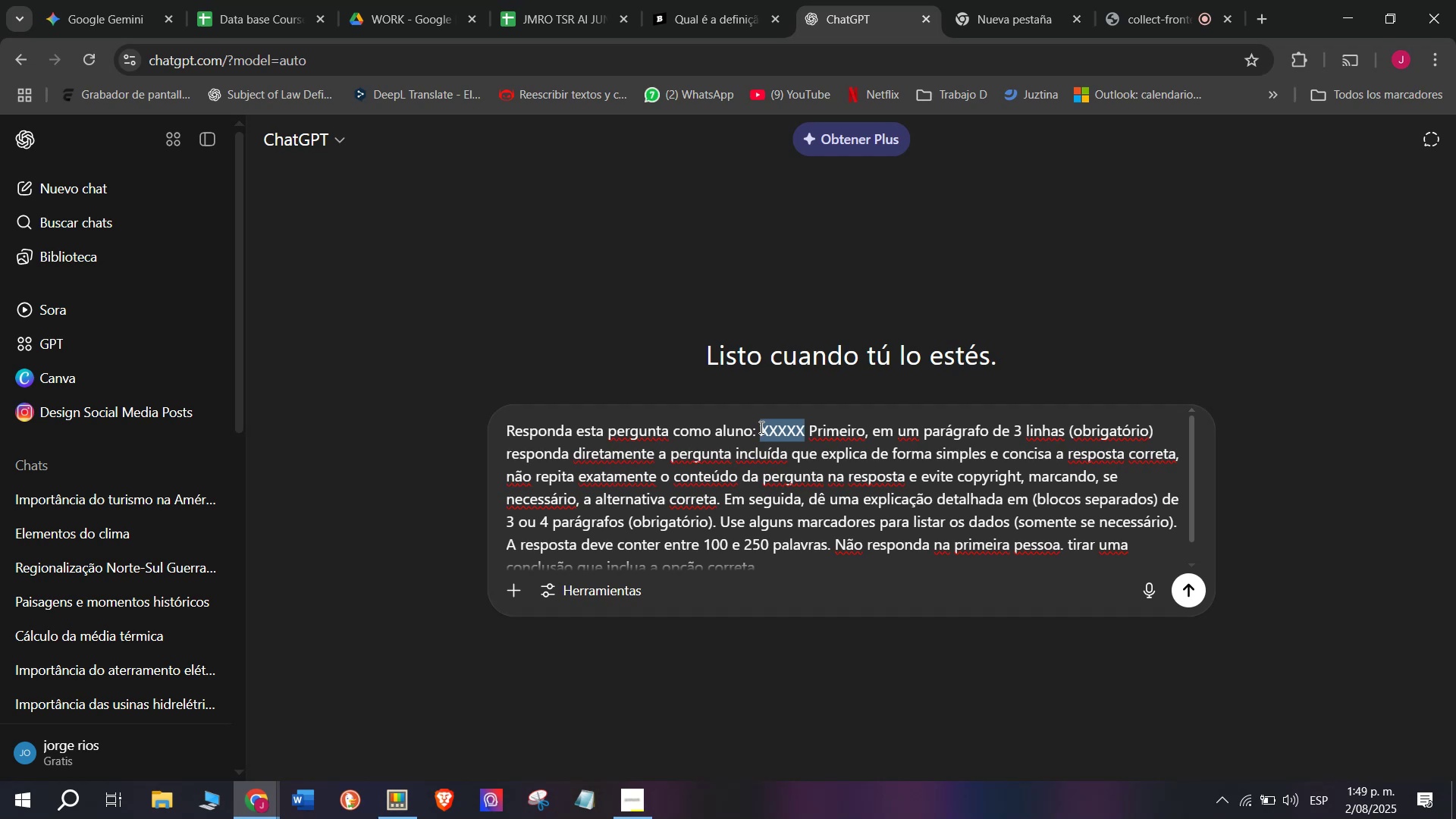 
key(Meta+V)
 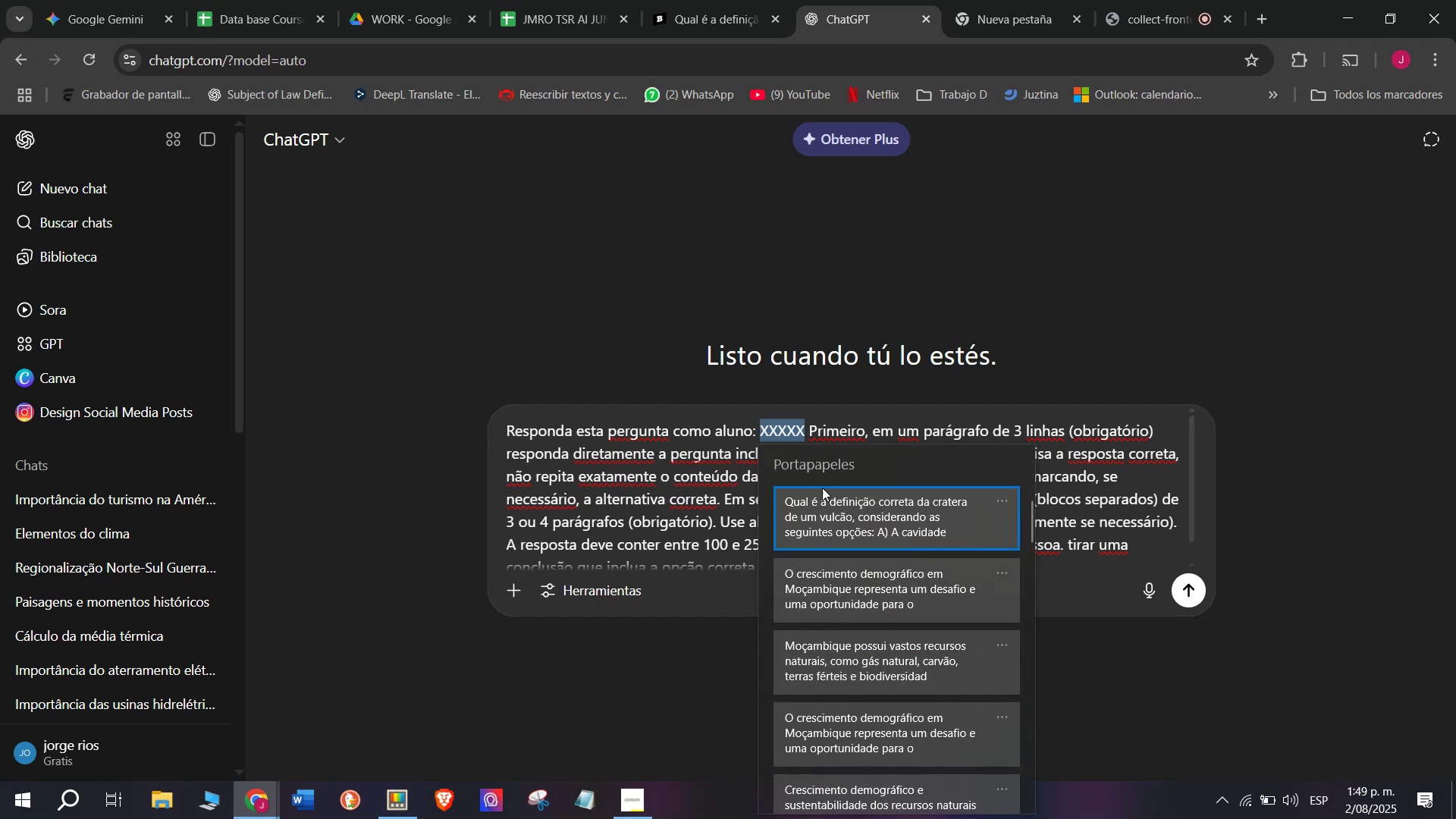 
key(Control+ControlLeft)
 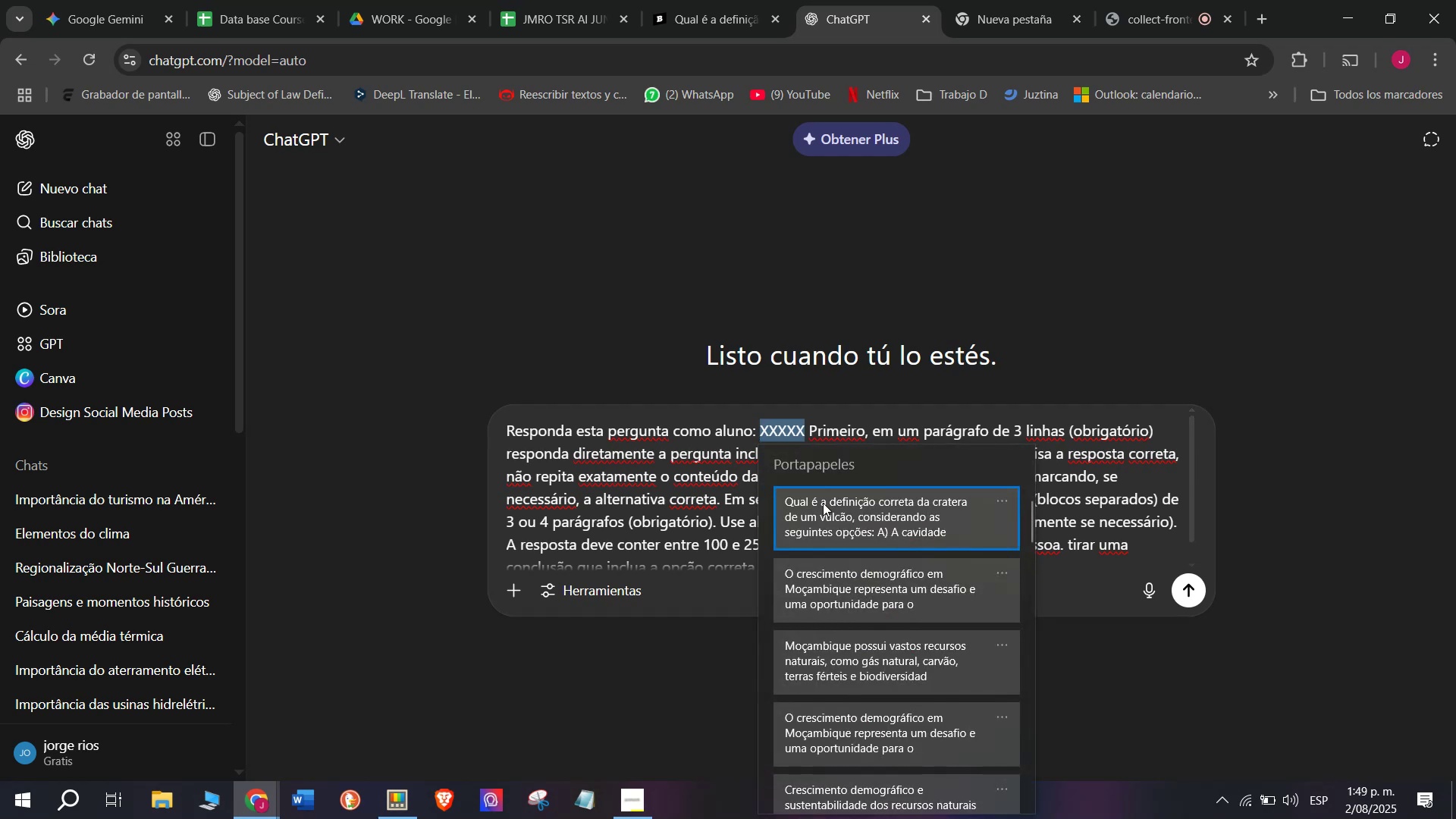 
key(Control+V)
 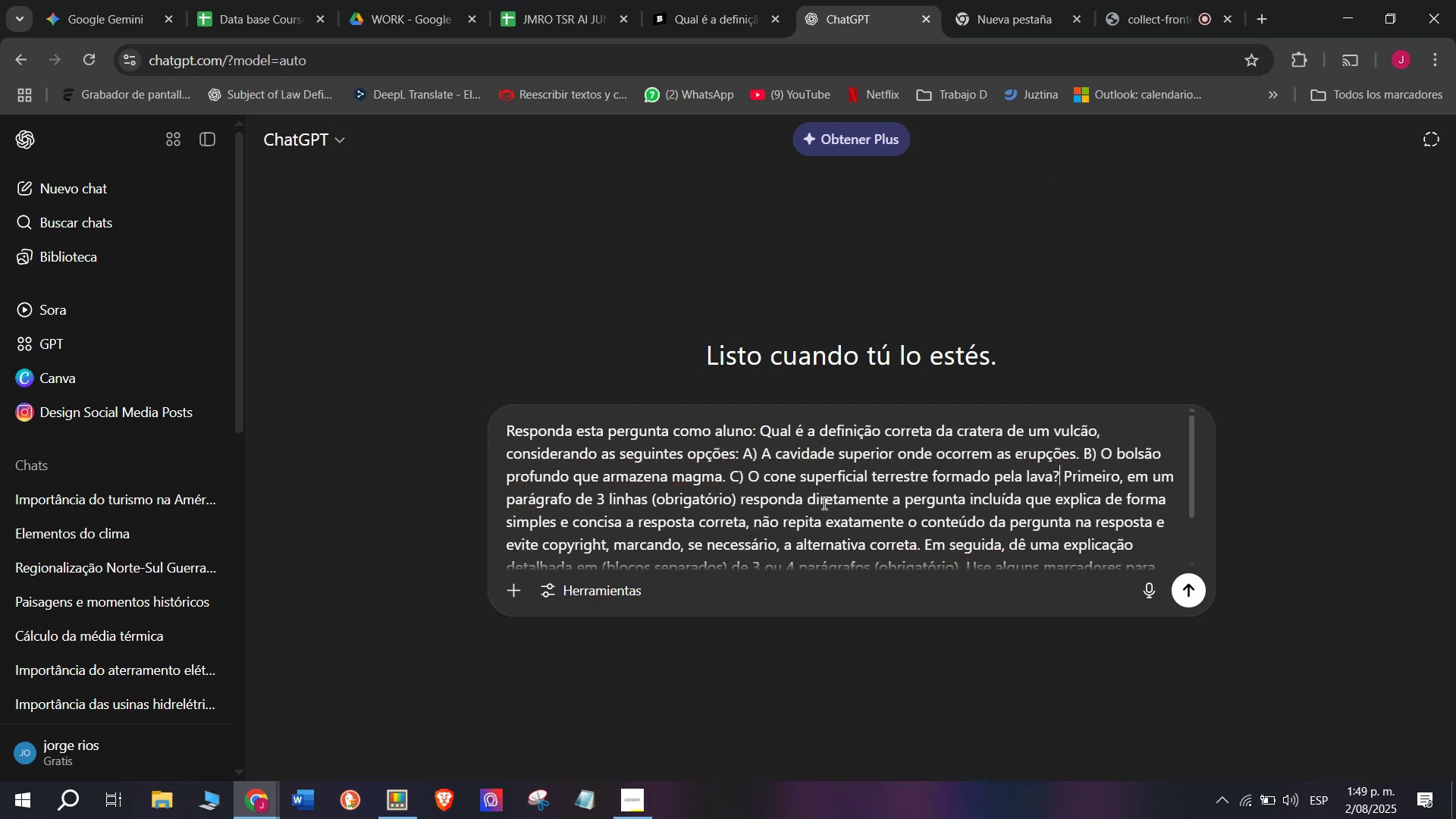 
key(Enter)
 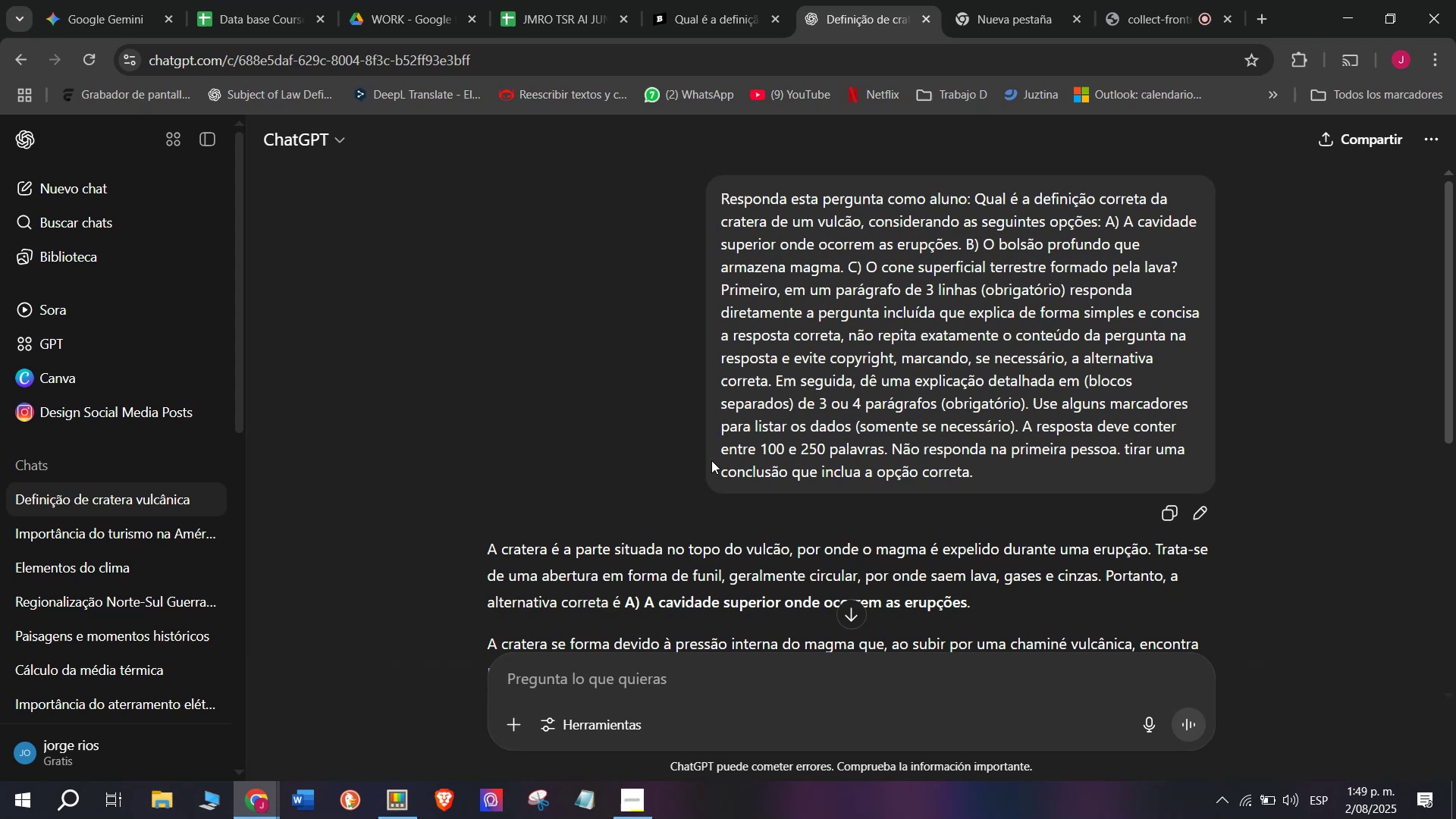 
wait(22.78)
 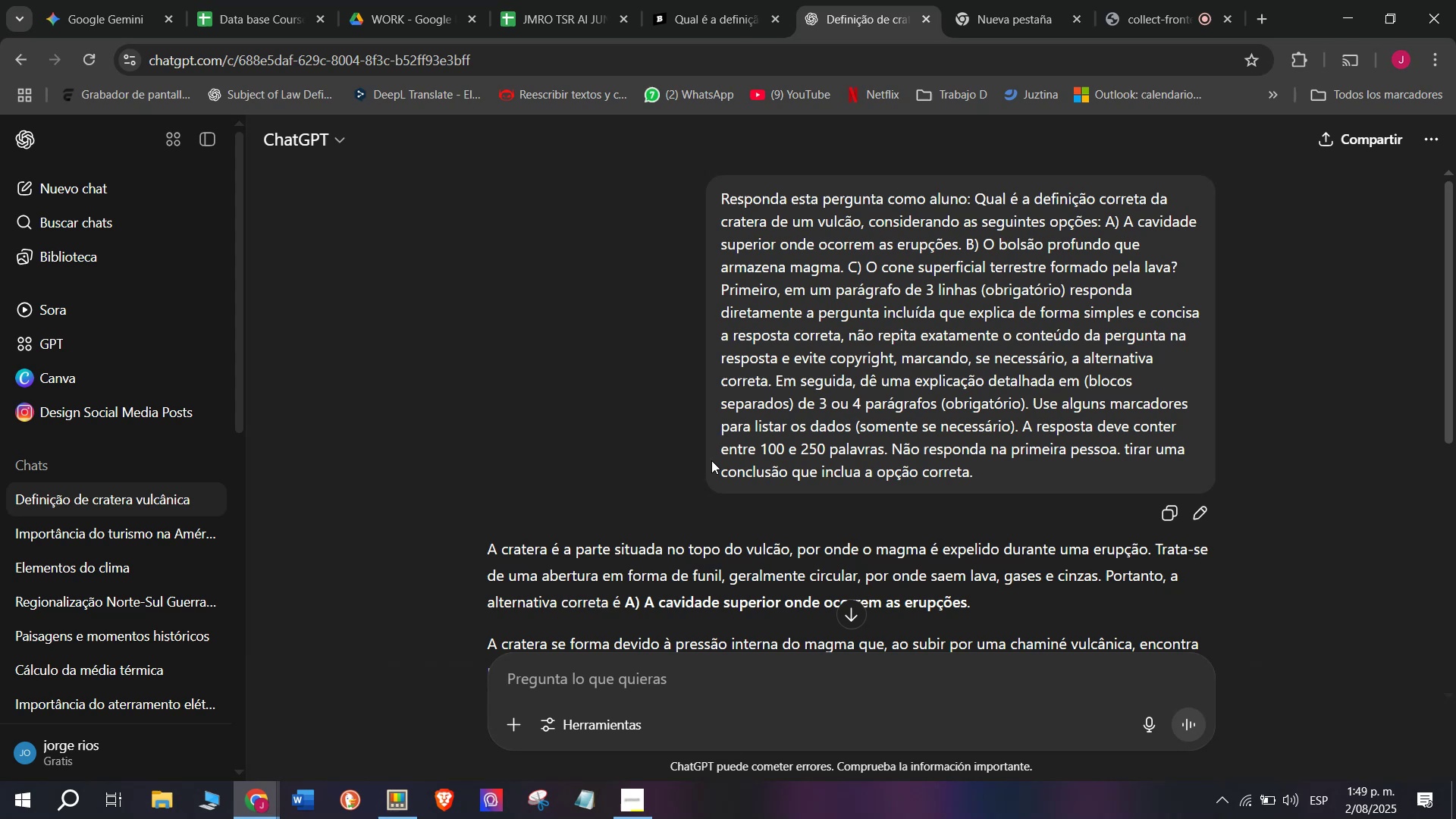 
scroll: coordinate [755, 441], scroll_direction: down, amount: 1.0
 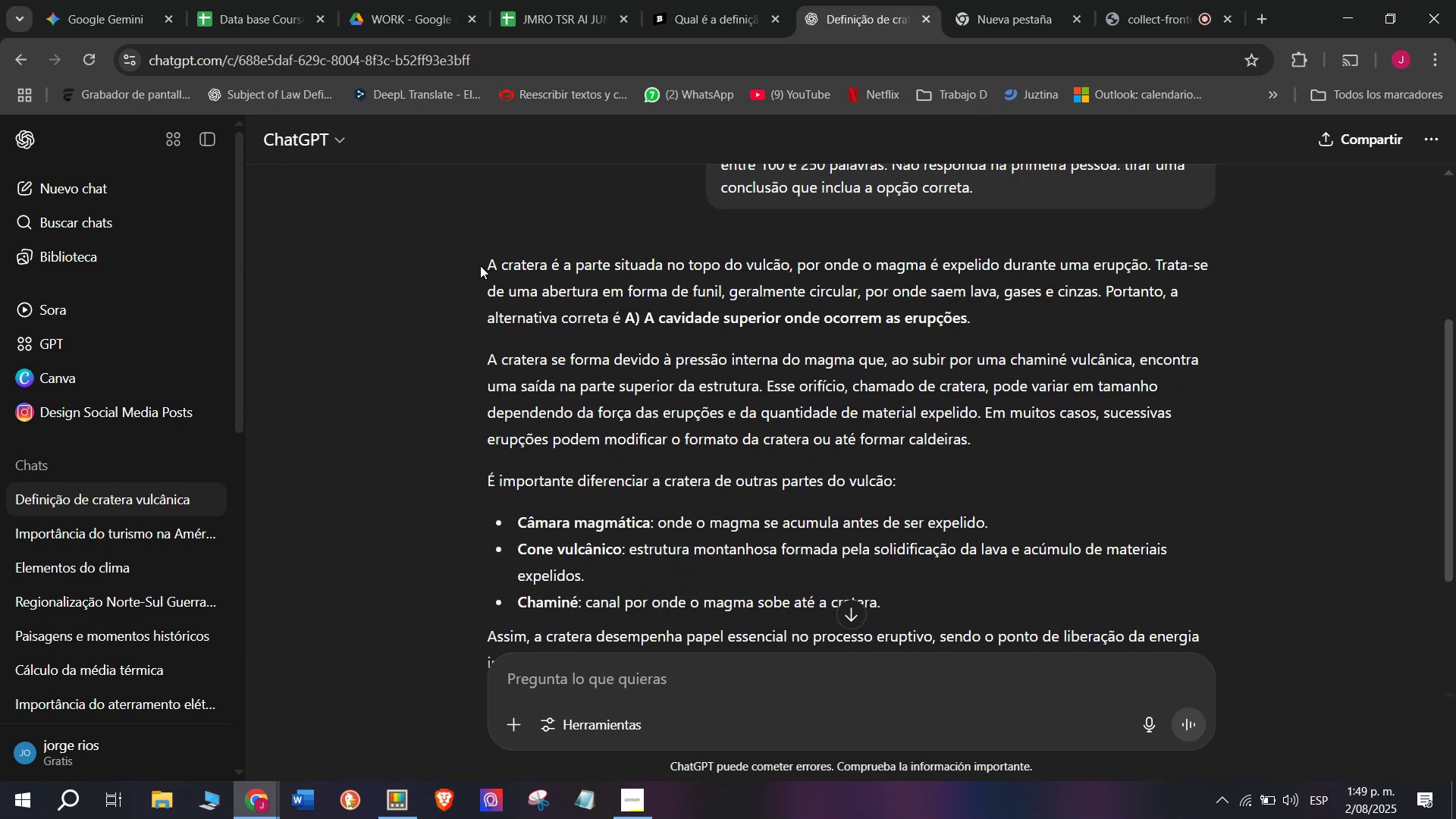 
left_click_drag(start_coordinate=[479, 263], to_coordinate=[899, 601])
 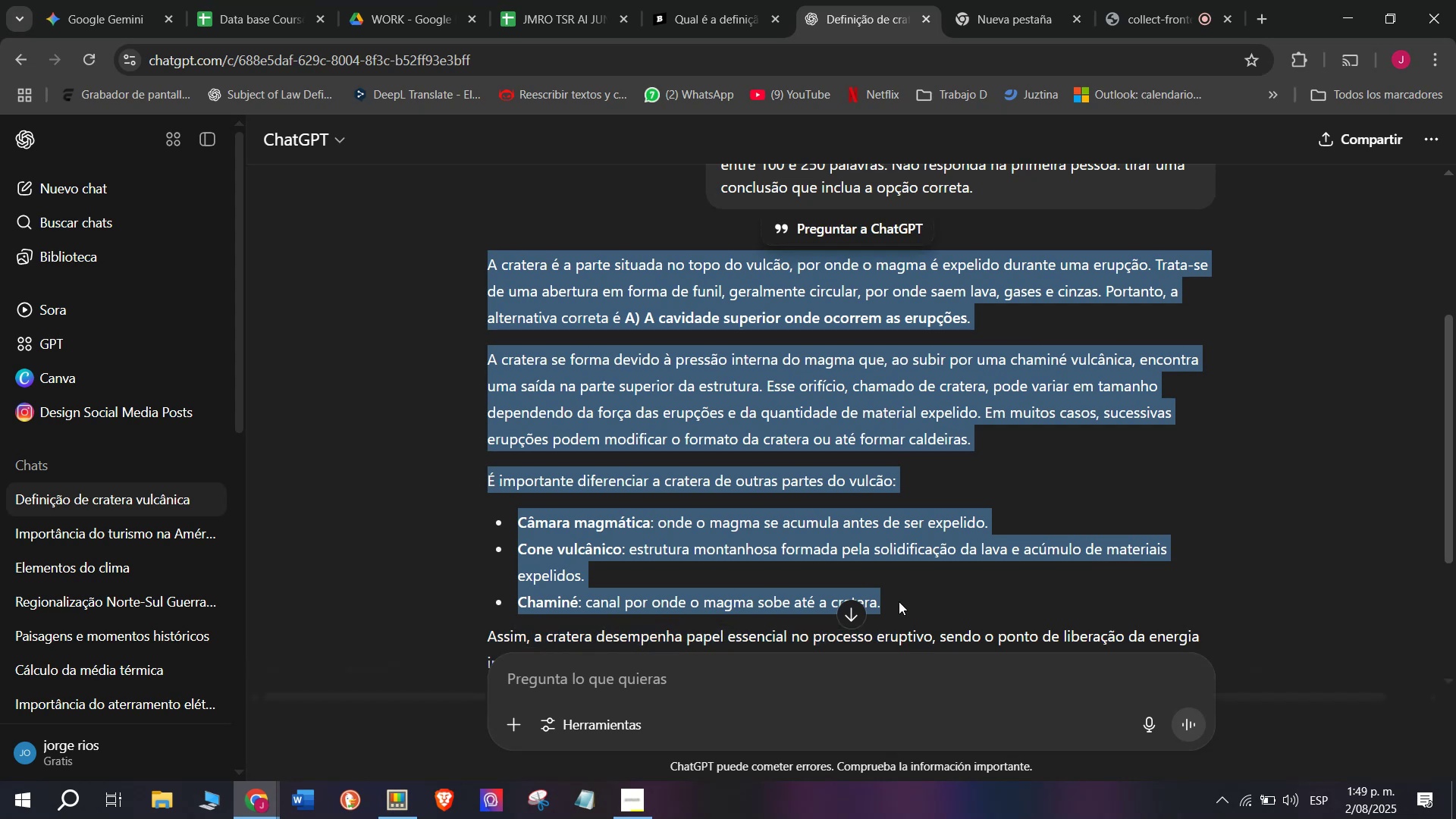 
key(Control+C)
 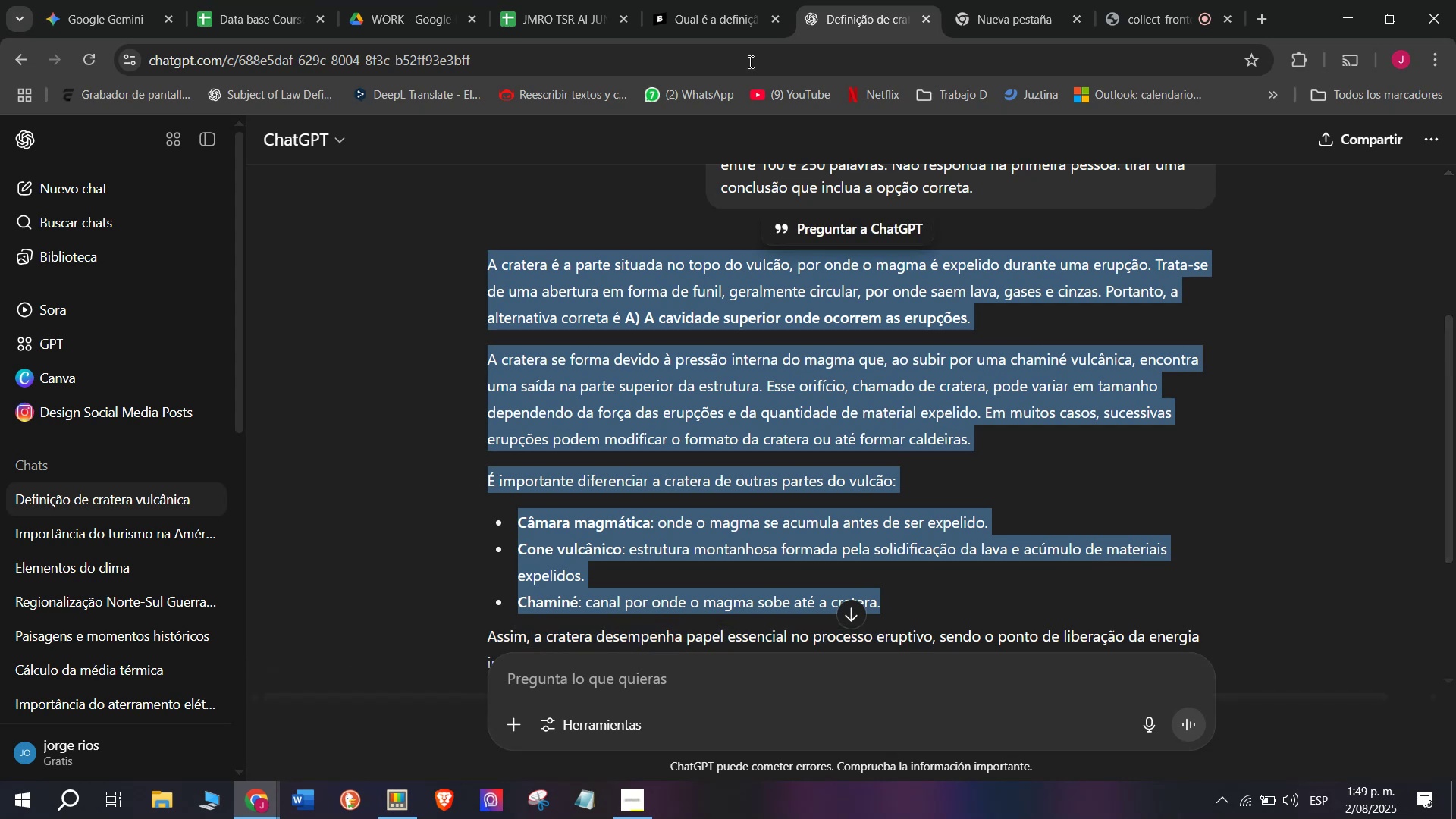 
left_click([714, 0])
 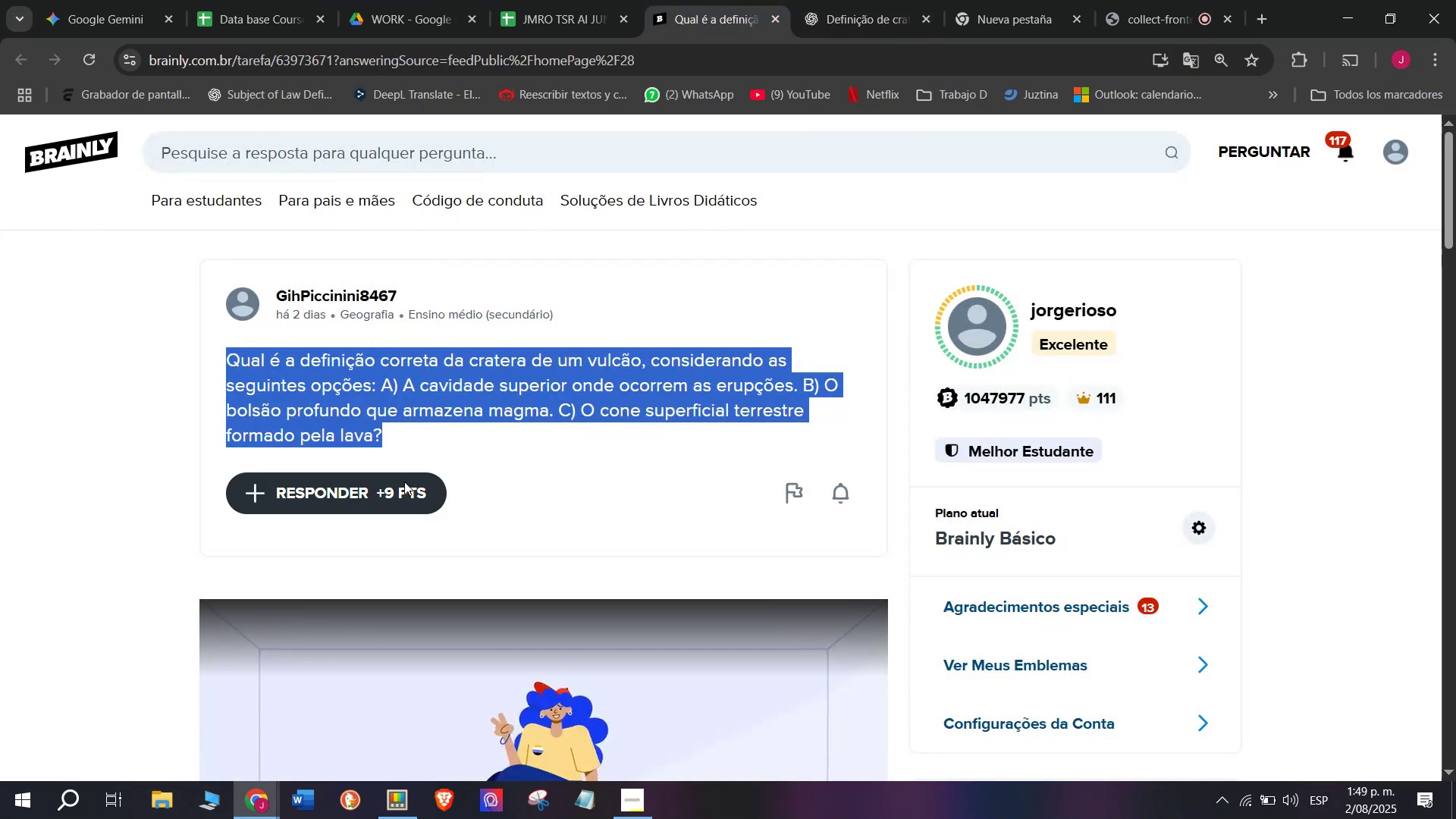 
left_click([394, 503])
 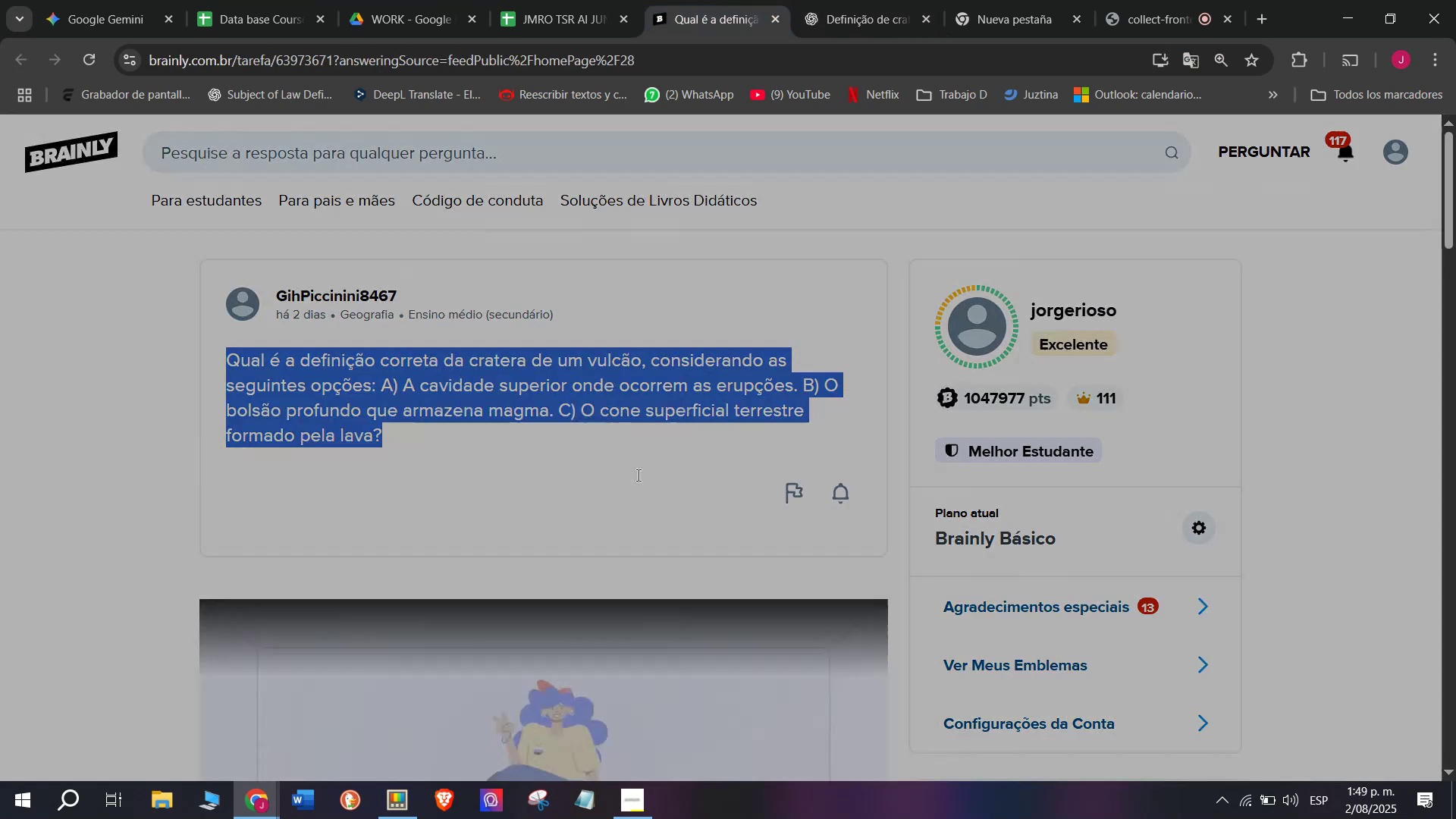 
left_click_drag(start_coordinate=[714, 478], to_coordinate=[450, 196])
 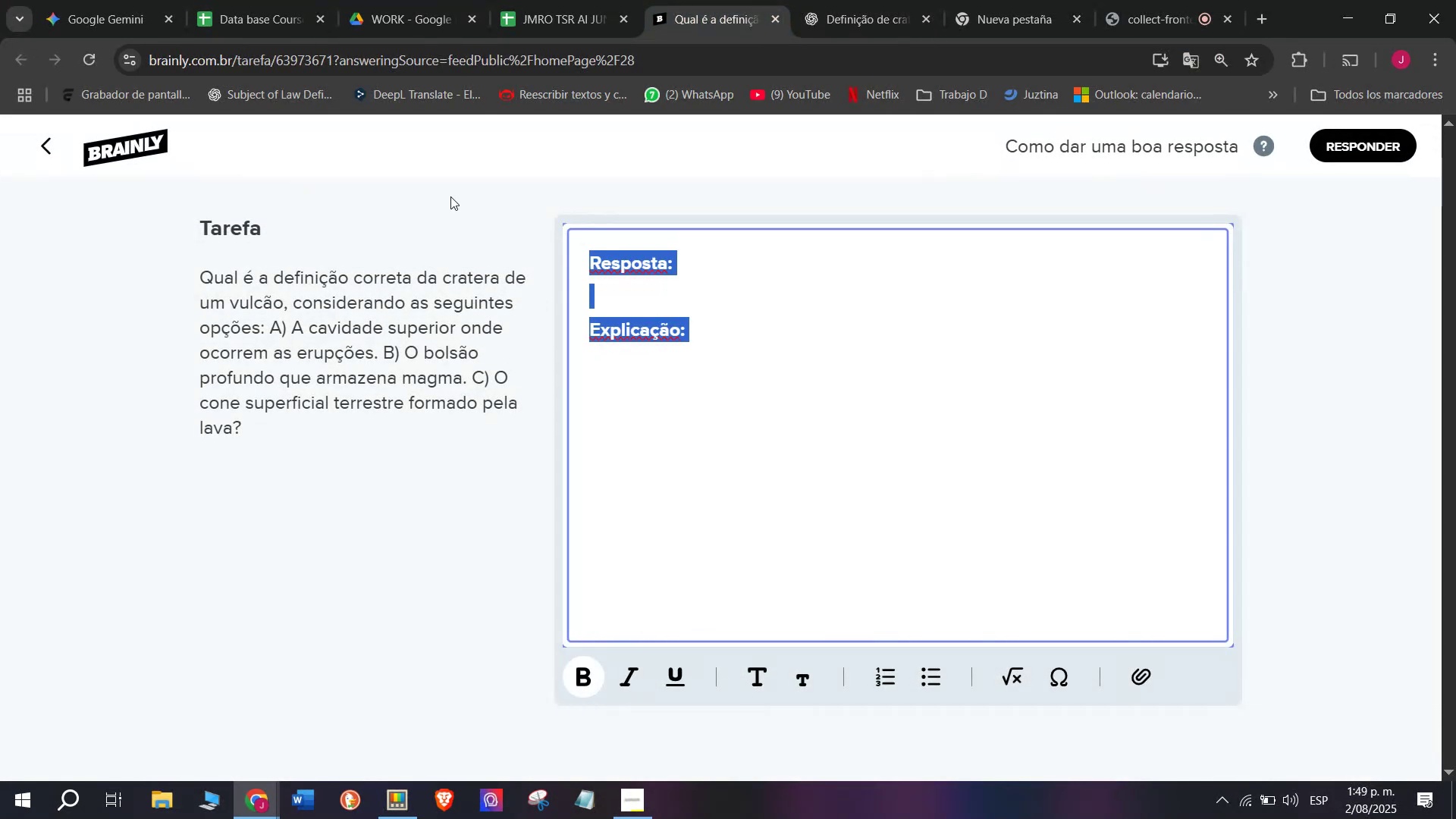 
key(Control+V)
 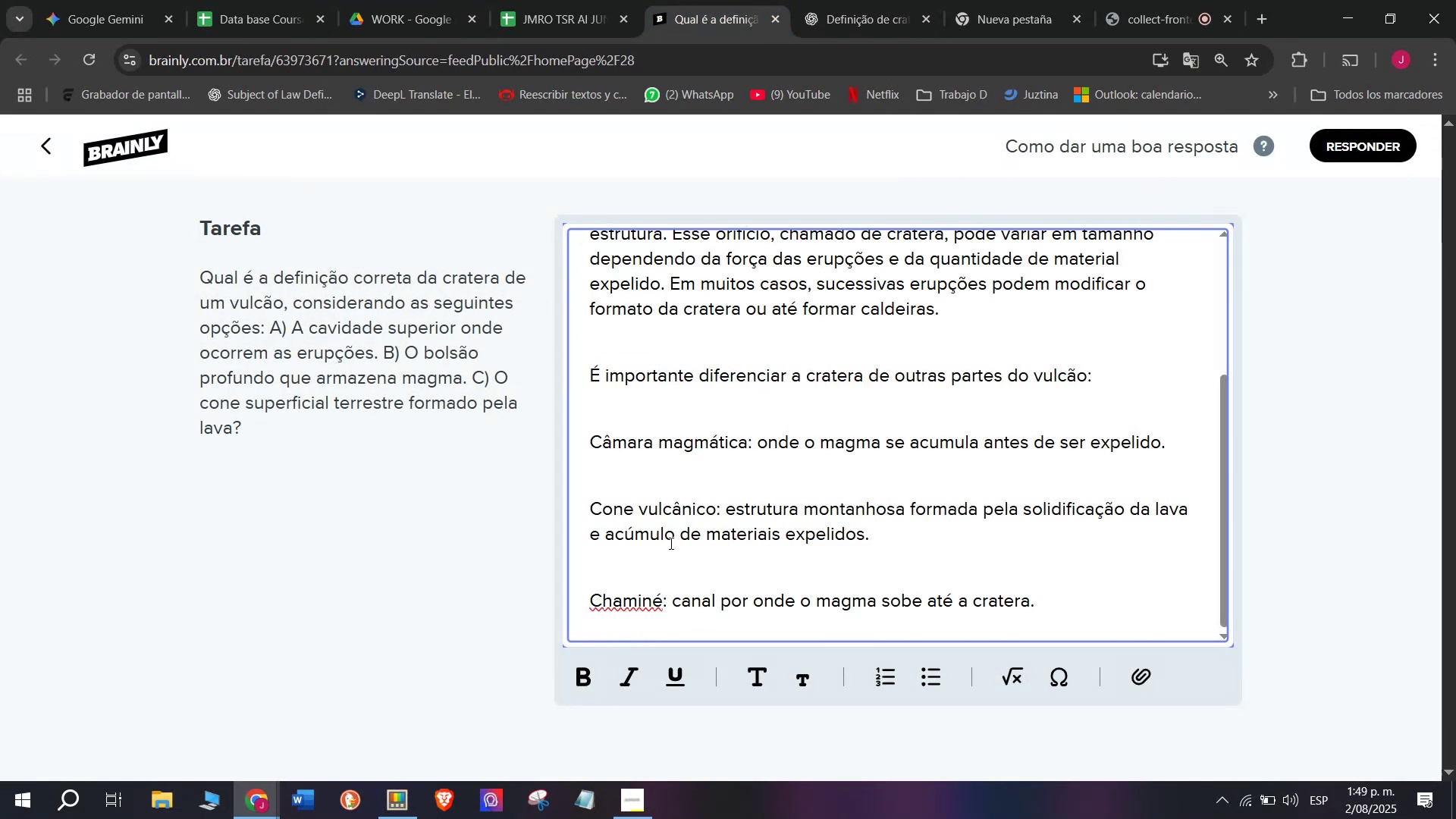 
left_click([651, 566])
 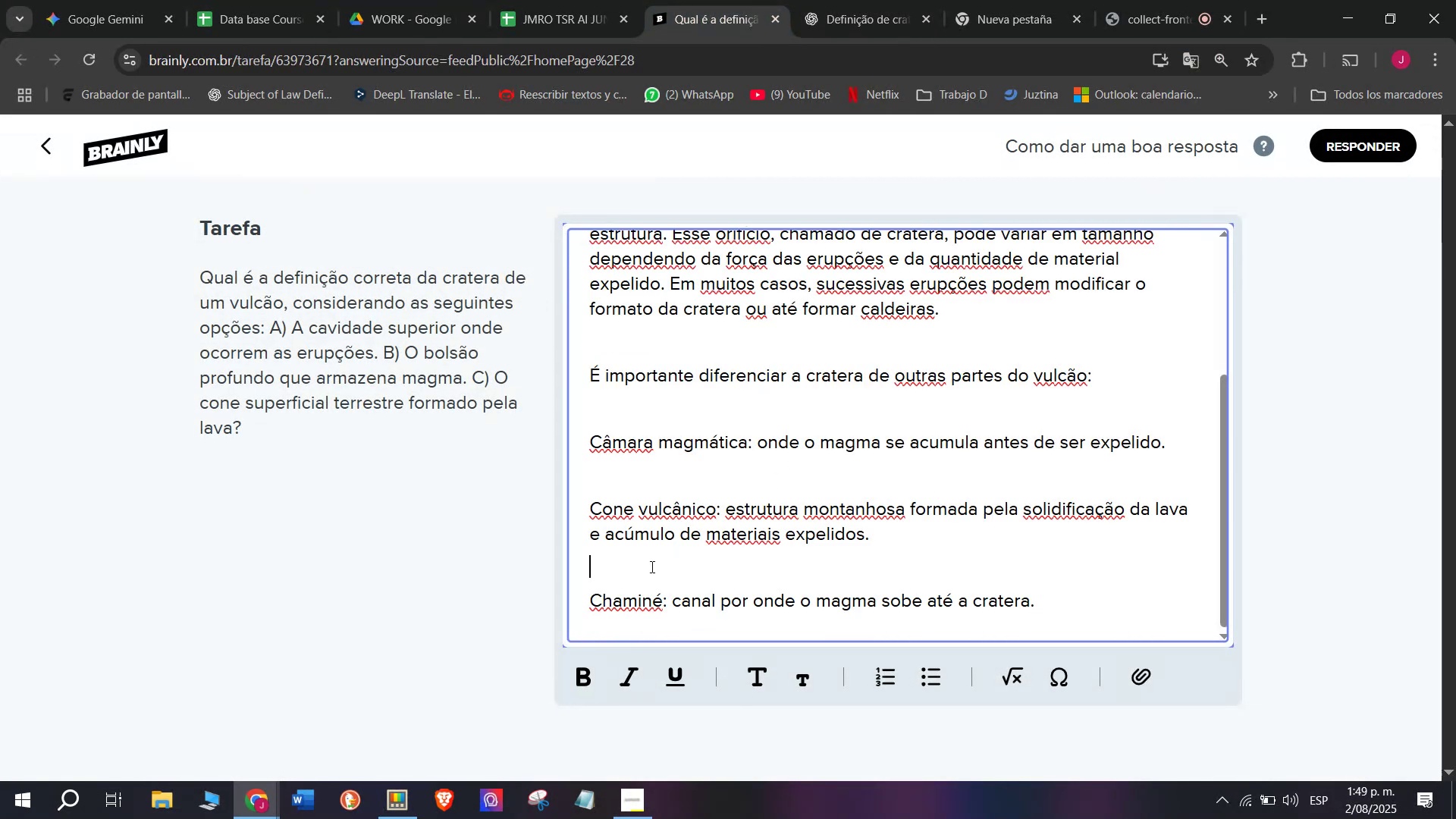 
key(Backspace)
 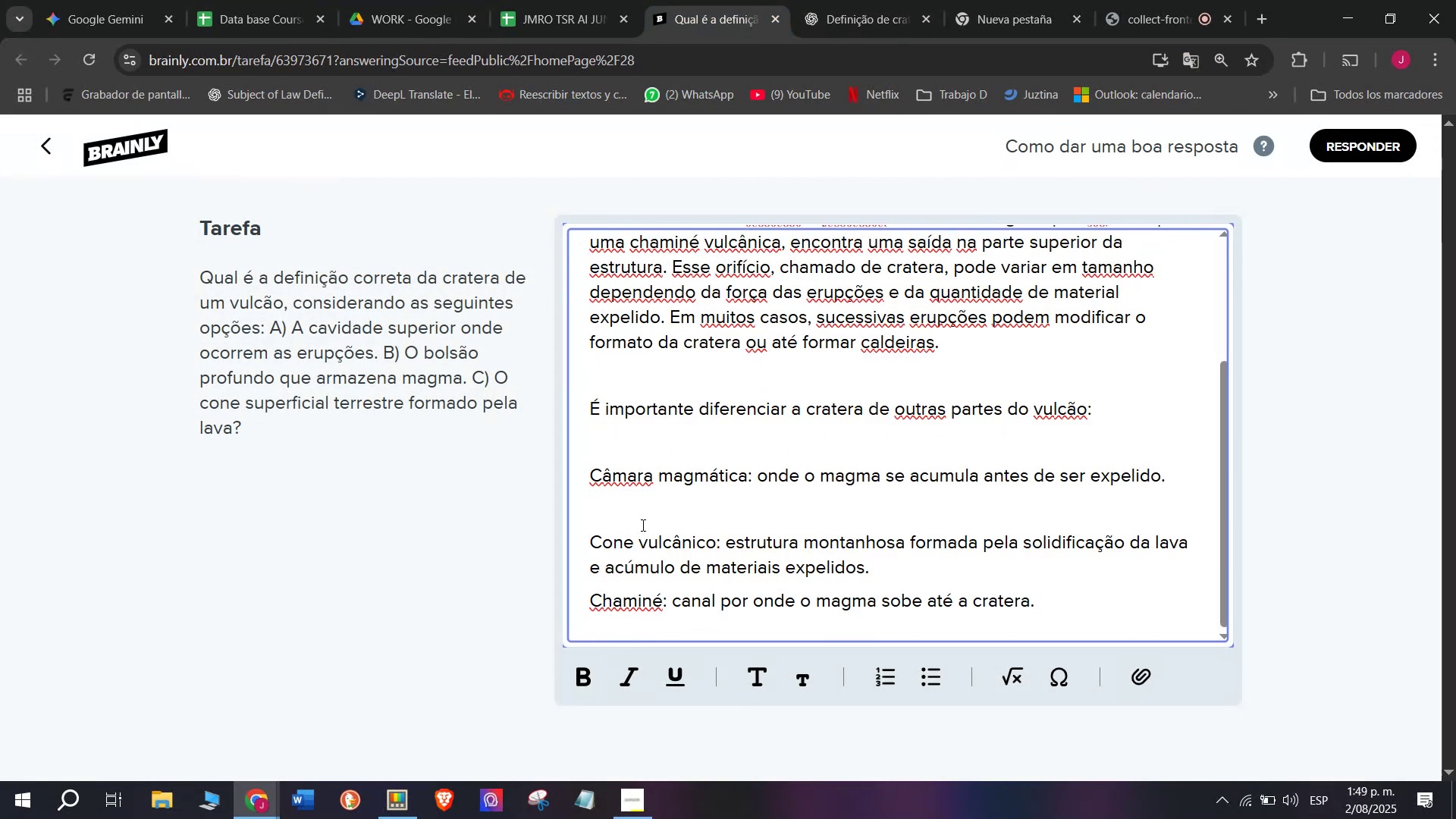 
left_click([638, 514])
 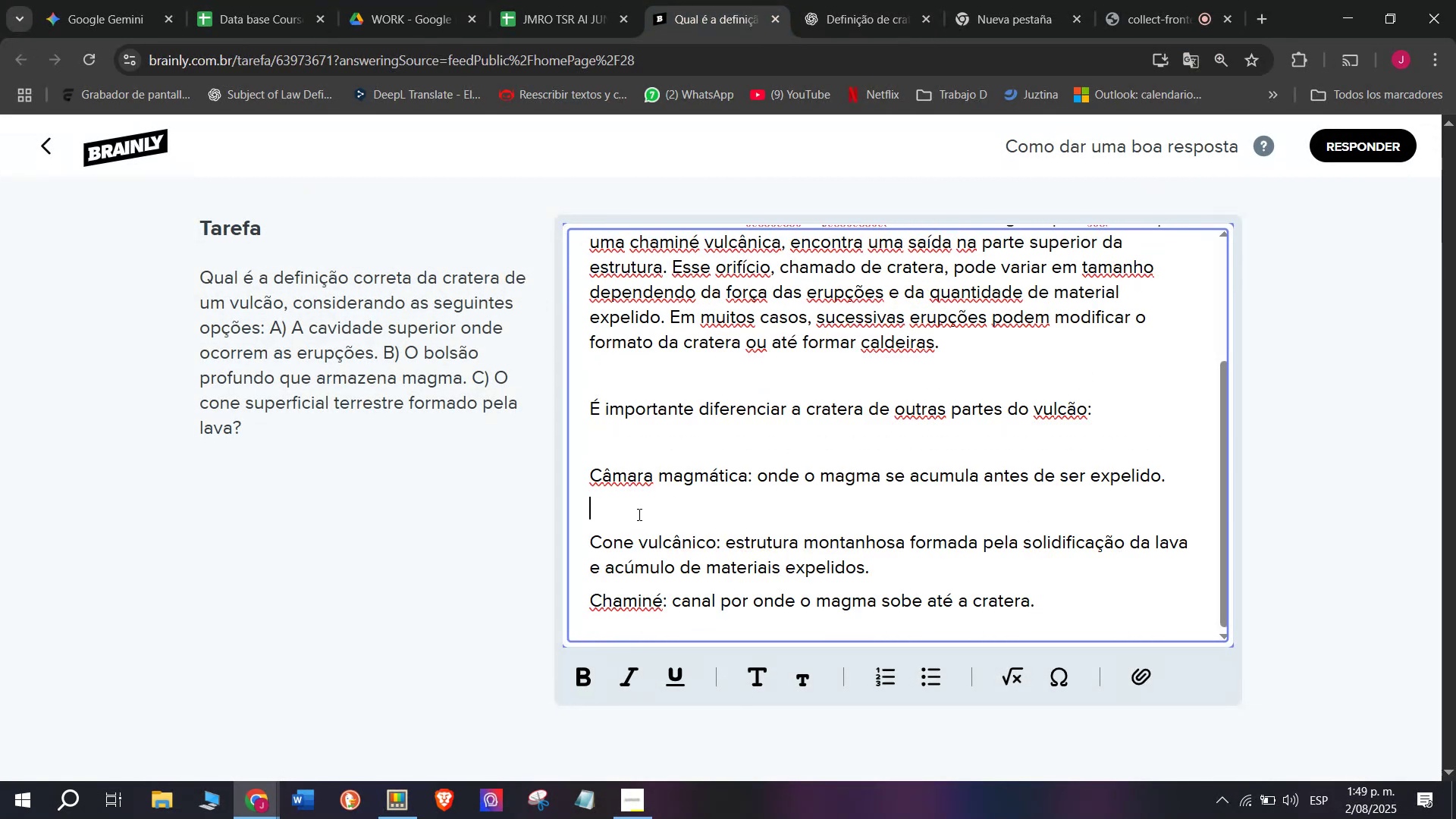 
key(Backspace)
 